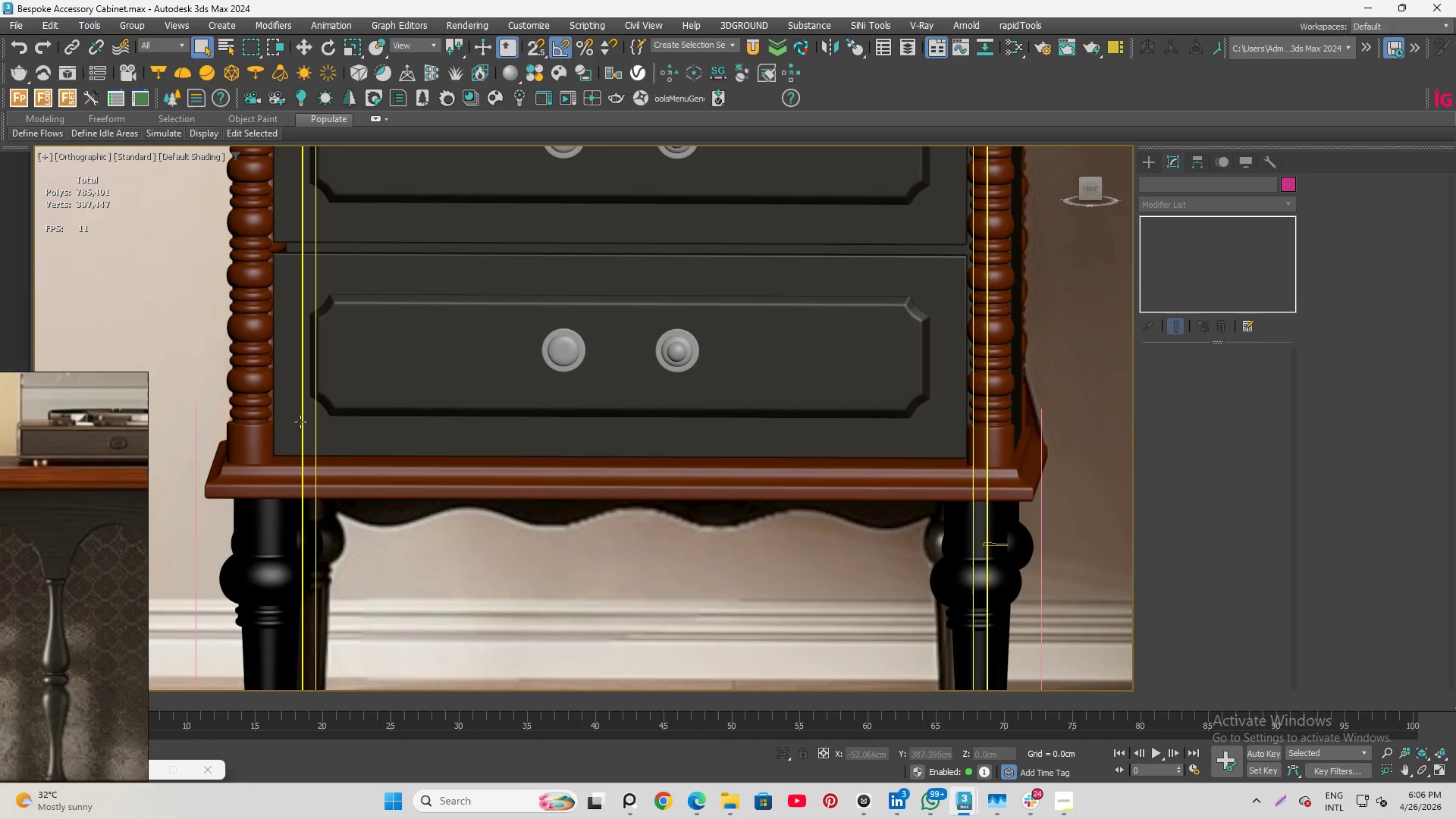 
hold_key(key=AltLeft, duration=0.84)
 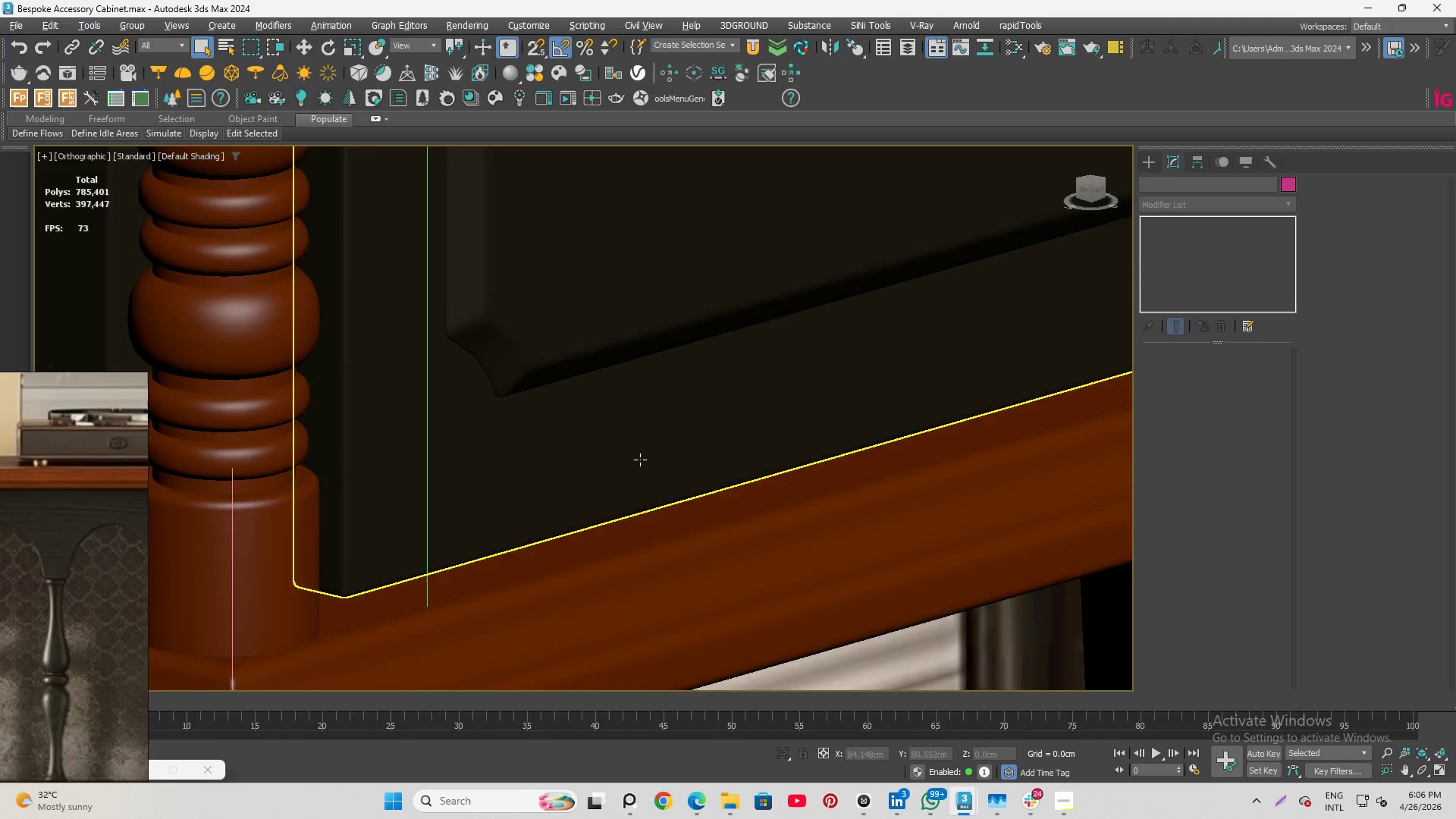 
scroll: coordinate [300, 422], scroll_direction: up, amount: 5.0
 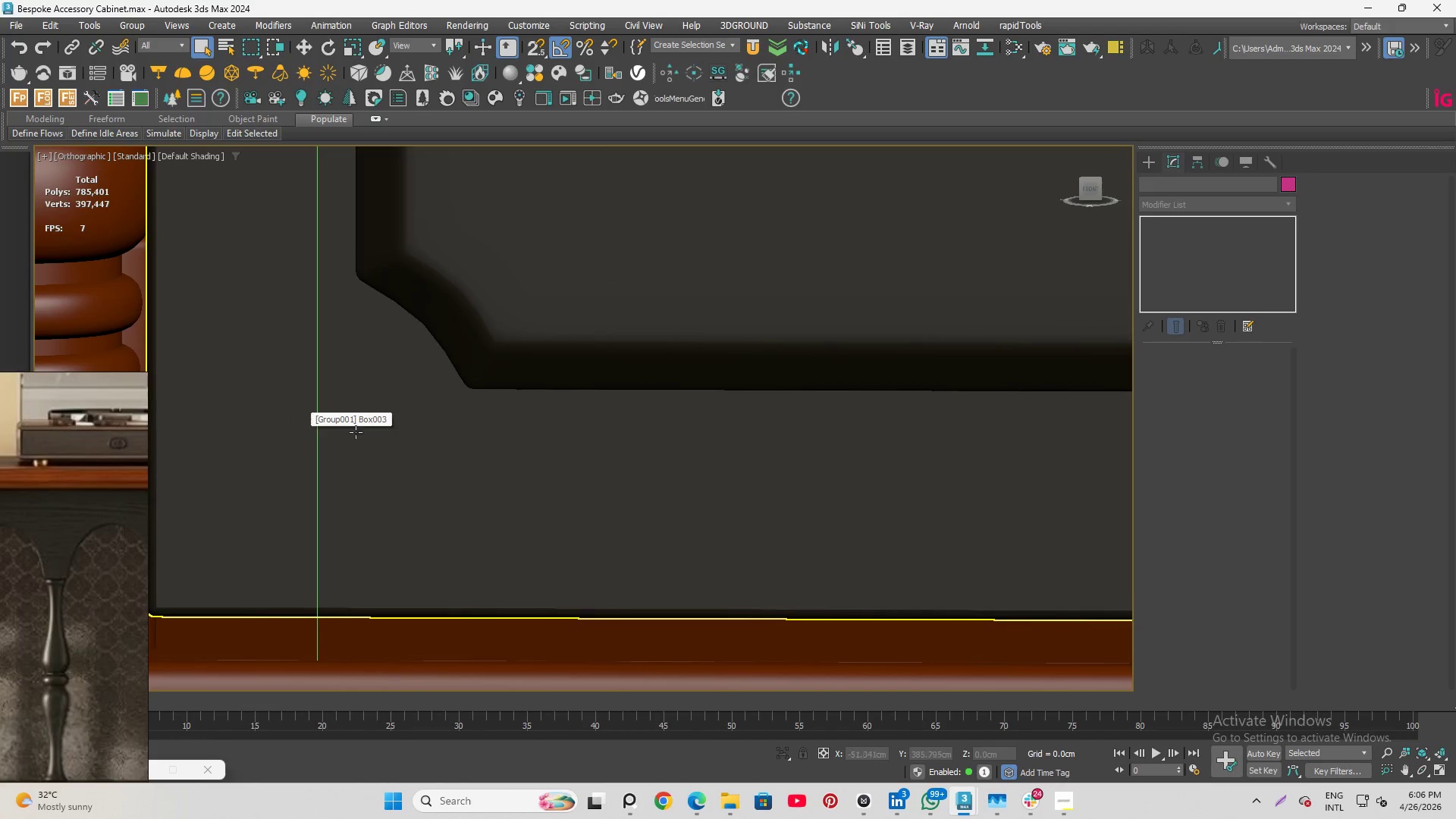 
scroll: coordinate [640, 460], scroll_direction: down, amount: 6.0
 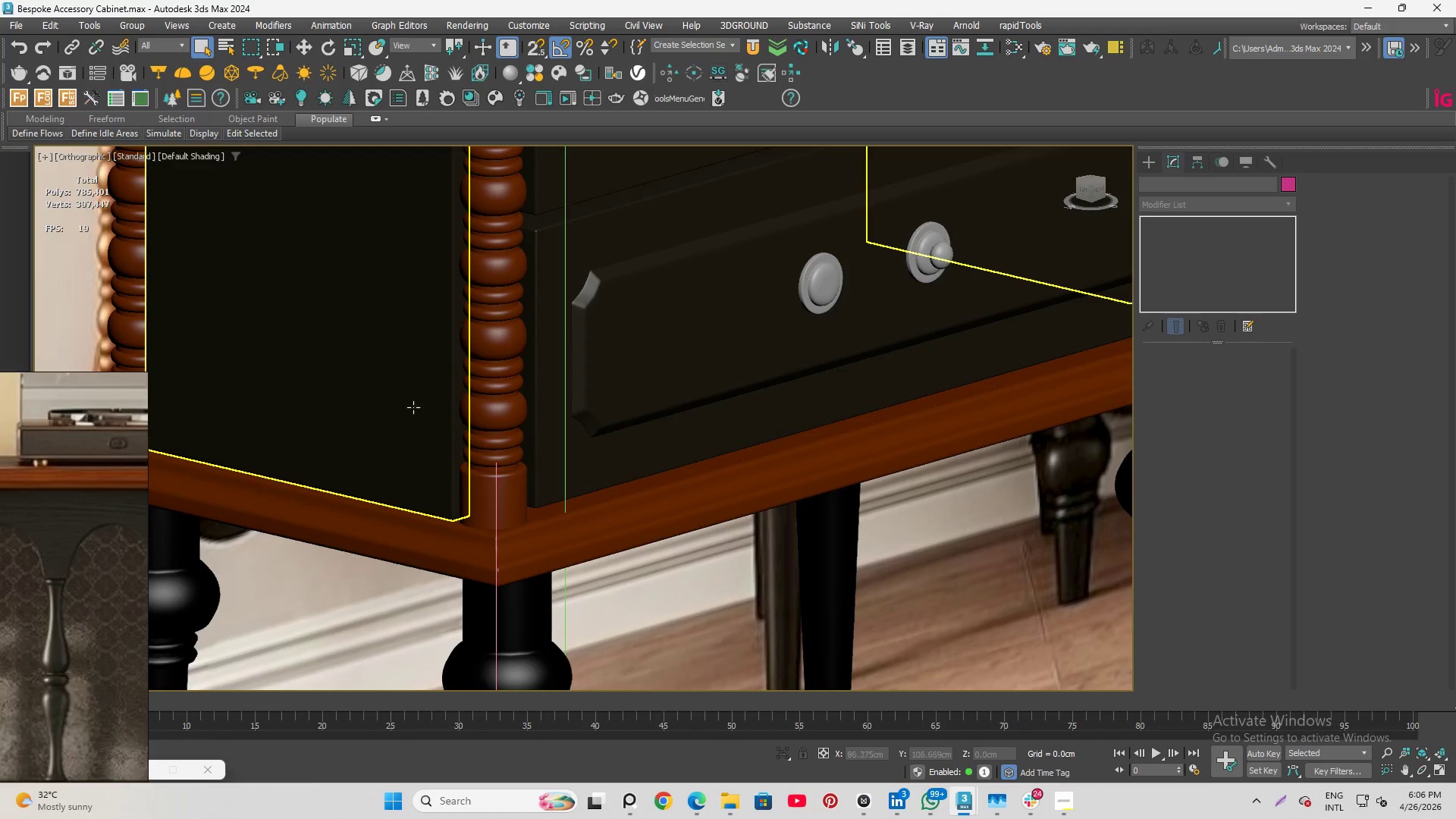 
scroll: coordinate [475, 485], scroll_direction: up, amount: 1.0
 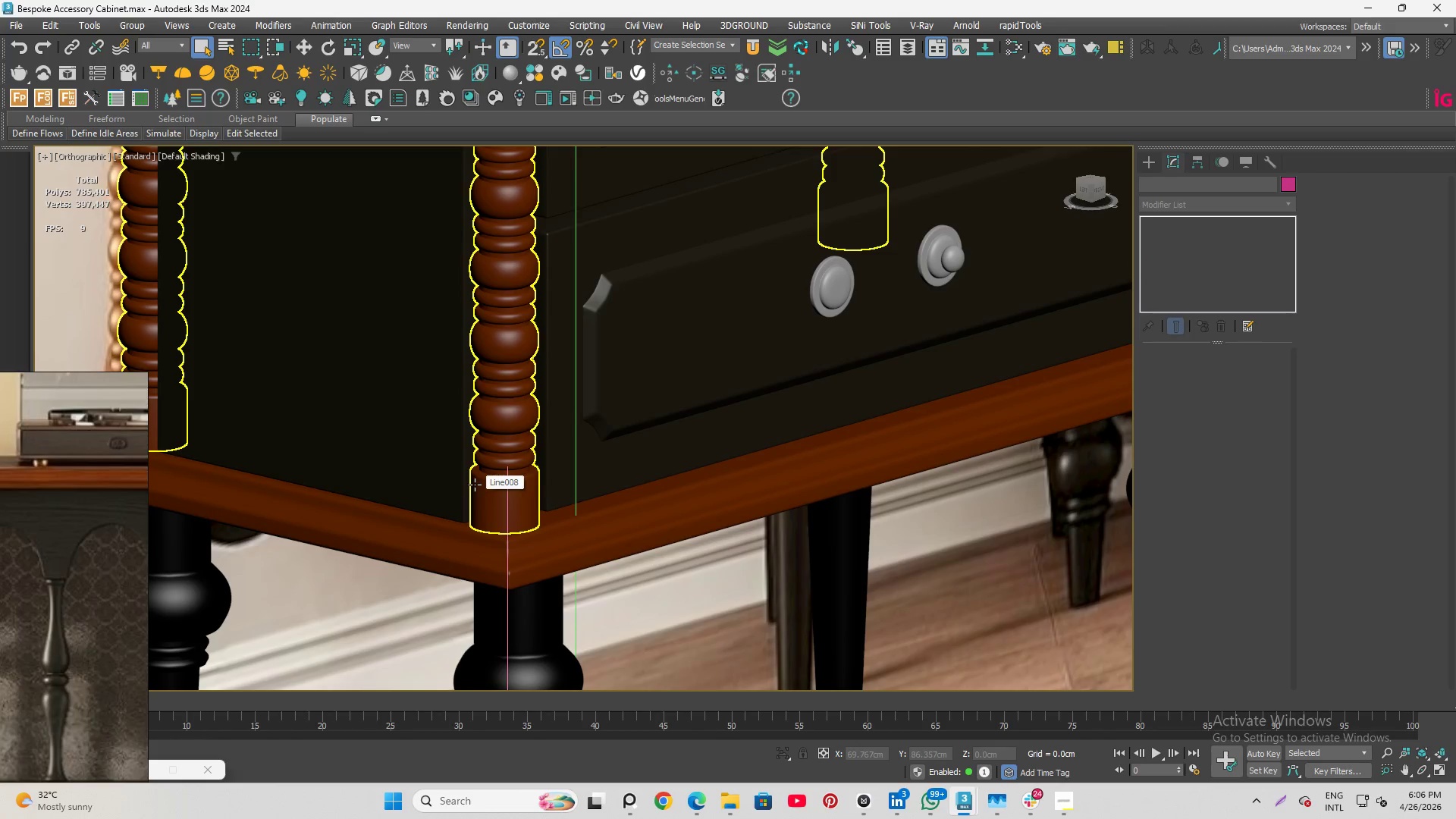 
hold_key(key=AltLeft, duration=3.17)
 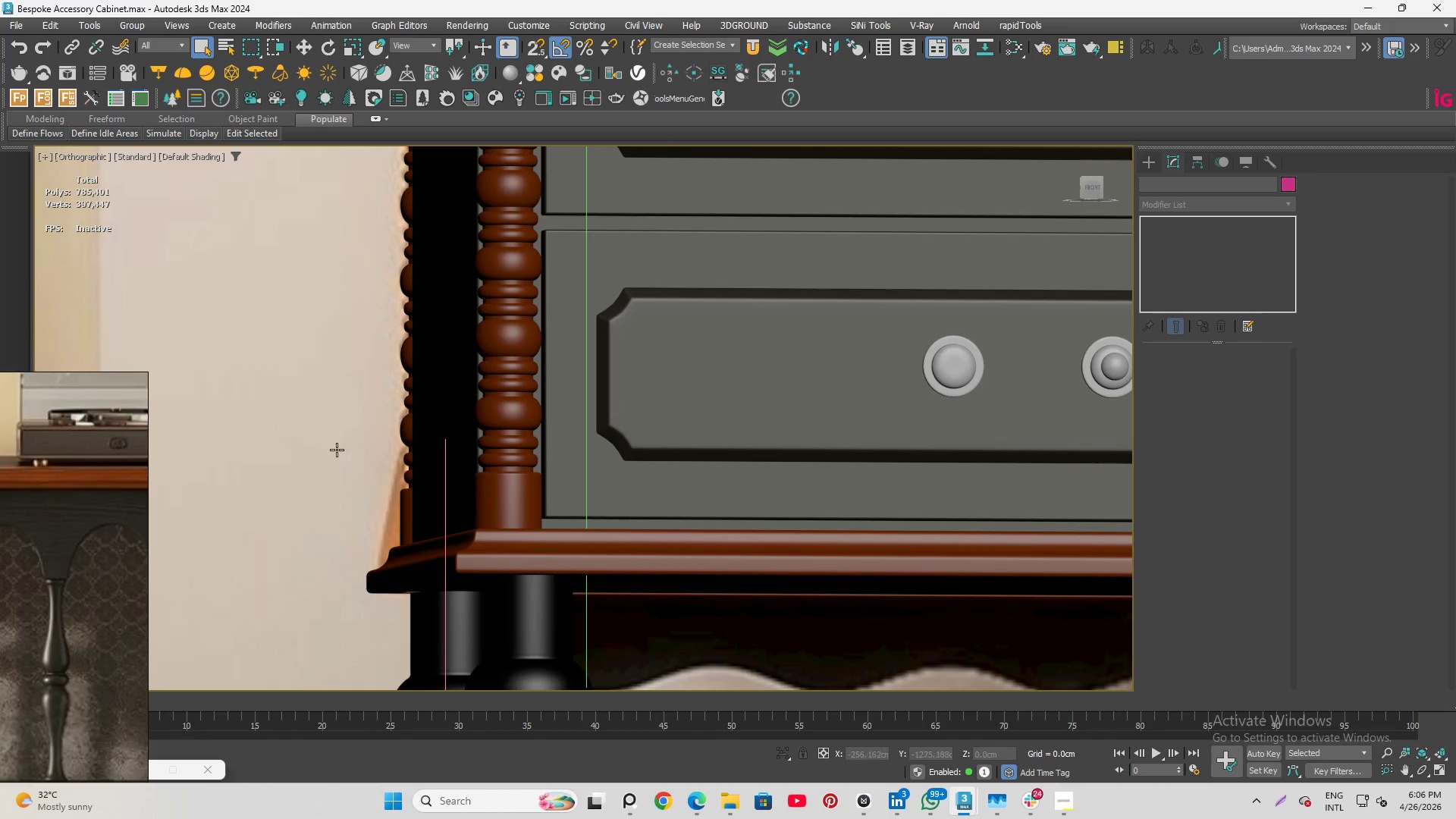 
scroll: coordinate [512, 480], scroll_direction: down, amount: 7.0
 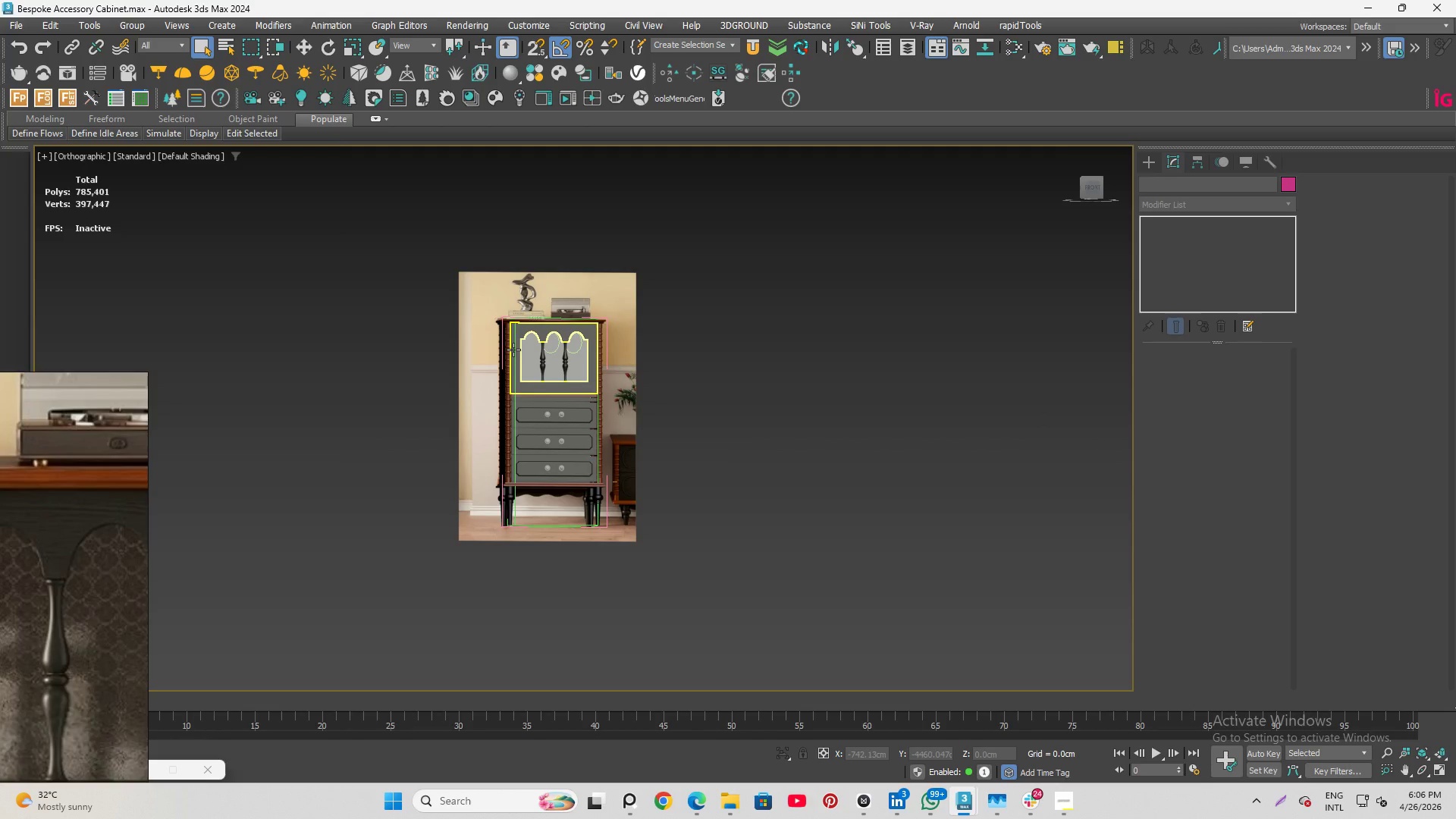 
wait(18.72)
 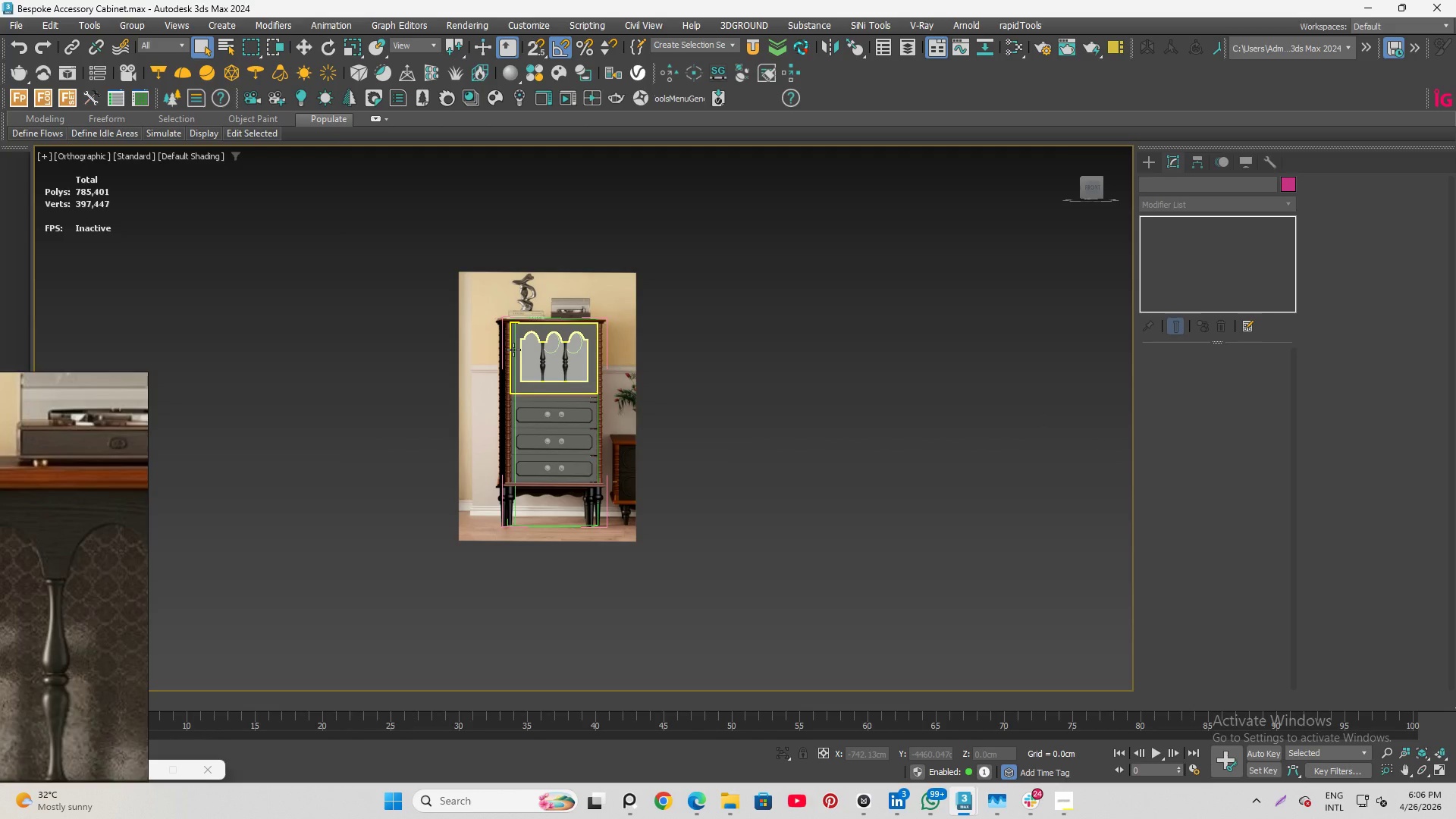 
scroll: coordinate [864, 411], scroll_direction: up, amount: 8.0
 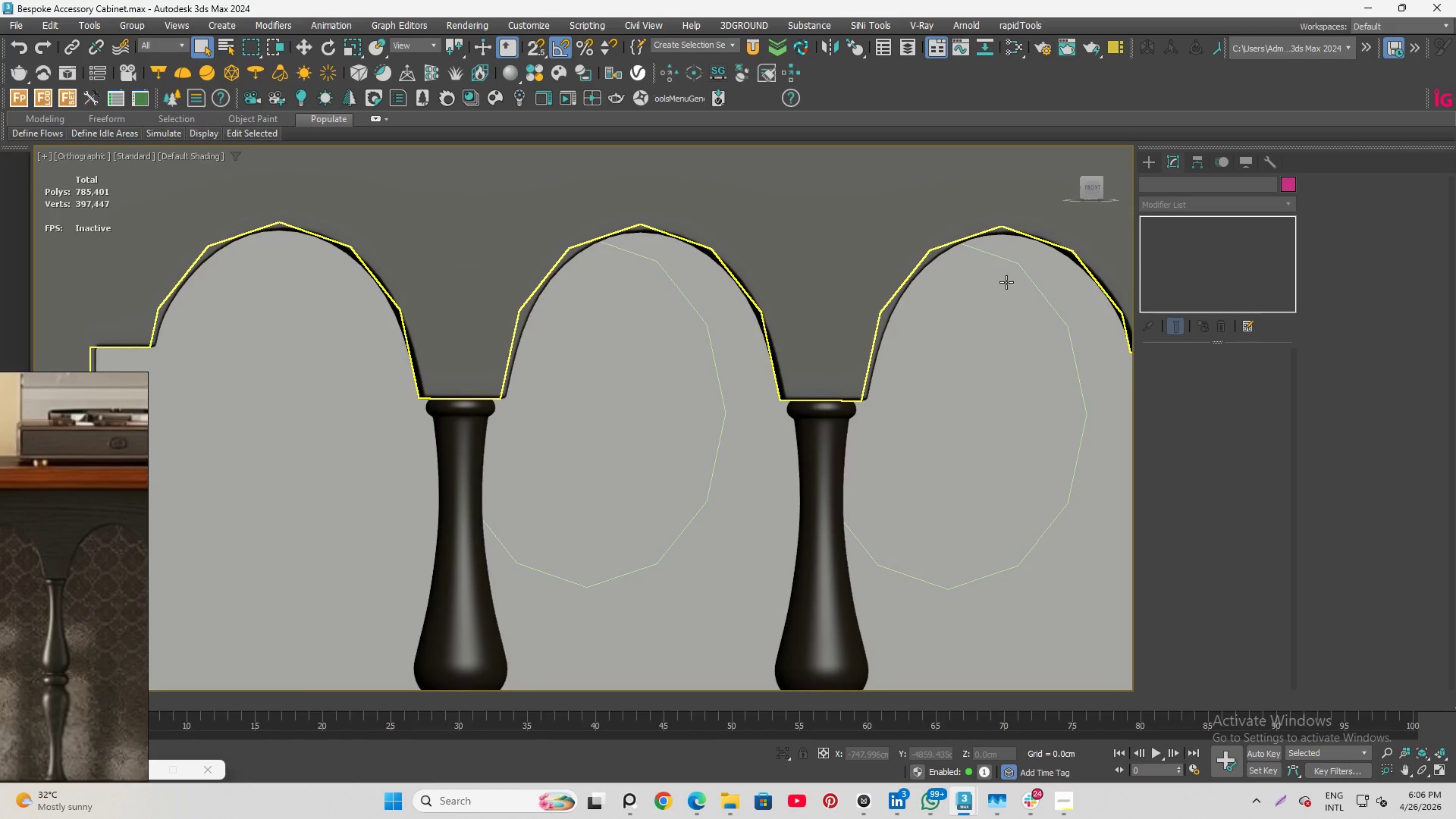 
left_click([1006, 282])
 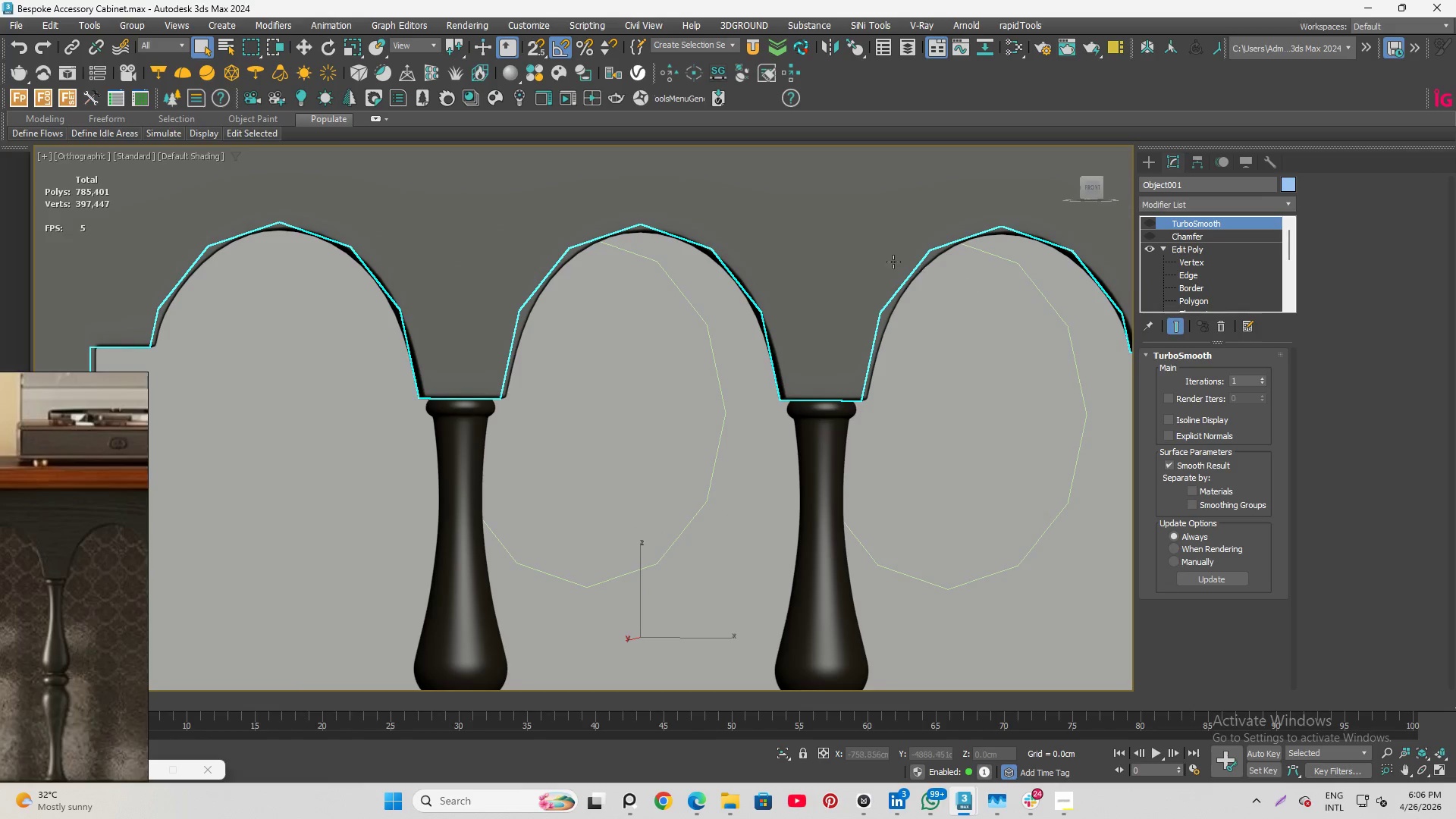 
scroll: coordinate [852, 261], scroll_direction: up, amount: 3.0
 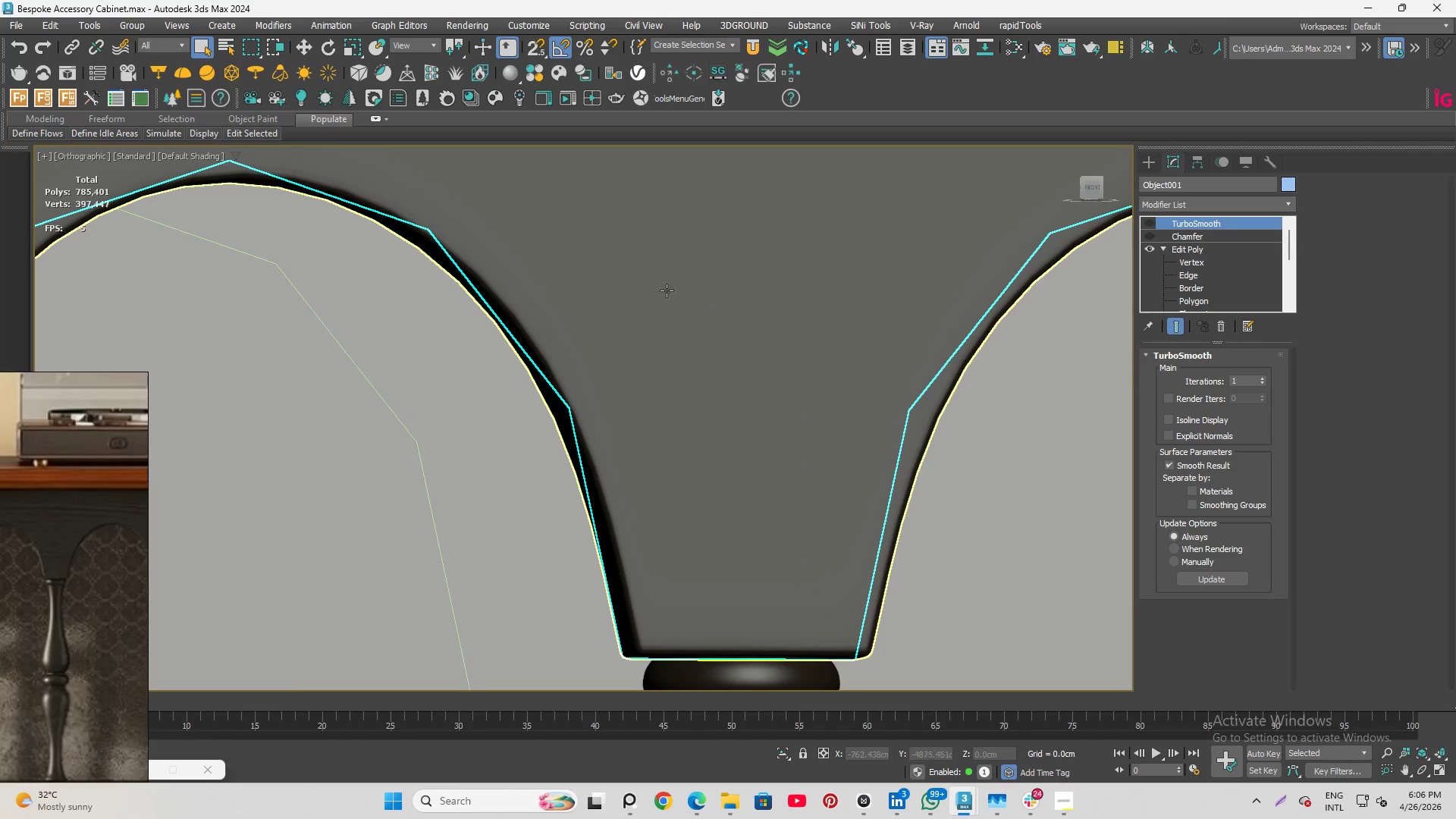 
scroll: coordinate [673, 292], scroll_direction: down, amount: 3.0
 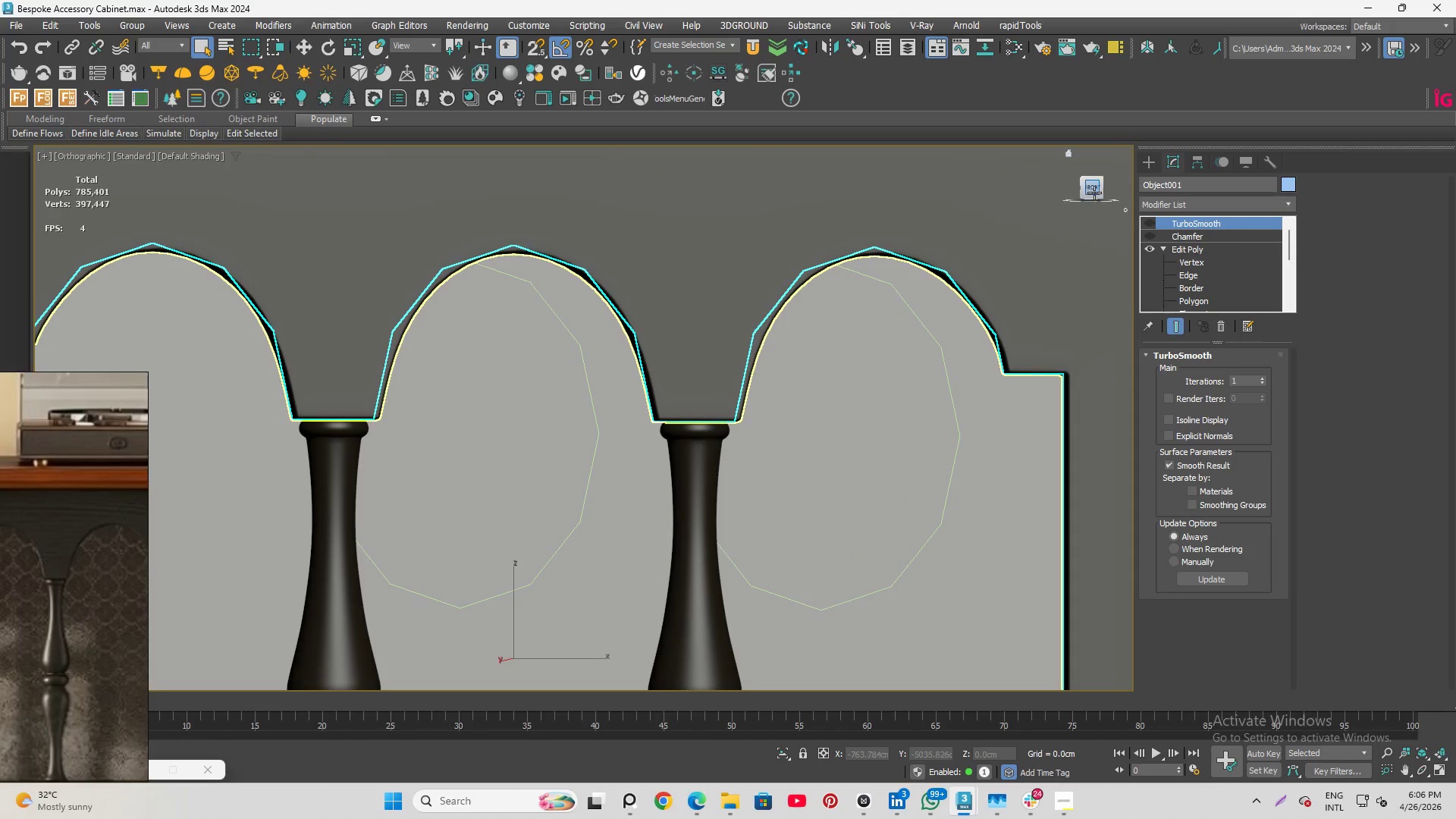 
left_click([1092, 189])
 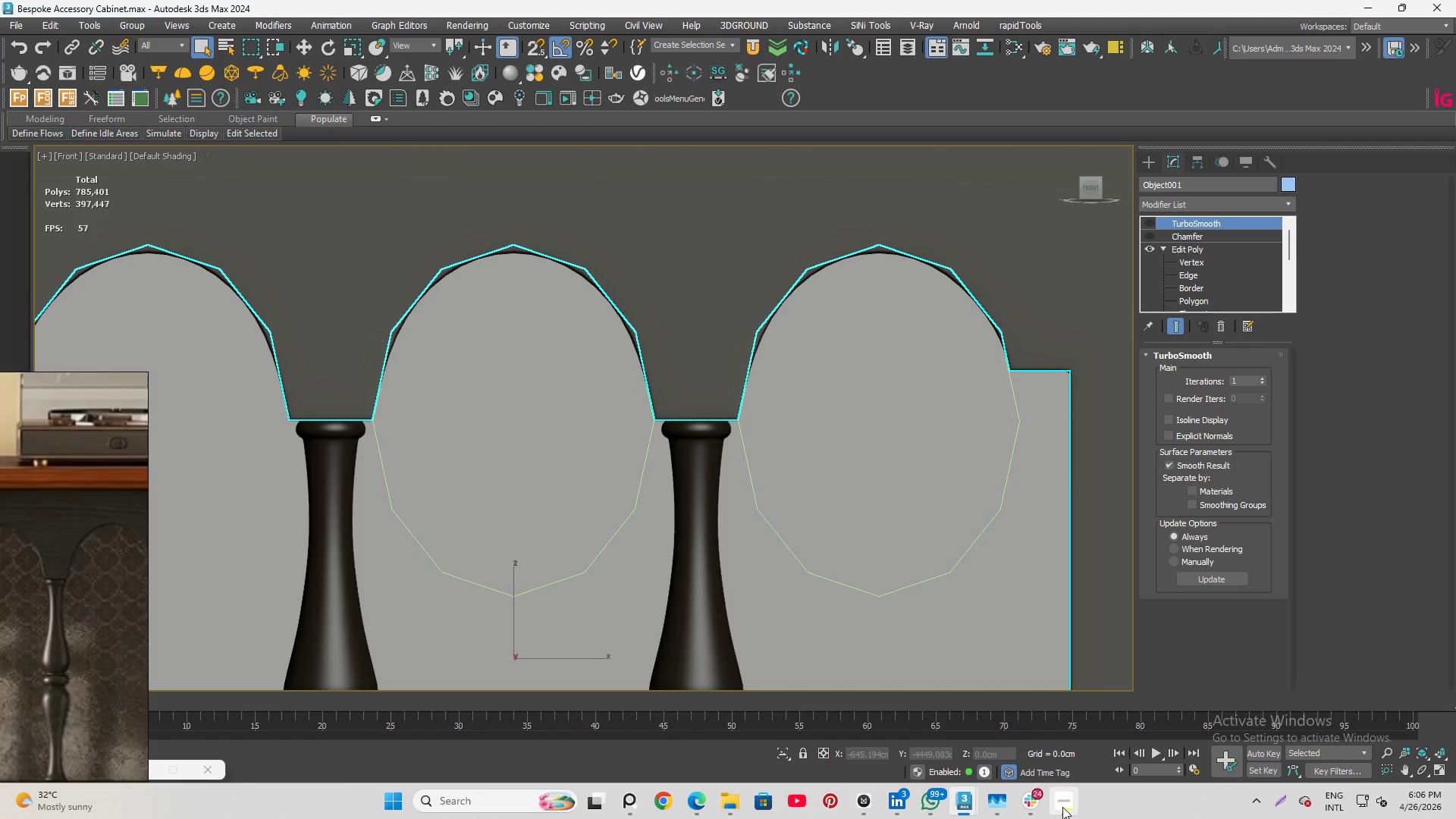 
left_click([1060, 806])
 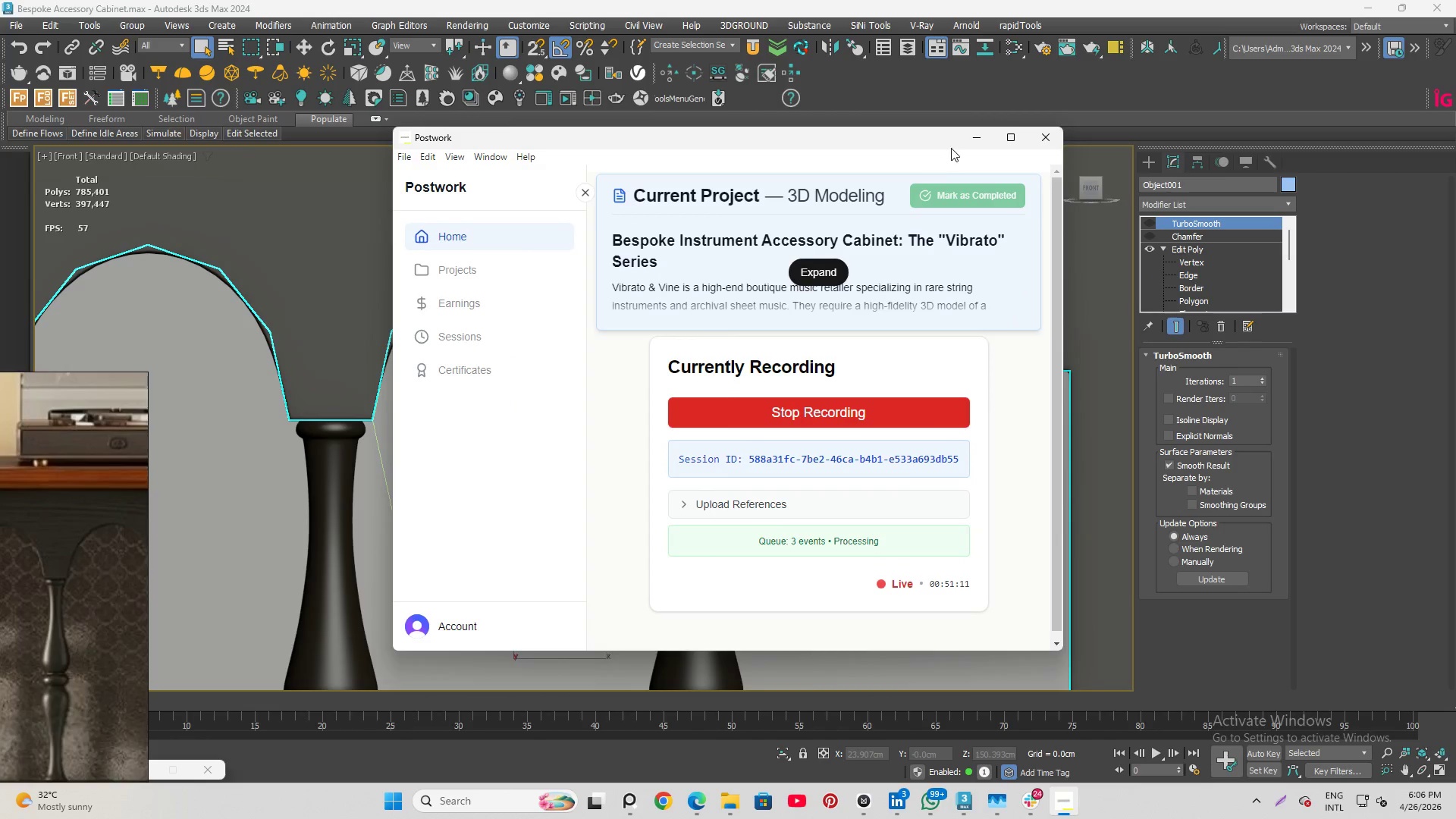 
left_click([969, 138])
 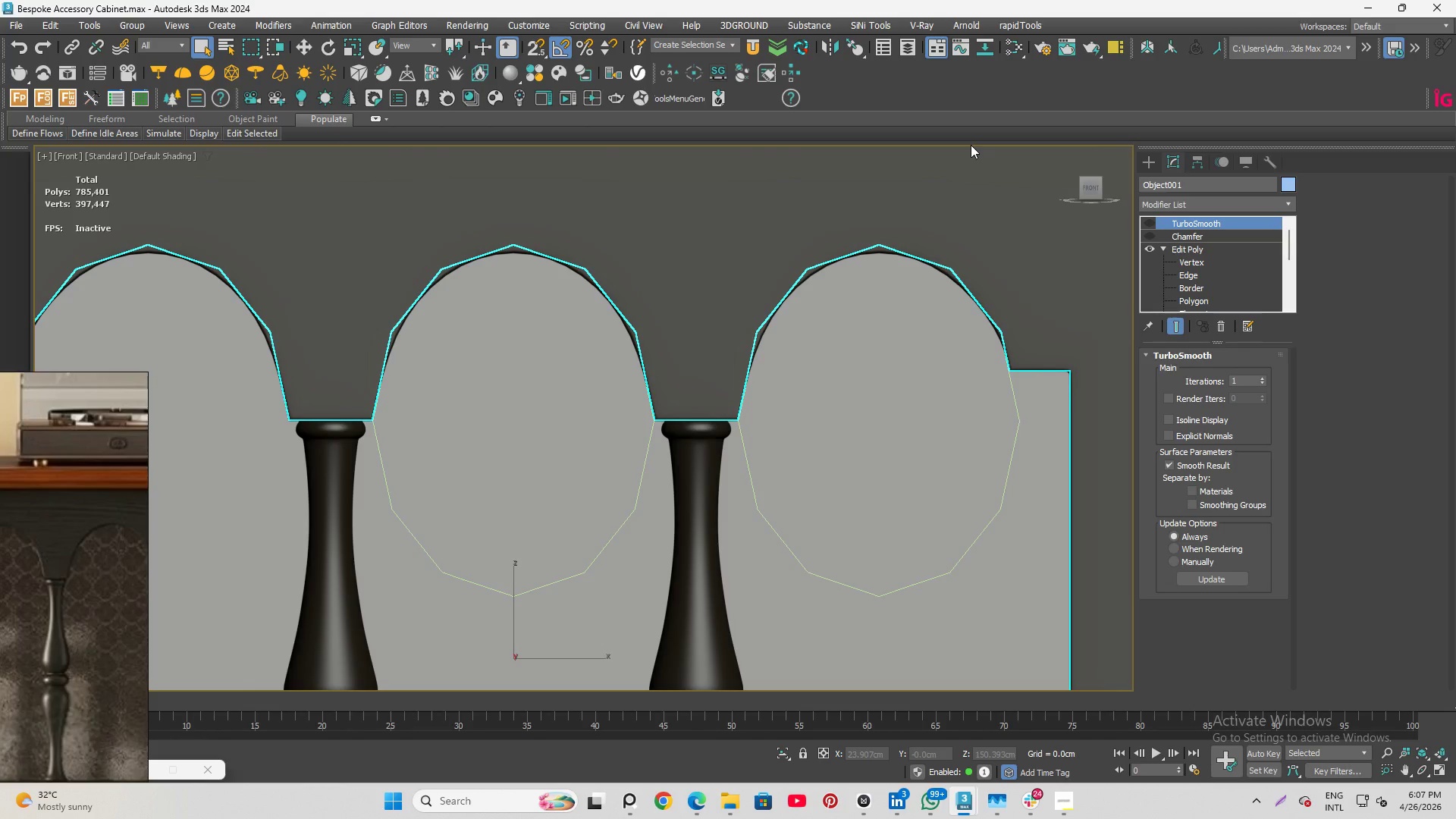 
wait(28.14)
 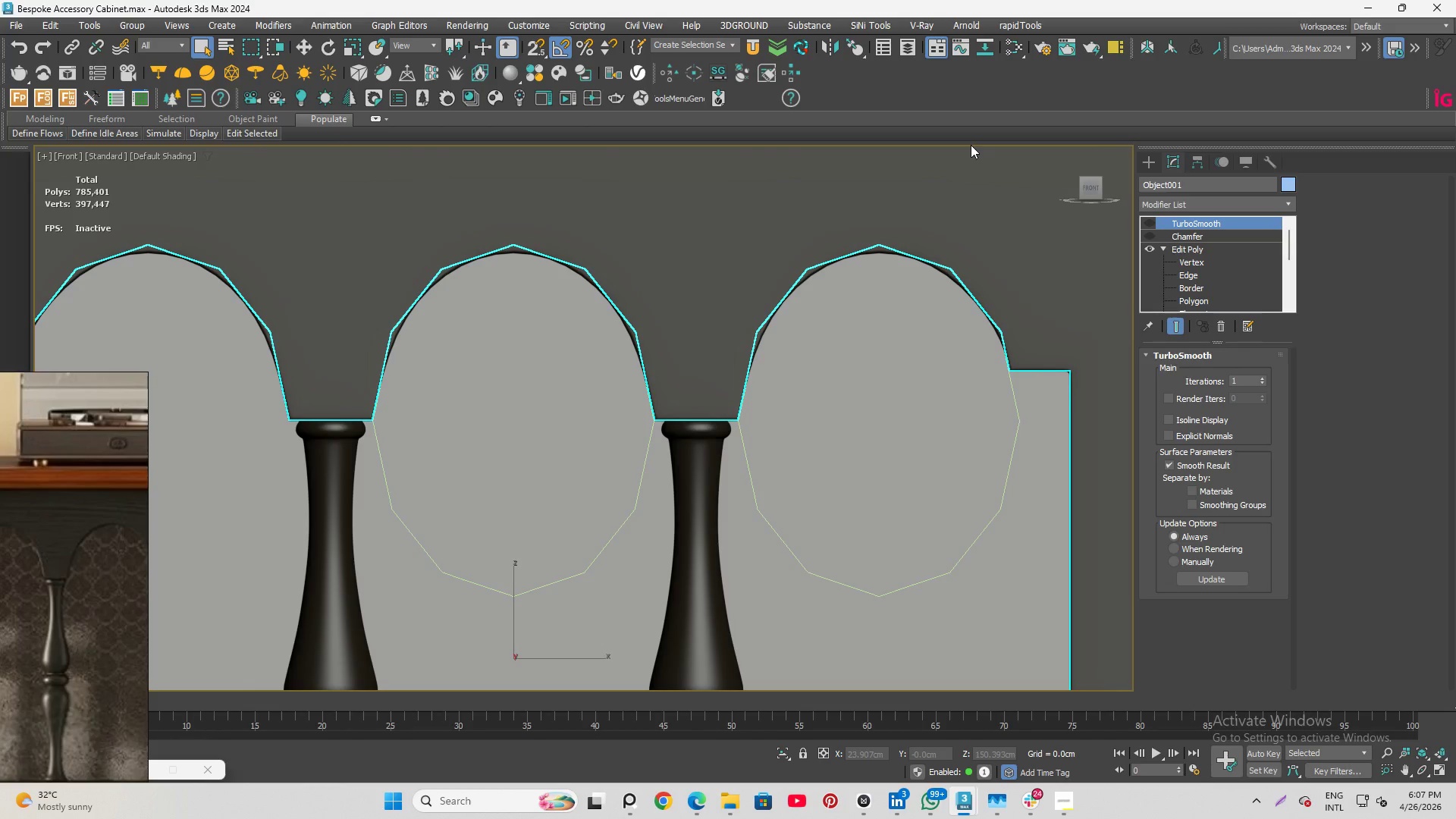 
scroll: coordinate [713, 305], scroll_direction: down, amount: 2.0
 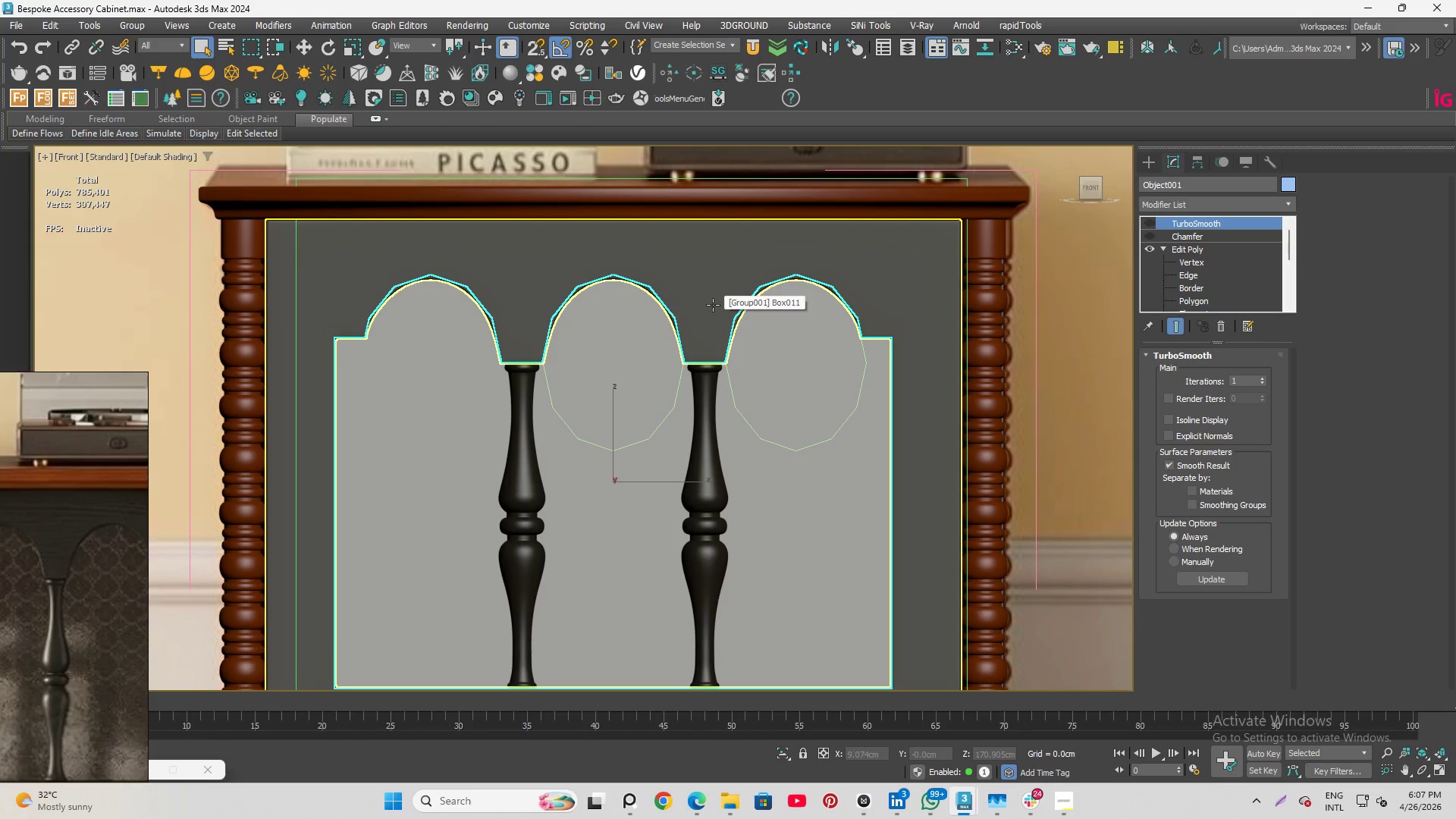 
wait(7.08)
 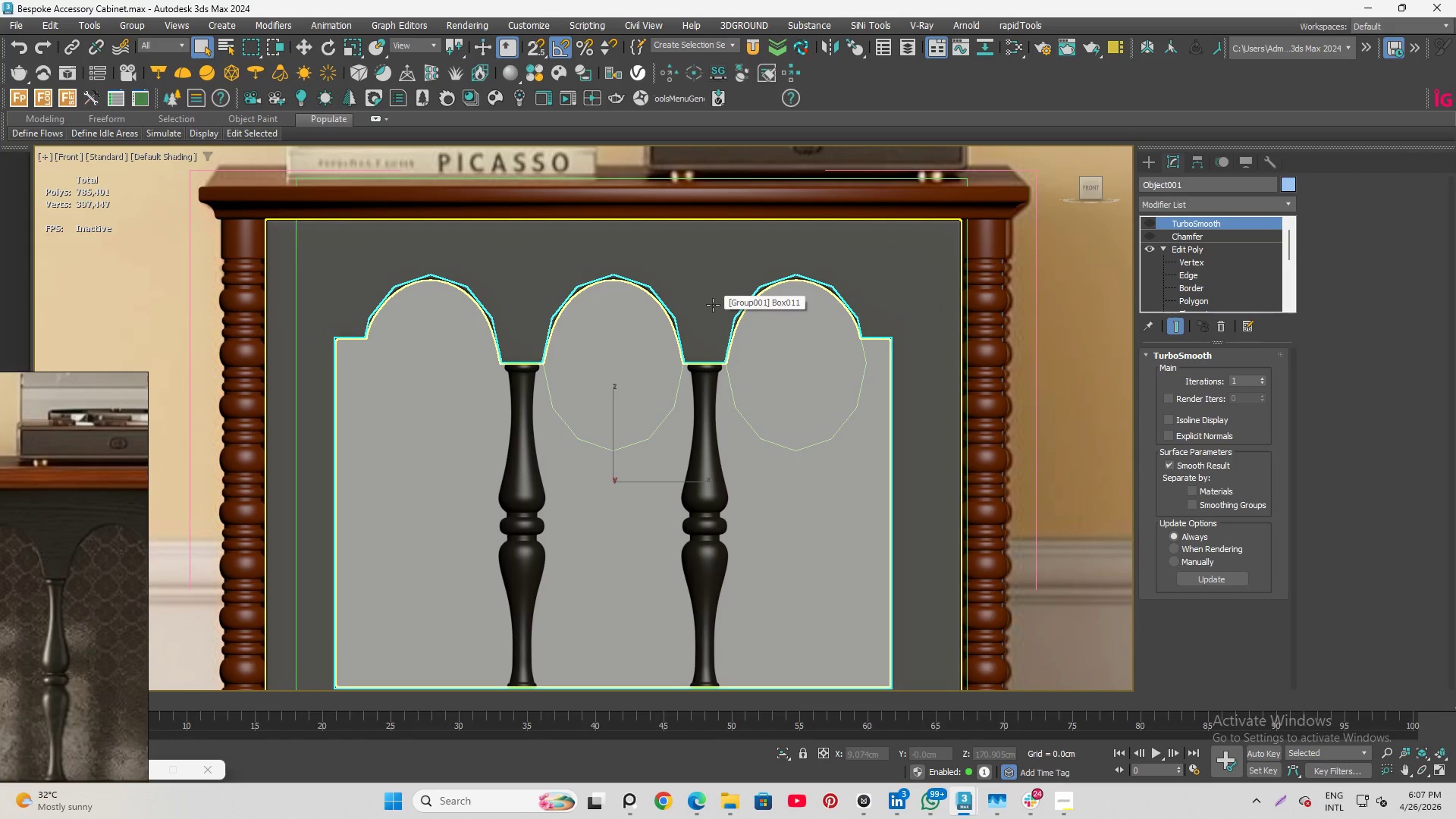 
scroll: coordinate [711, 320], scroll_direction: down, amount: 2.0
 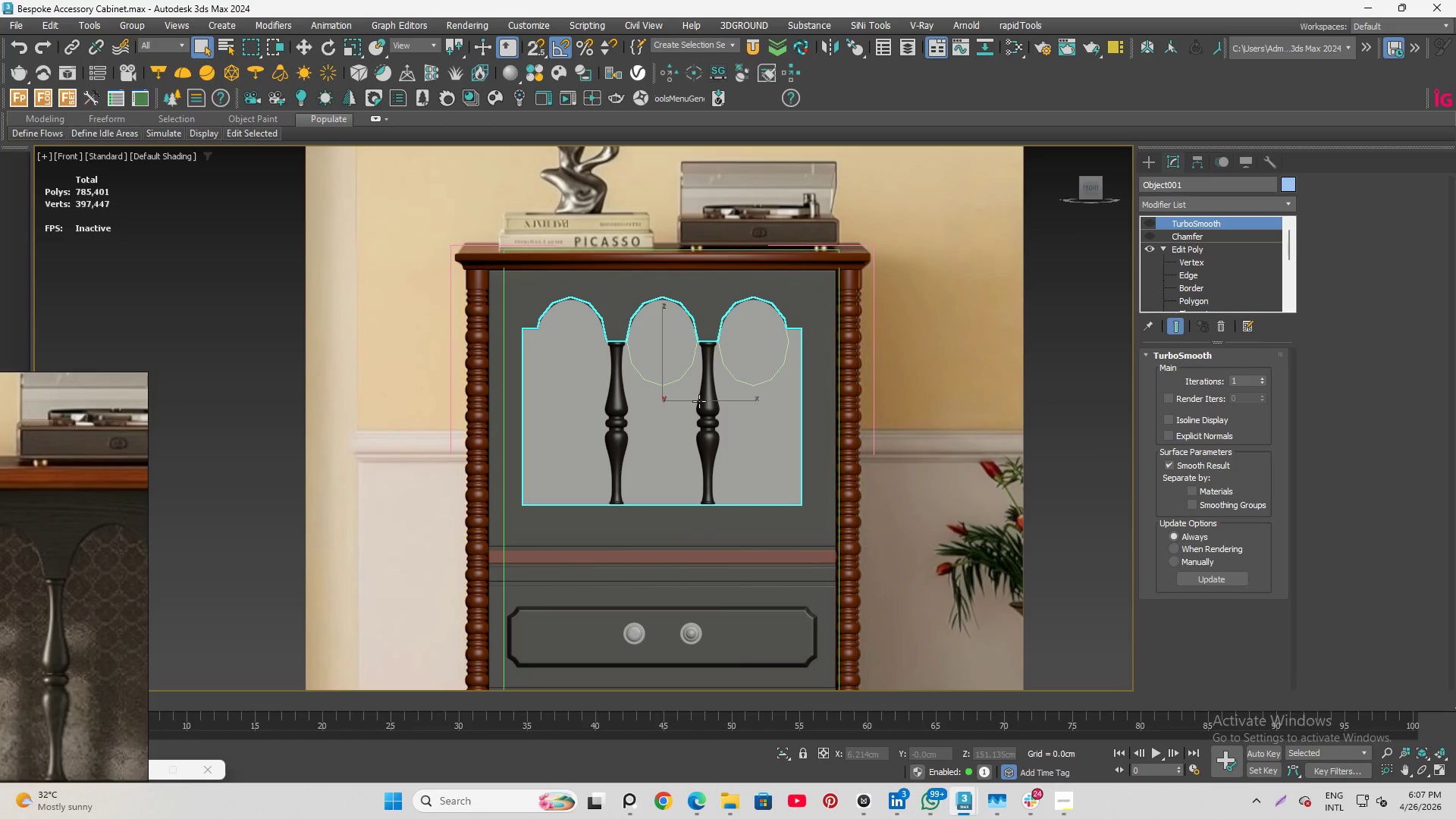 
wait(21.32)
 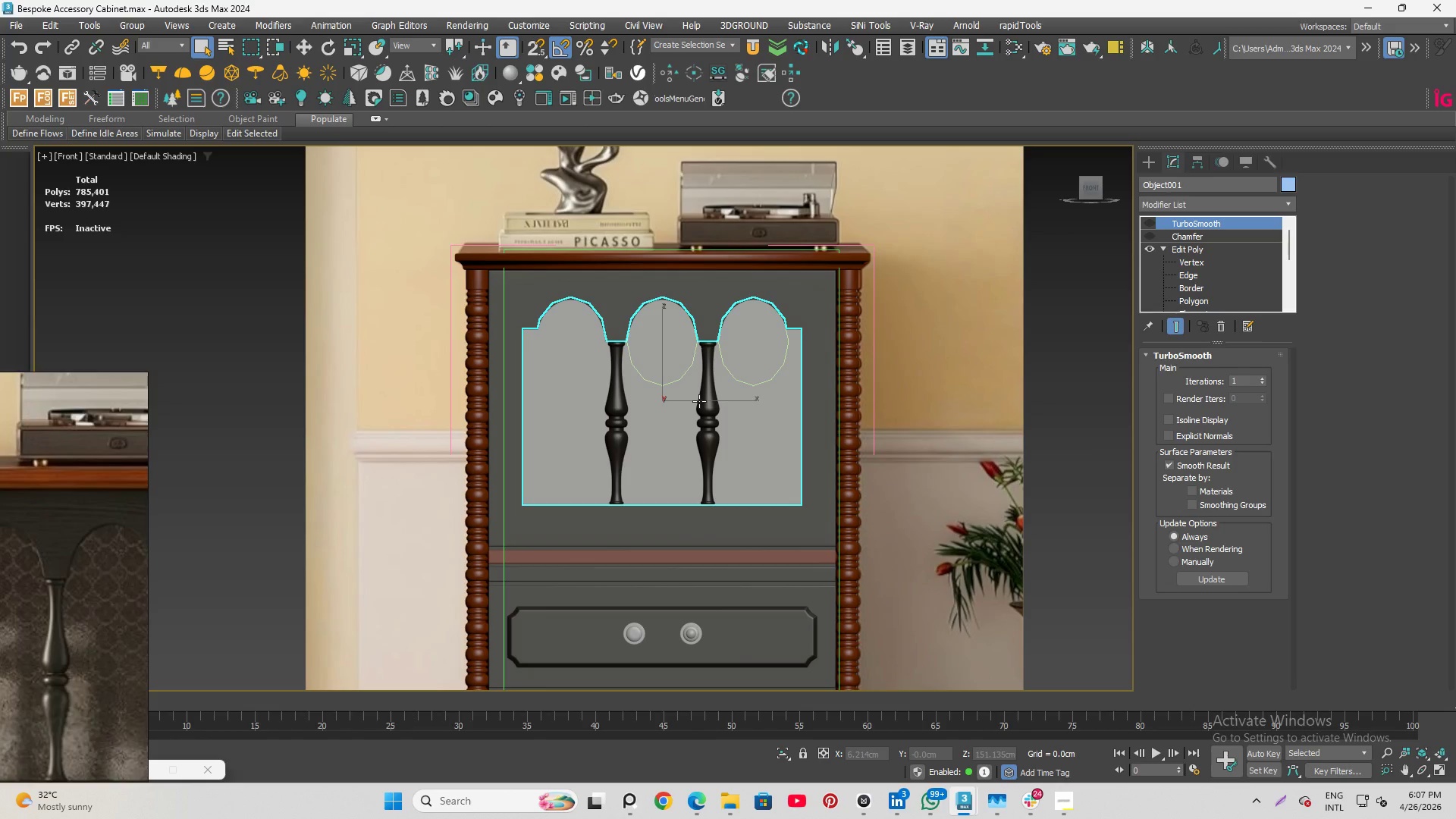 
scroll: coordinate [576, 255], scroll_direction: up, amount: 6.0
 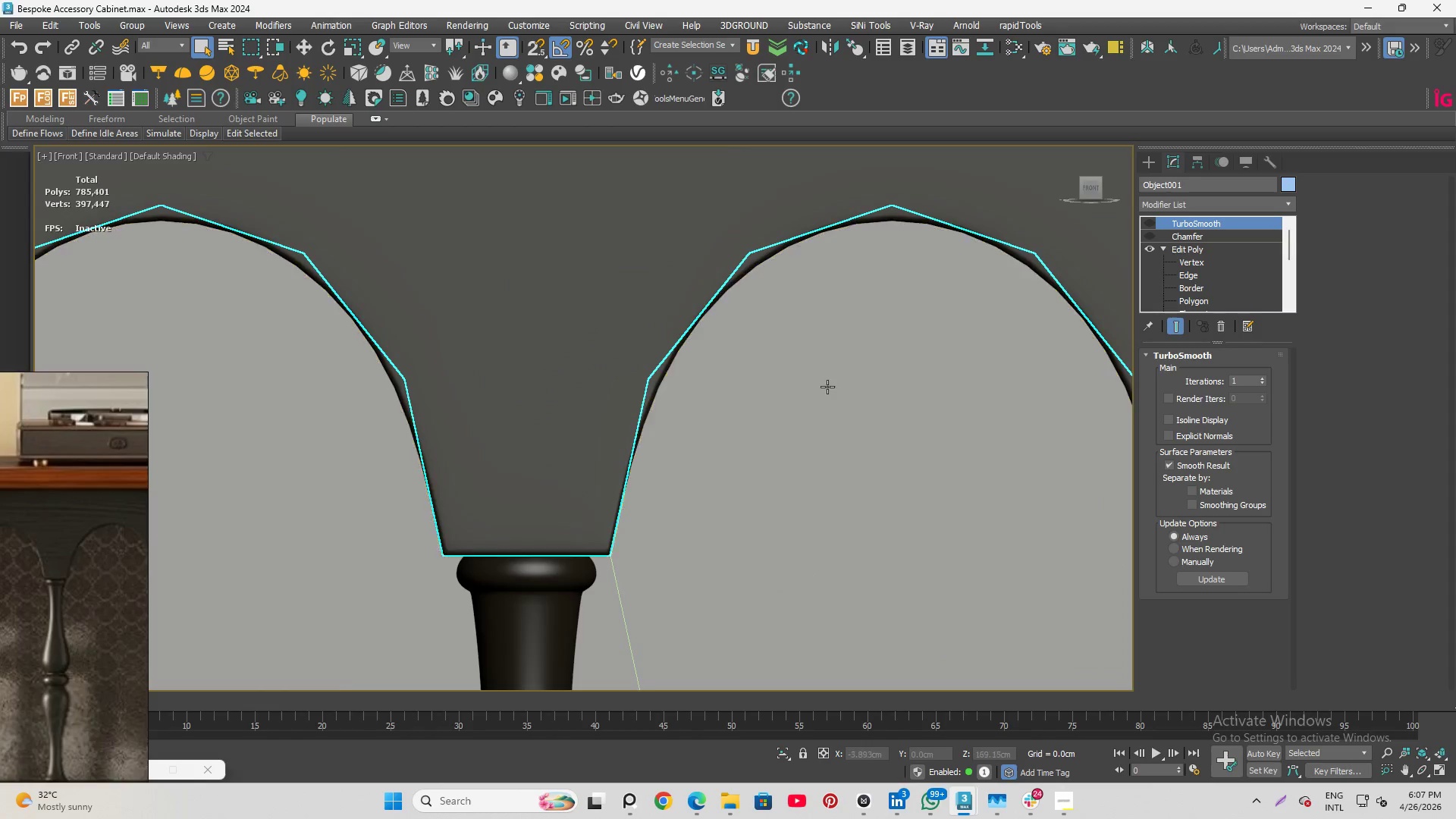 
left_click([835, 383])
 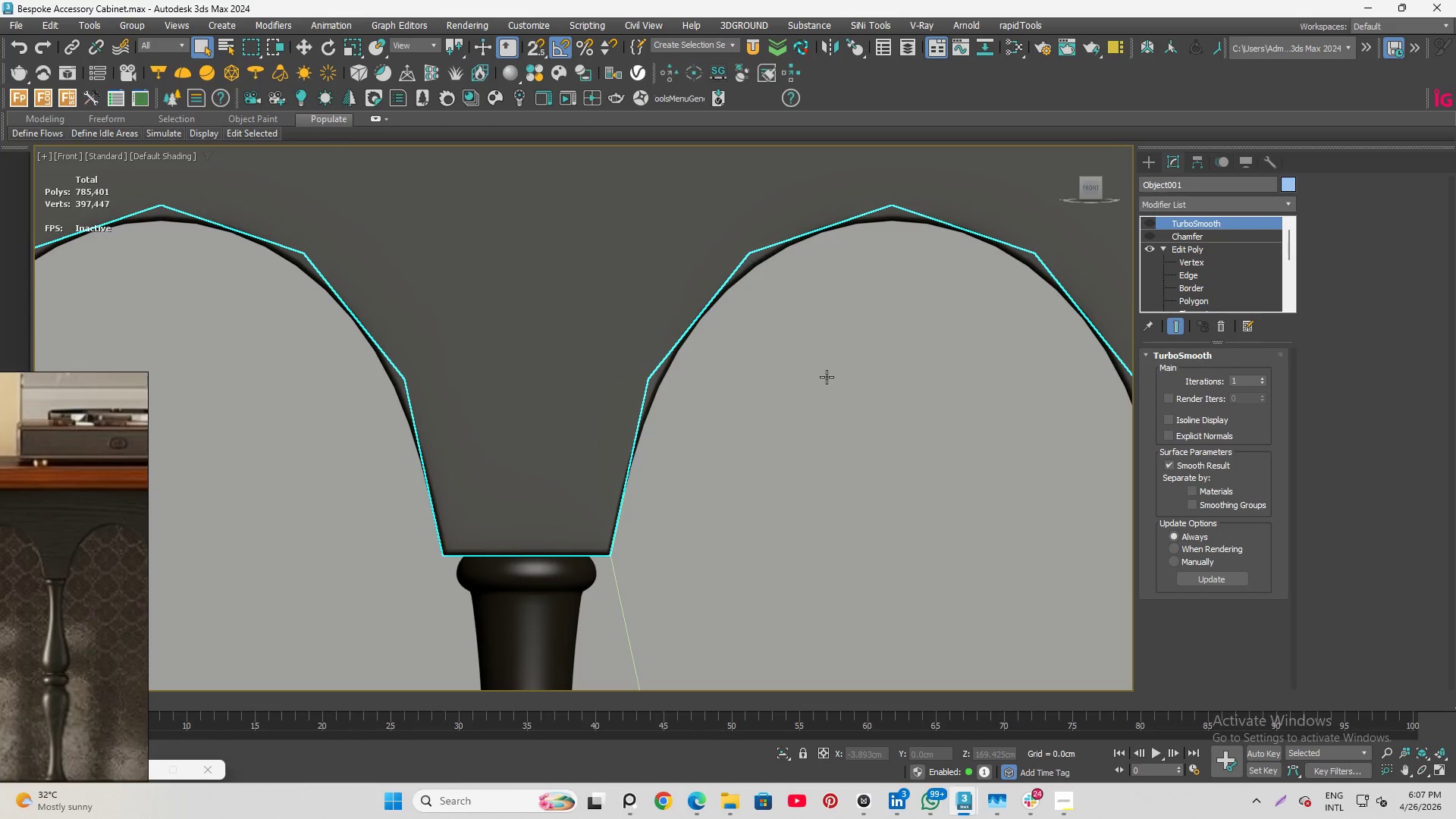 
key(Alt+Q)
 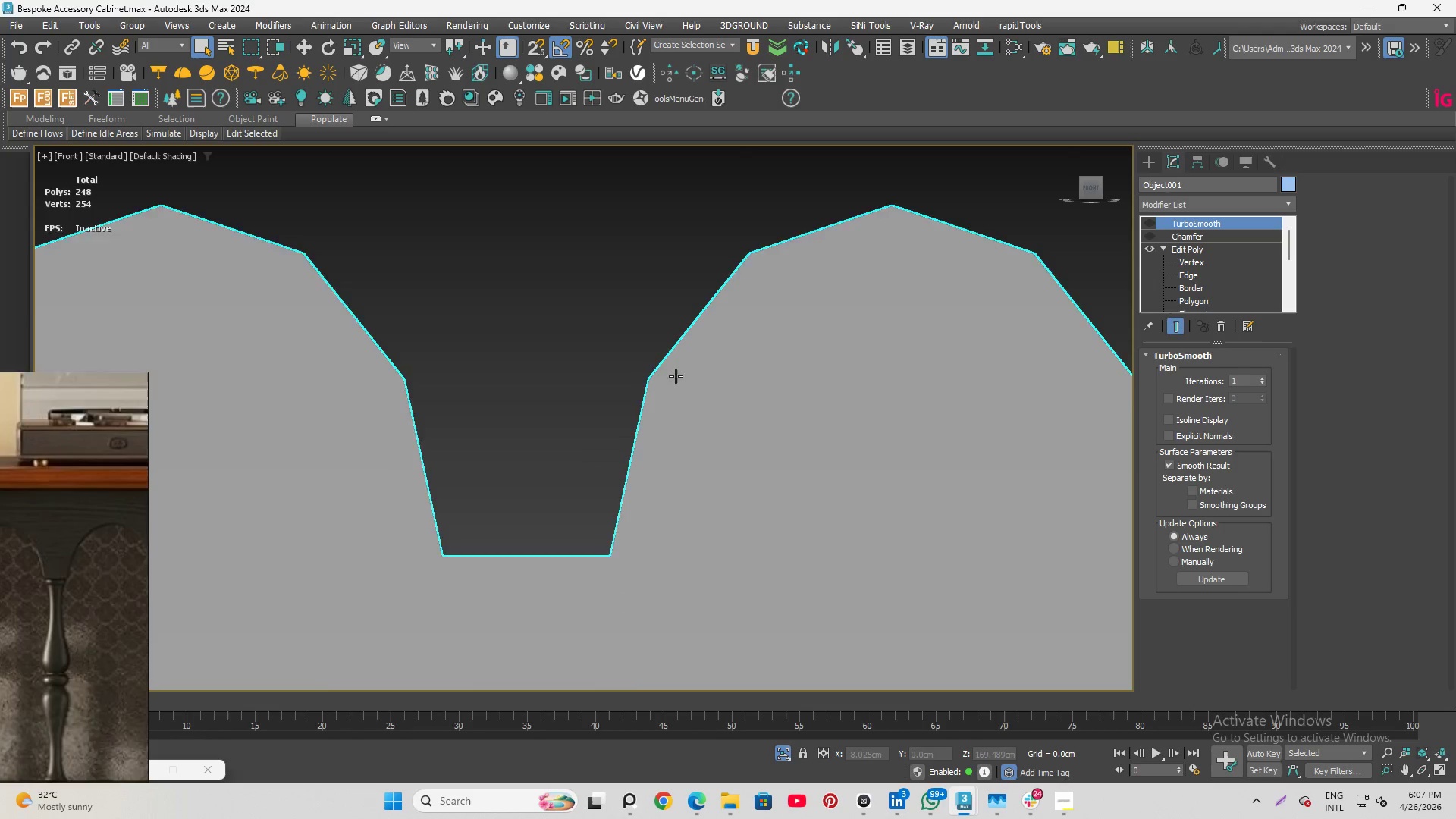 
hold_key(key=AltLeft, duration=1.33)
 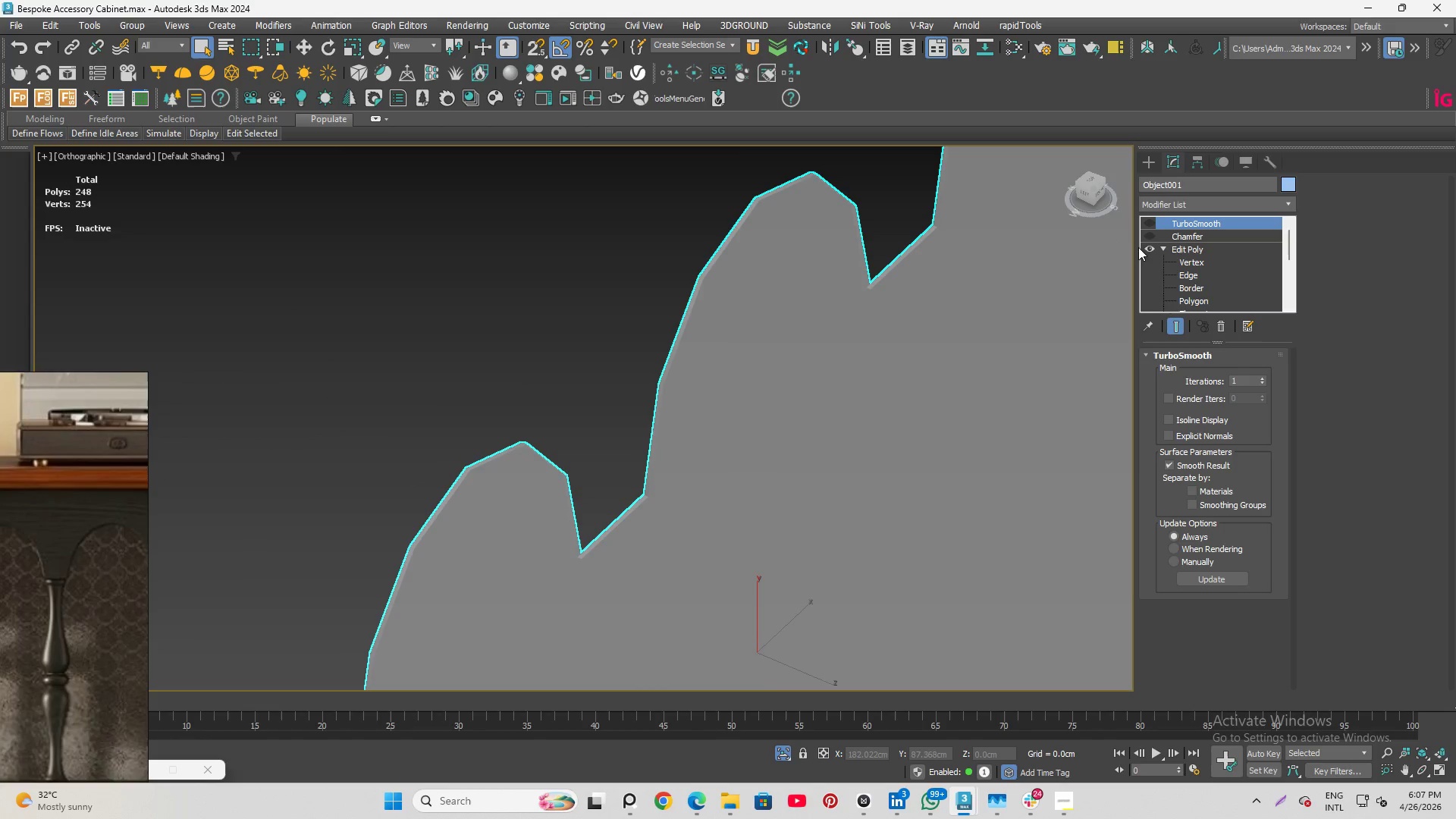 
scroll: coordinate [679, 375], scroll_direction: down, amount: 1.0
 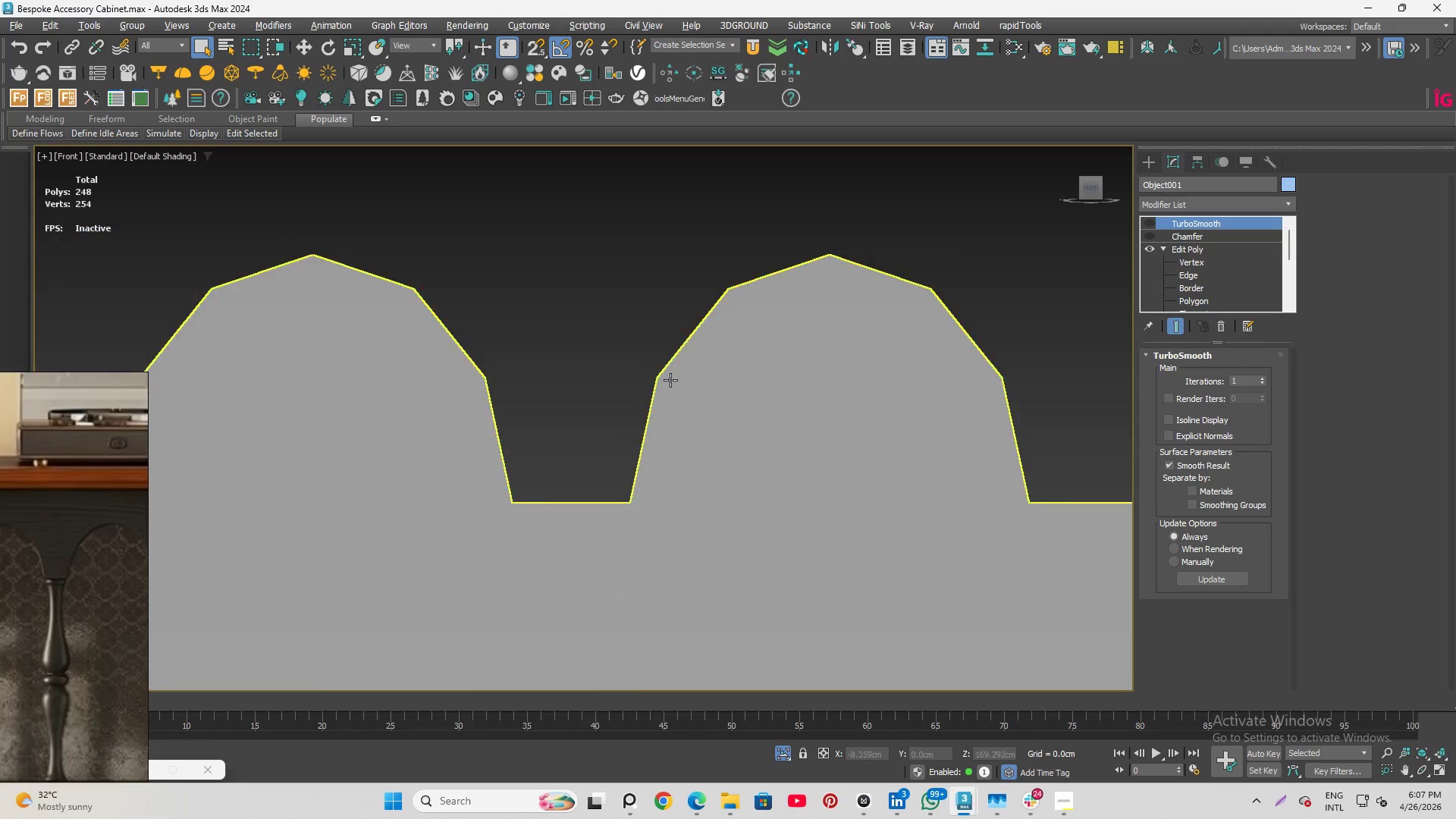 
left_click([1149, 248])
 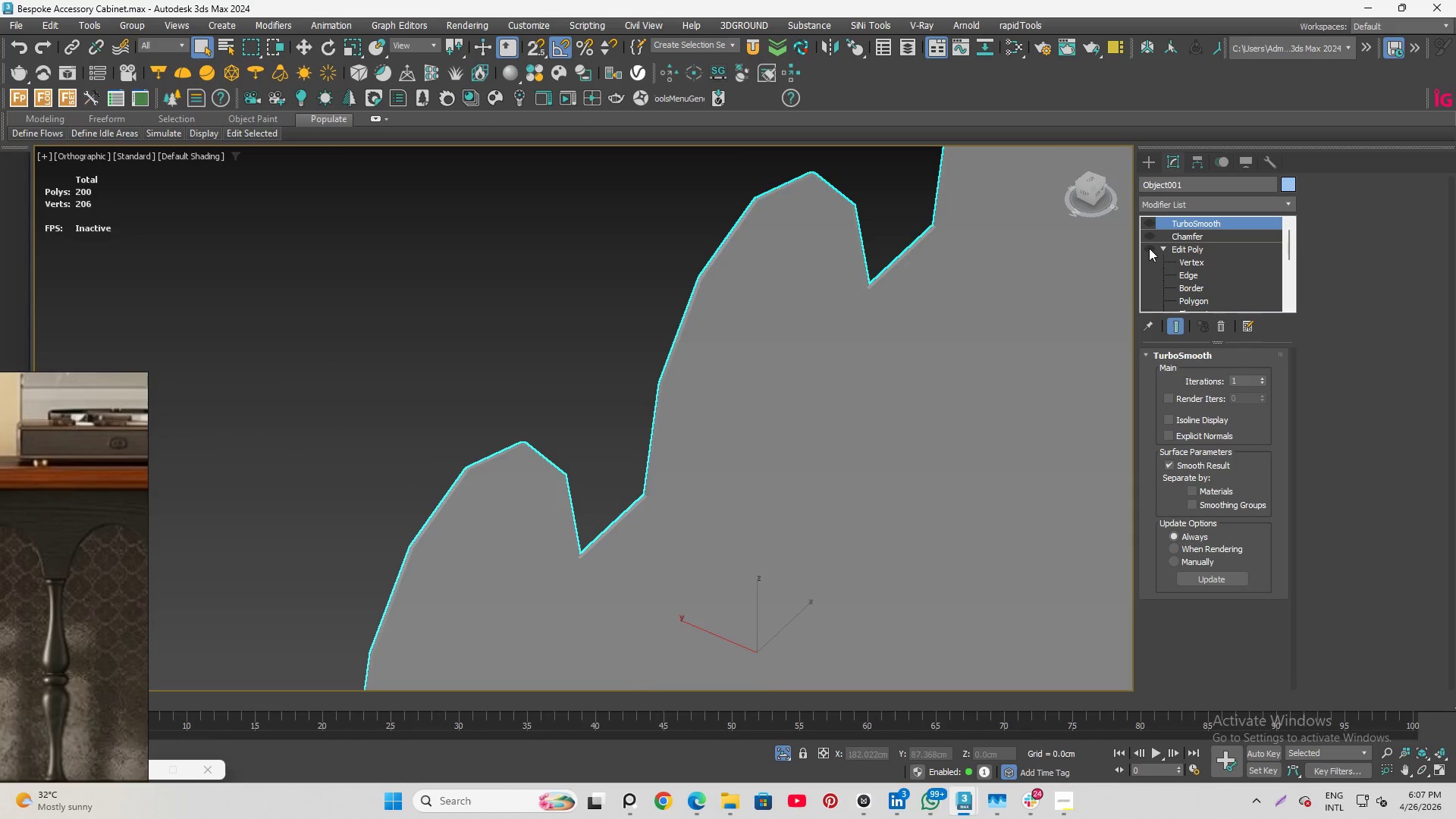 
left_click([1149, 248])
 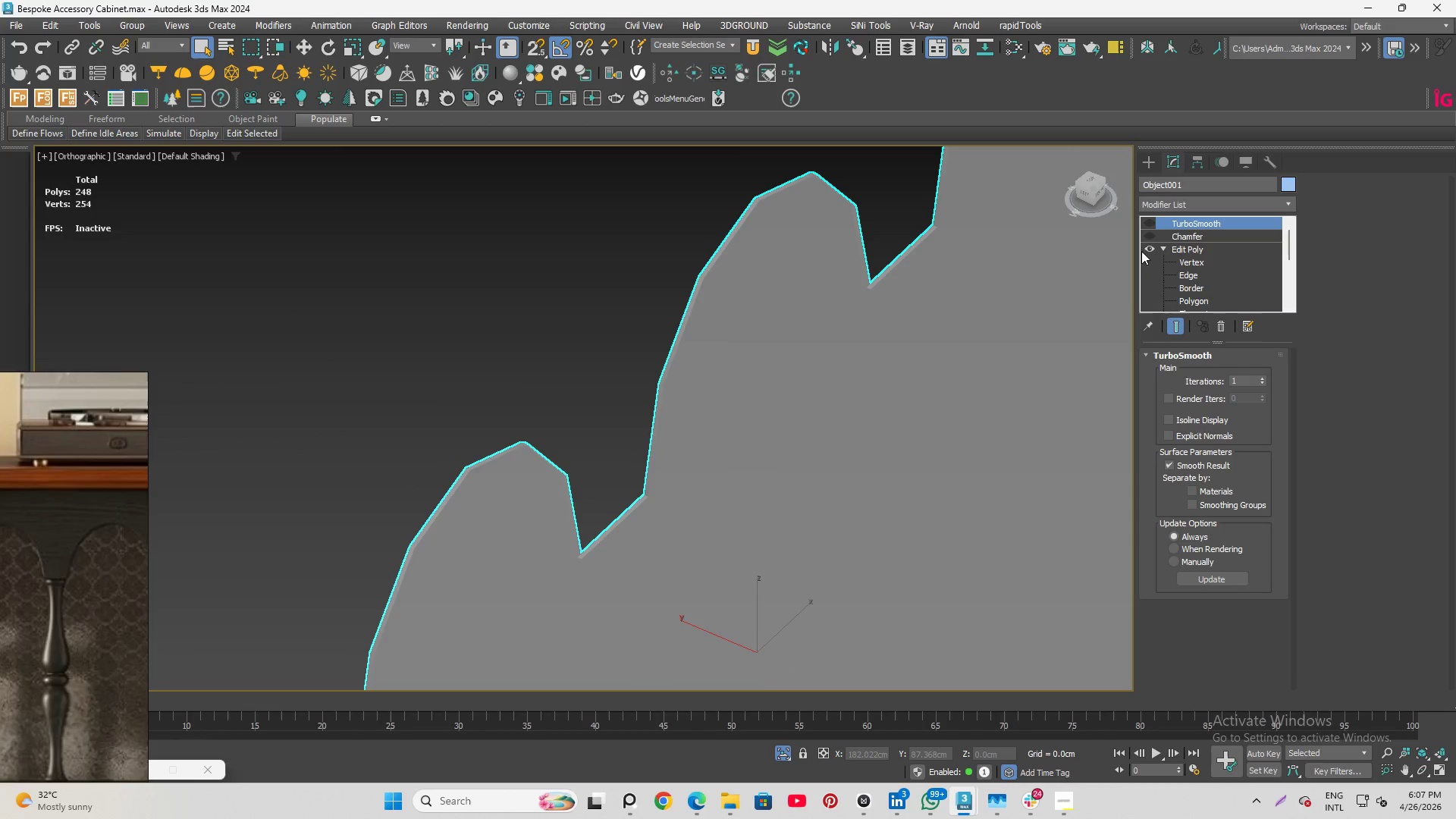 
scroll: coordinate [534, 502], scroll_direction: up, amount: 3.0
 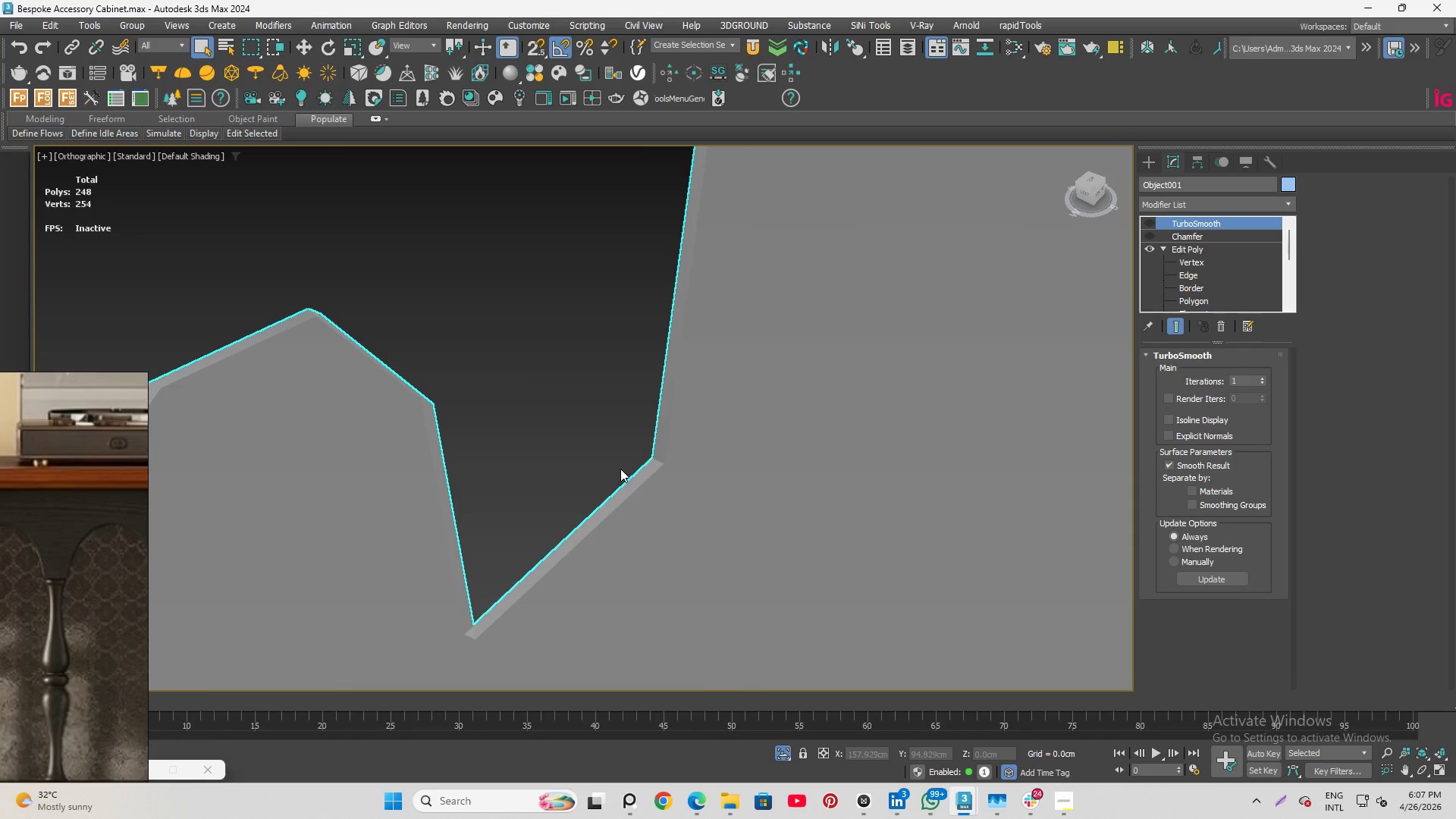 
scroll: coordinate [625, 463], scroll_direction: none, amount: 0.0
 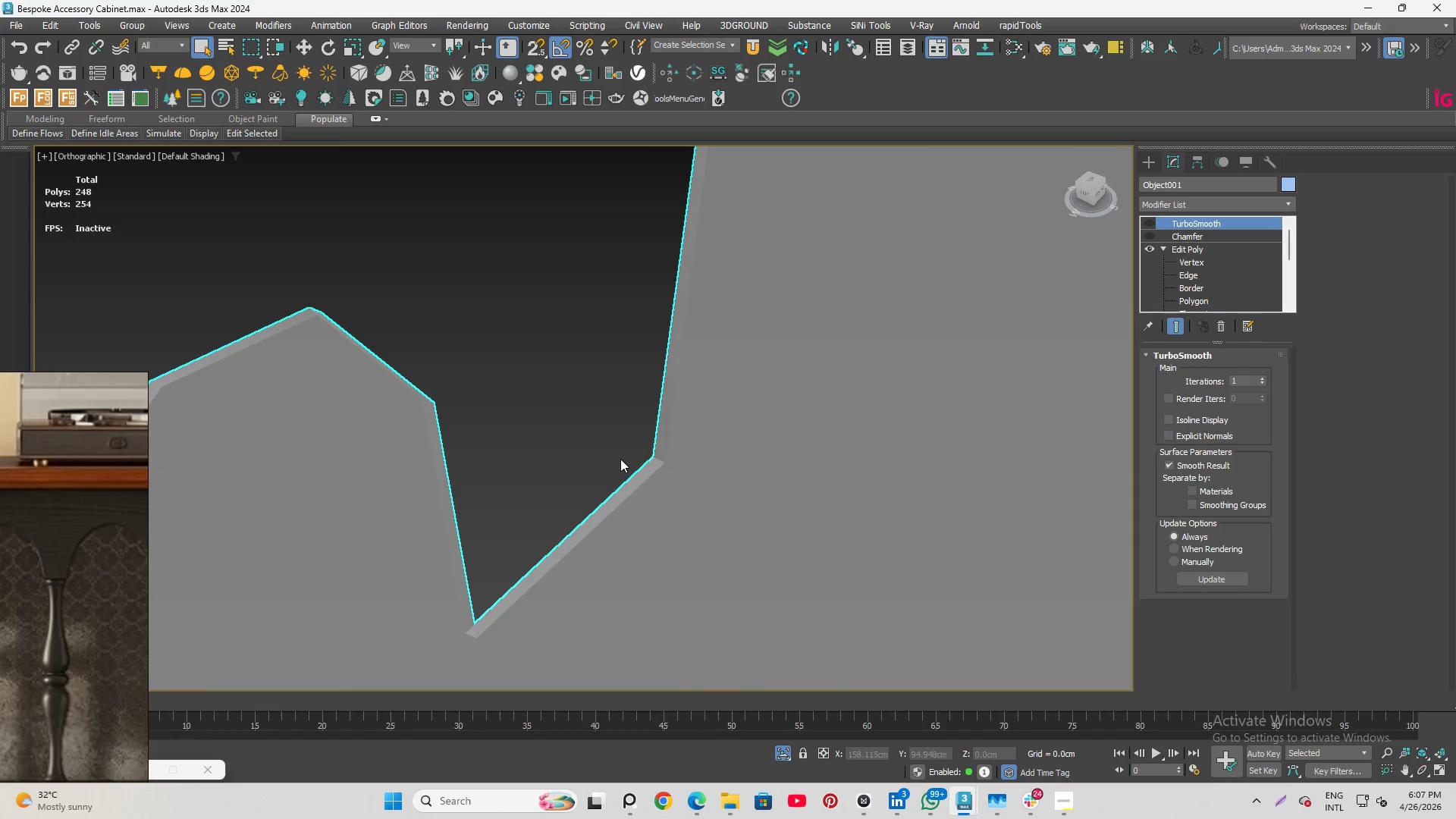 
key(F4)
 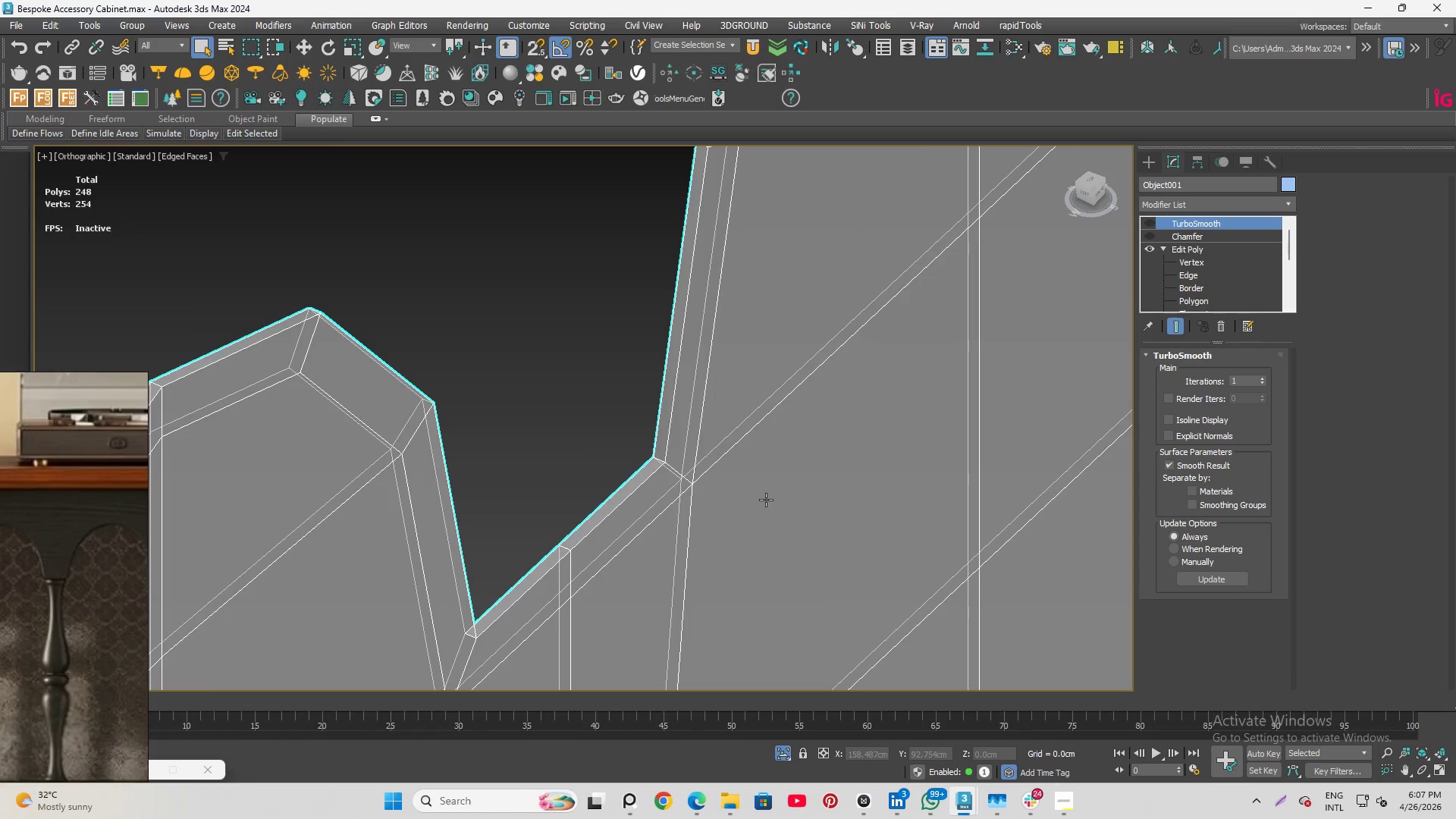 
scroll: coordinate [766, 500], scroll_direction: down, amount: 1.0
 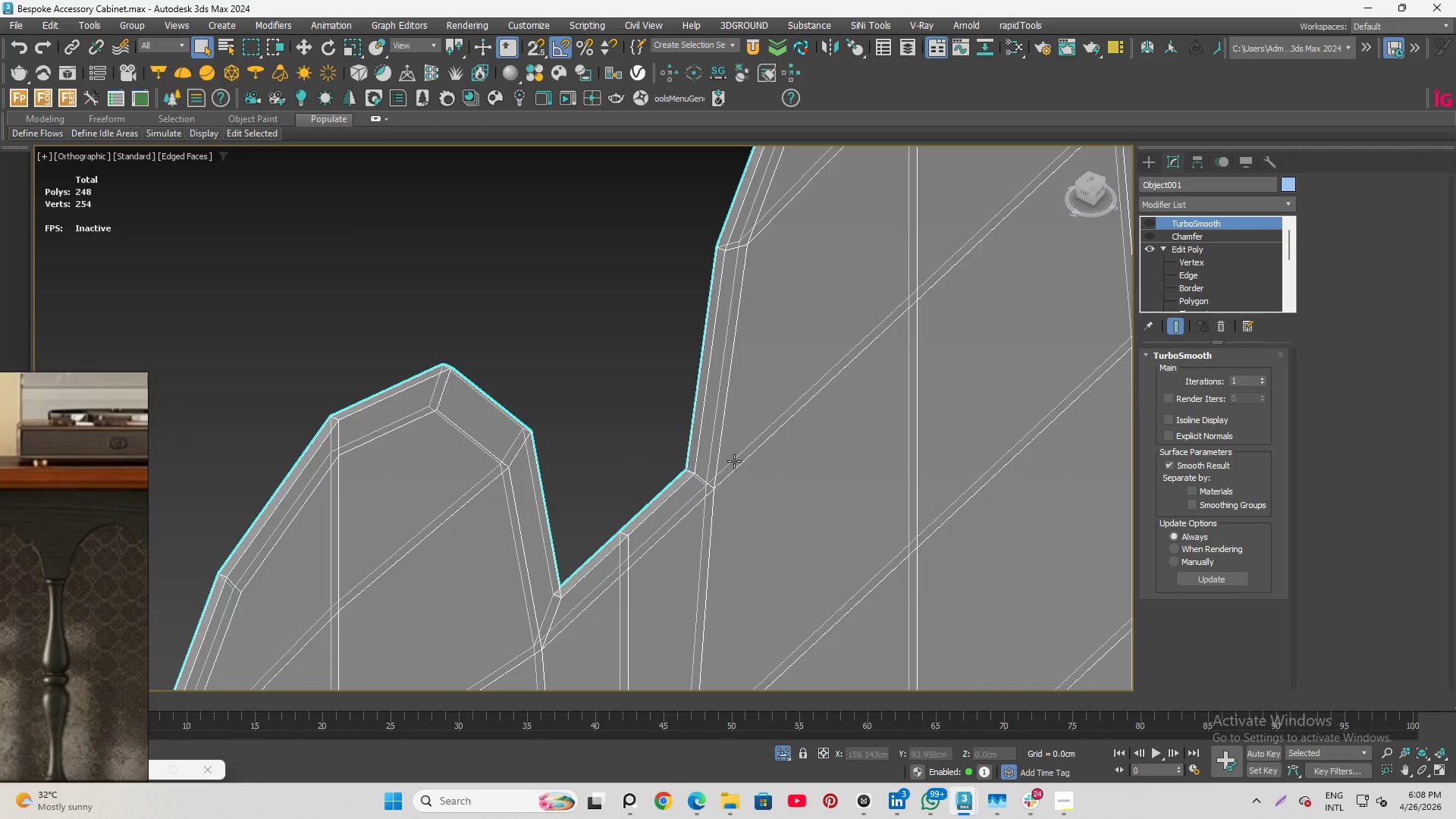 
wait(9.17)
 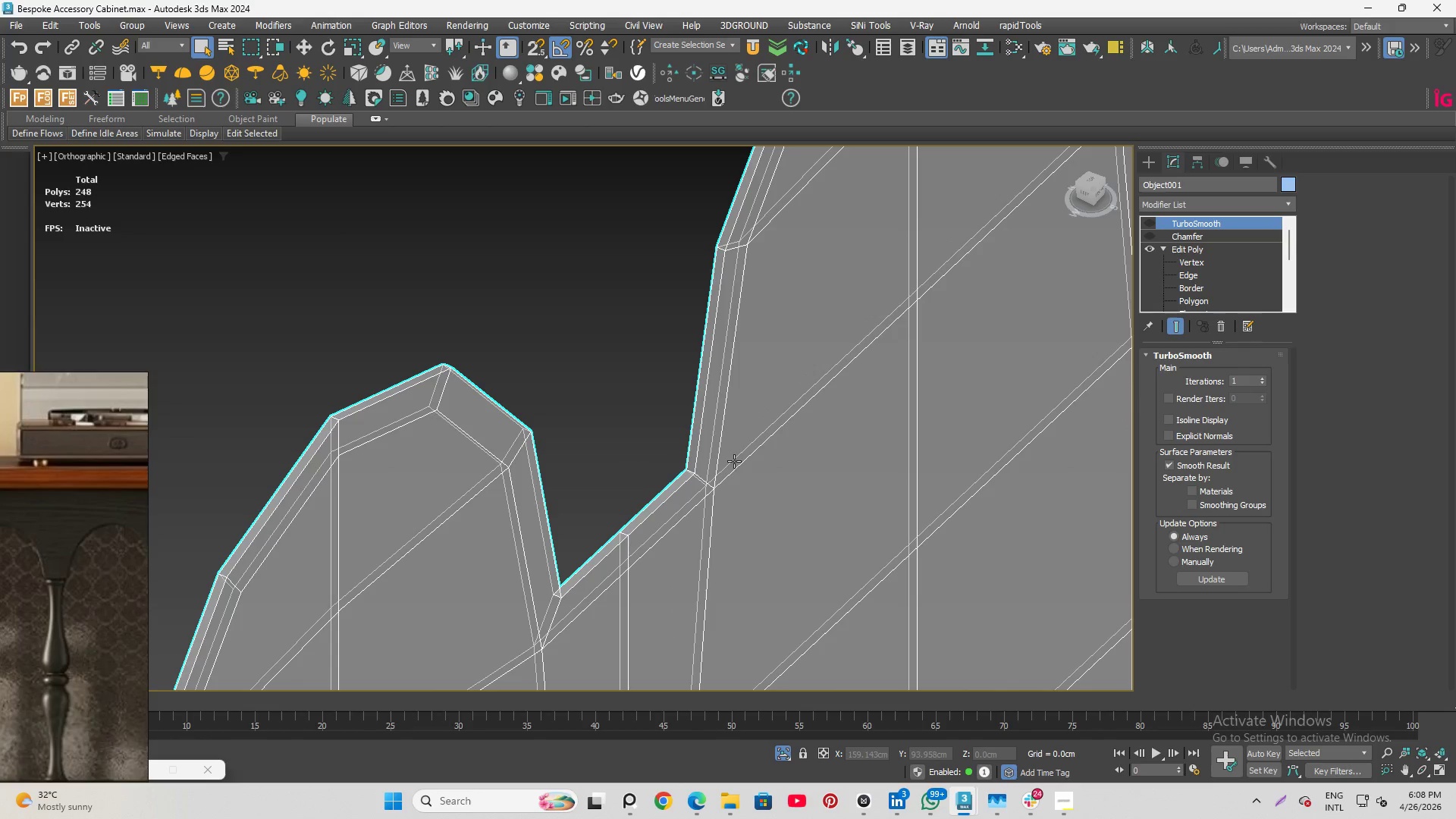 
scroll: coordinate [689, 444], scroll_direction: up, amount: 2.0
 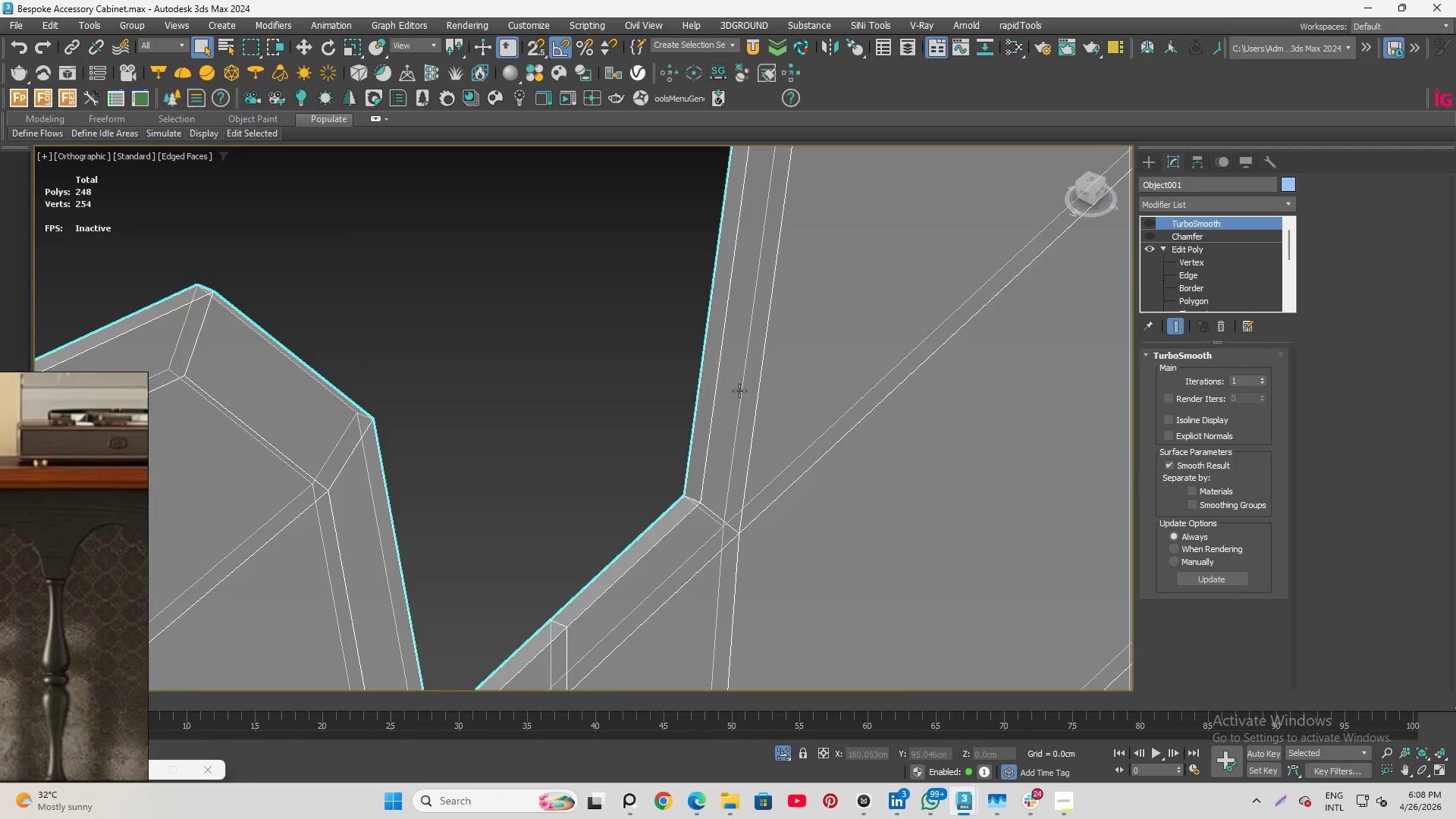 
scroll: coordinate [739, 391], scroll_direction: down, amount: 2.0
 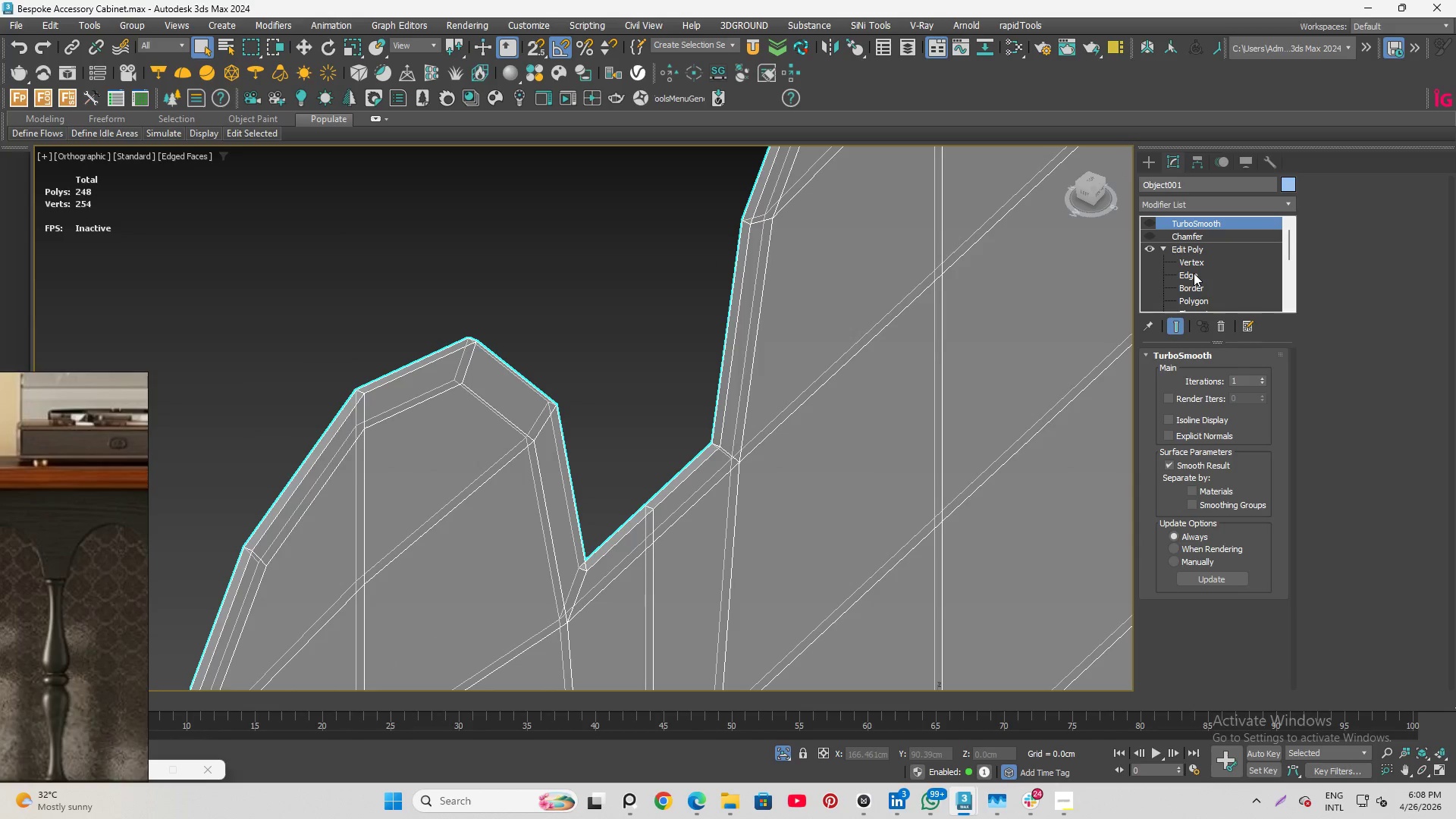 
left_click([1193, 275])
 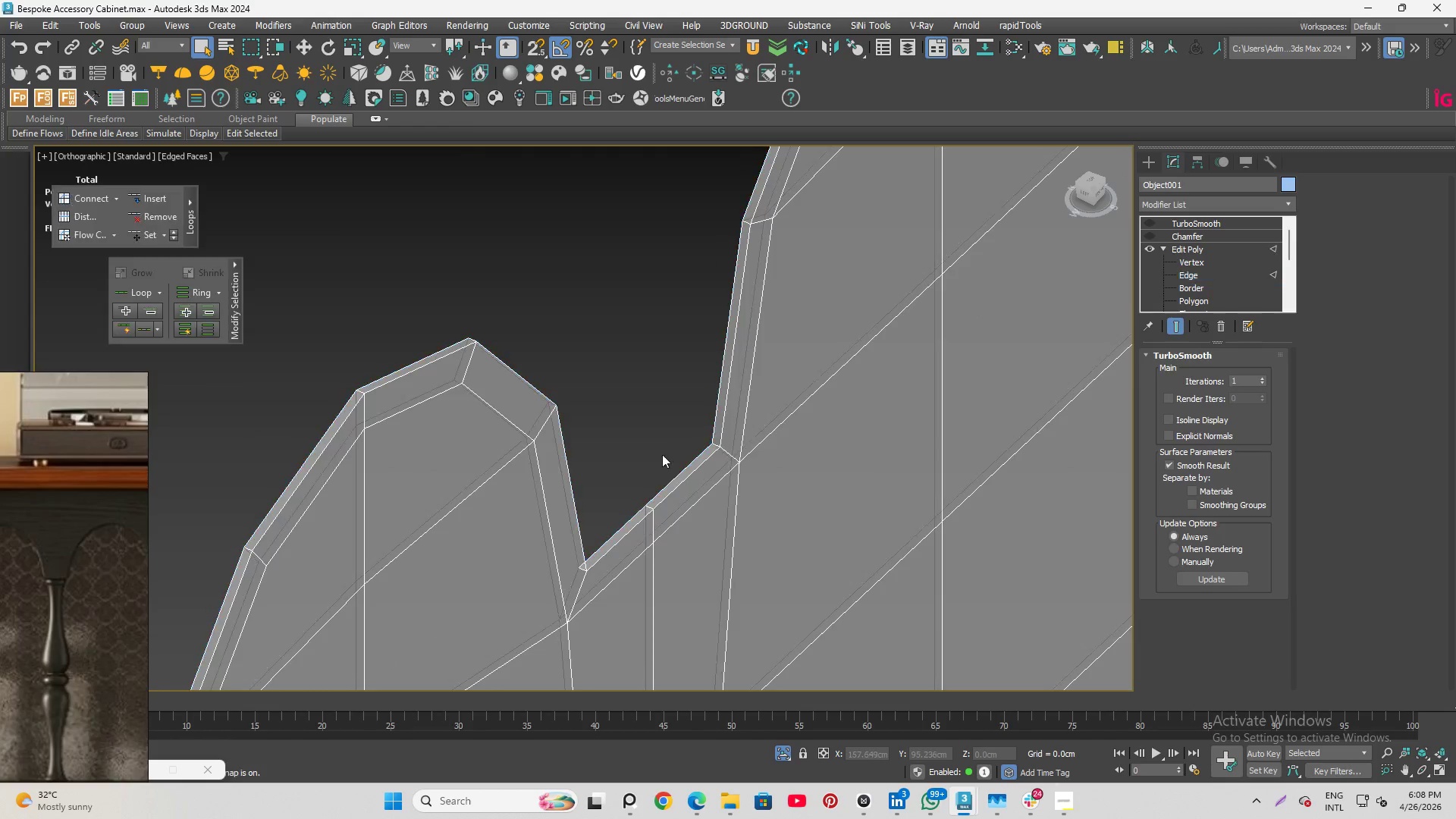 
left_click([698, 449])
 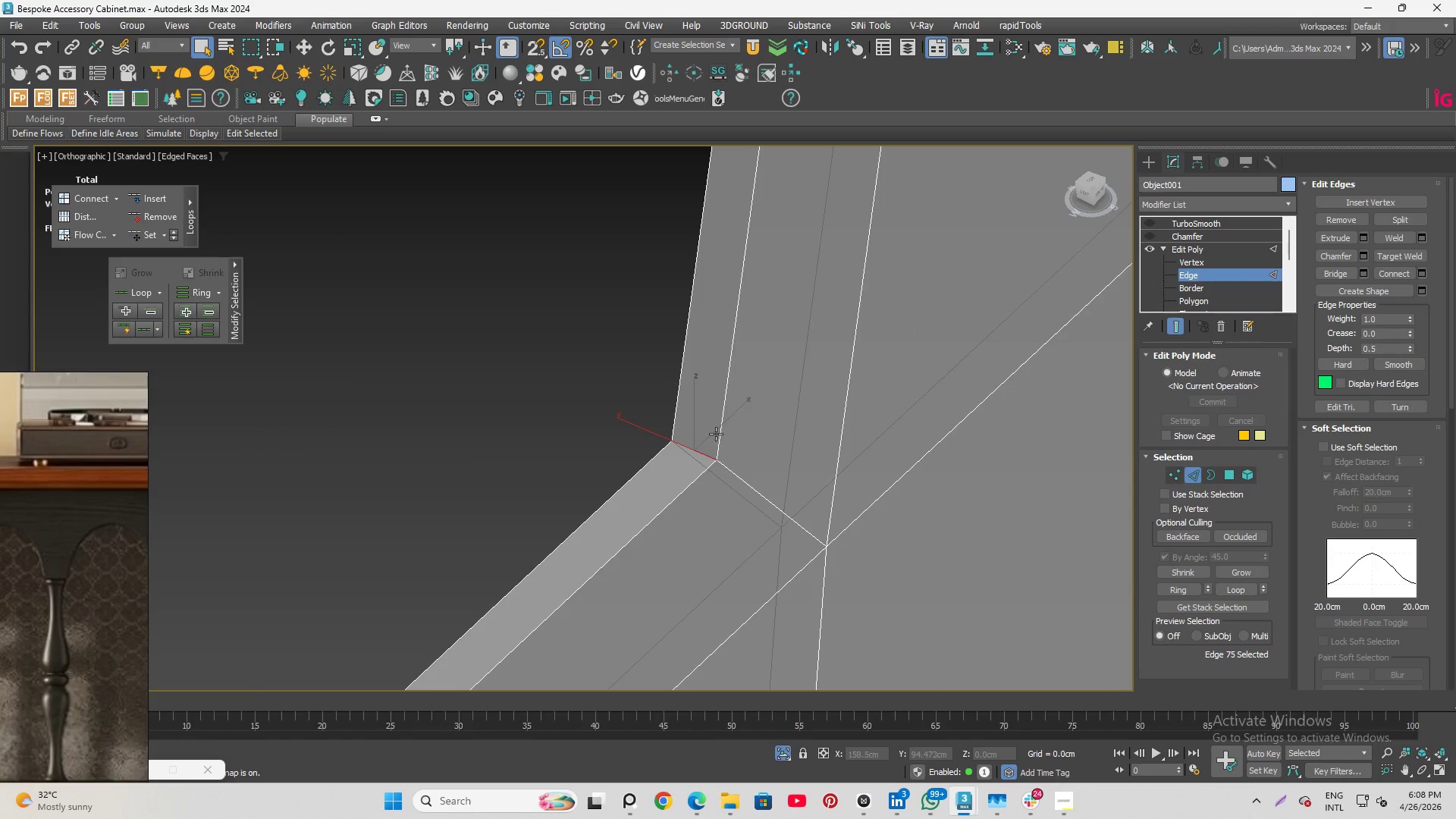 
scroll: coordinate [720, 444], scroll_direction: up, amount: 5.0
 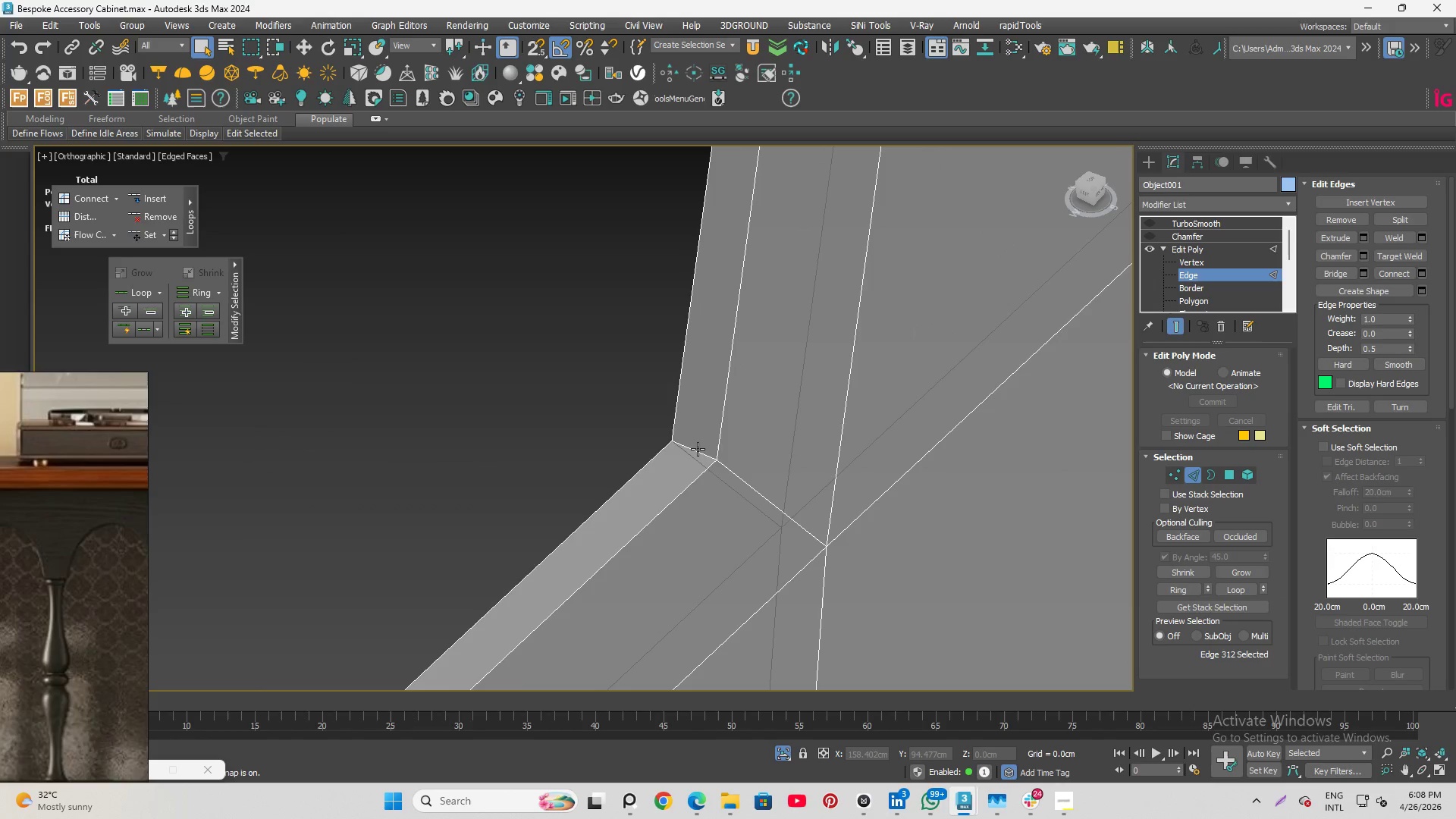 
scroll: coordinate [716, 434], scroll_direction: down, amount: 2.0
 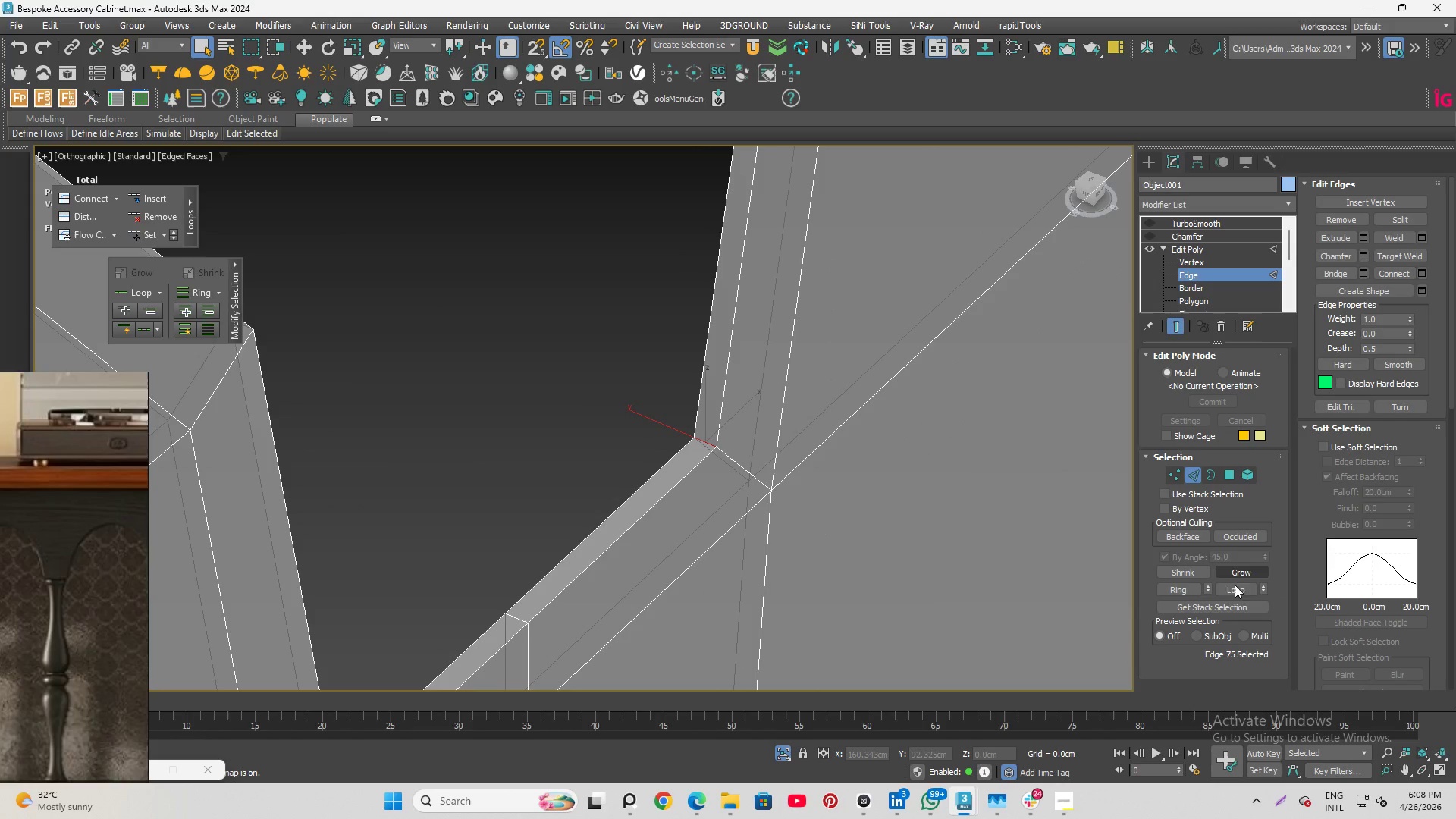 
left_click([1188, 590])
 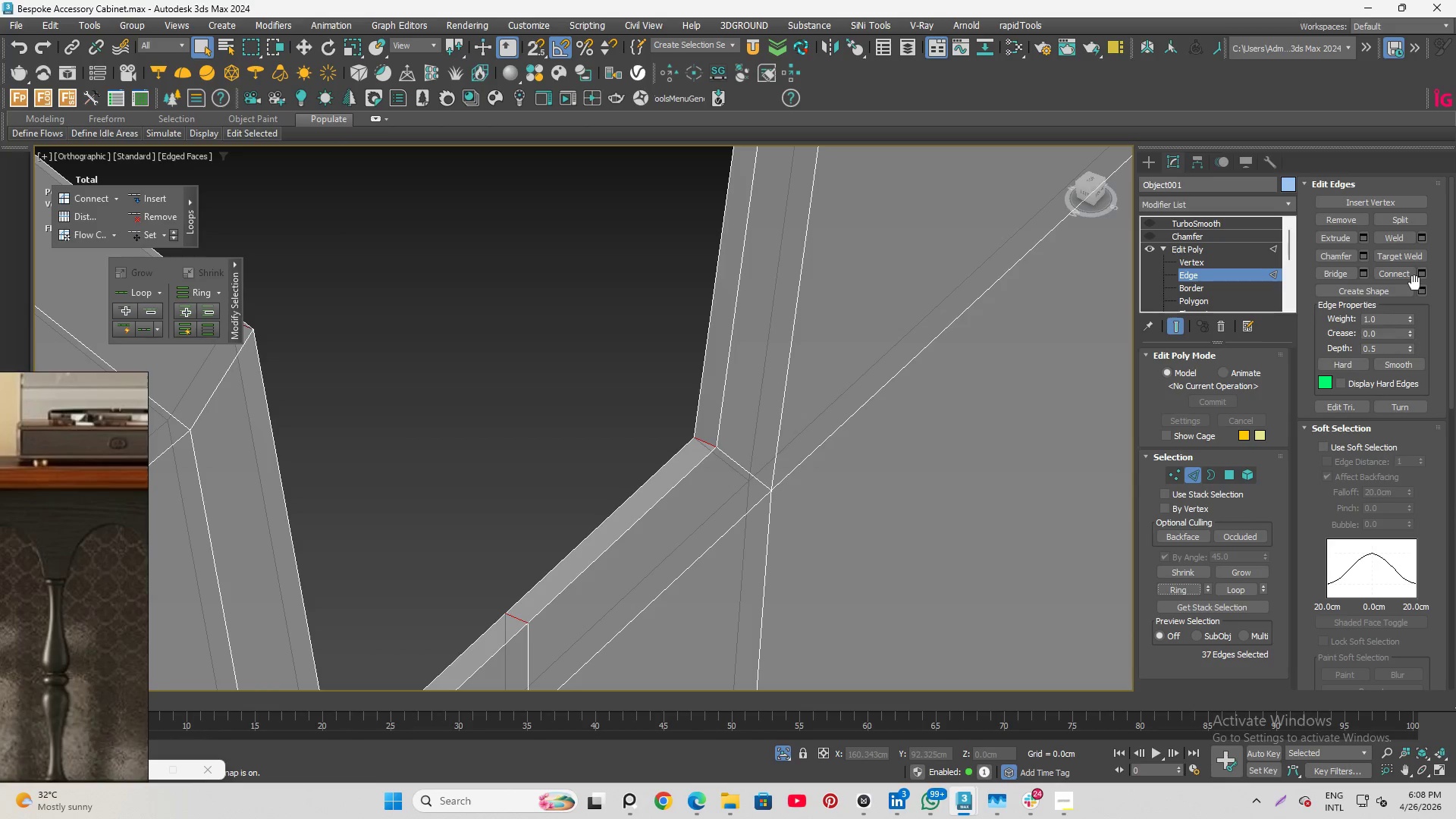 
left_click([1424, 274])
 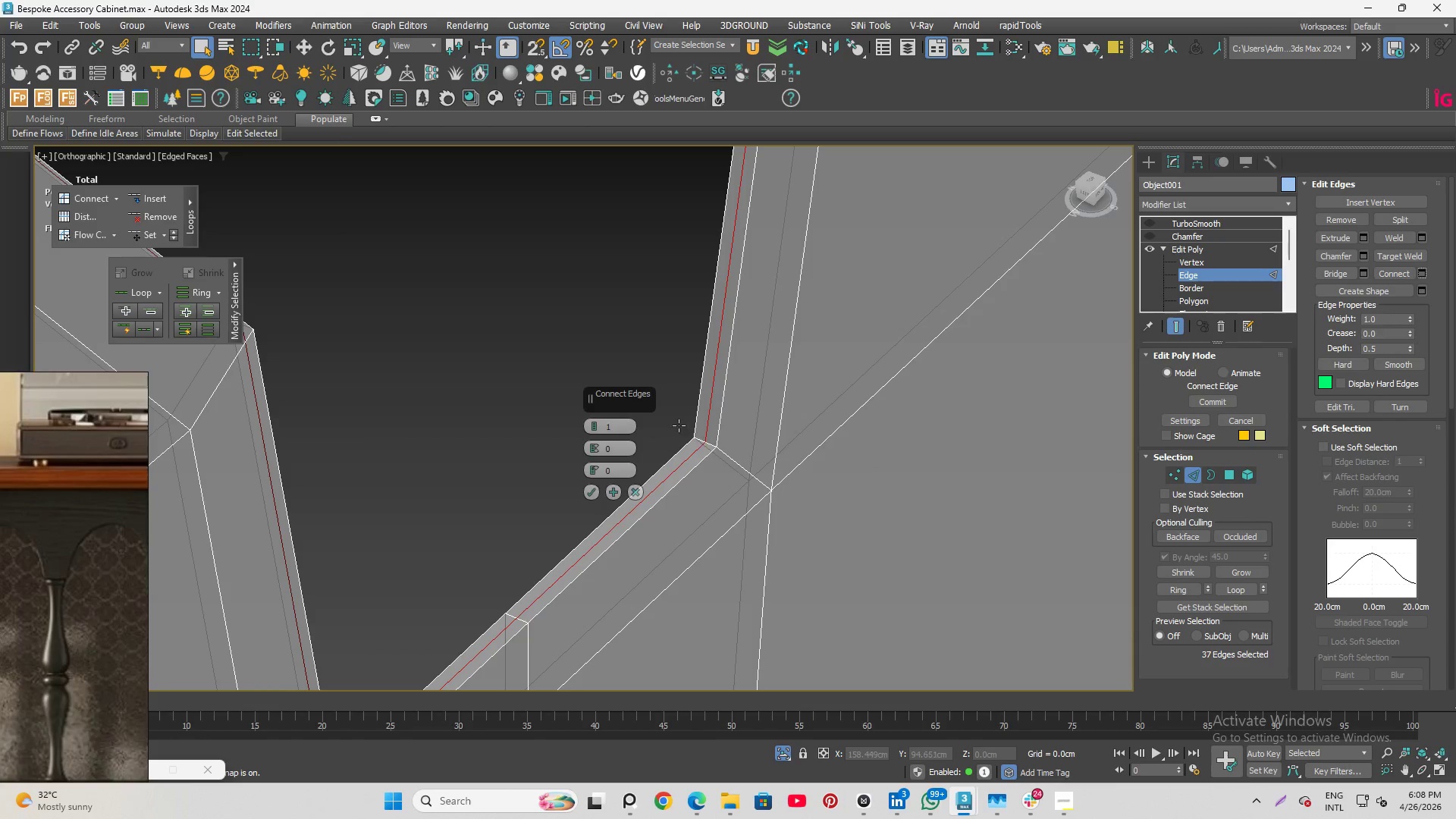 
scroll: coordinate [676, 425], scroll_direction: up, amount: 3.0
 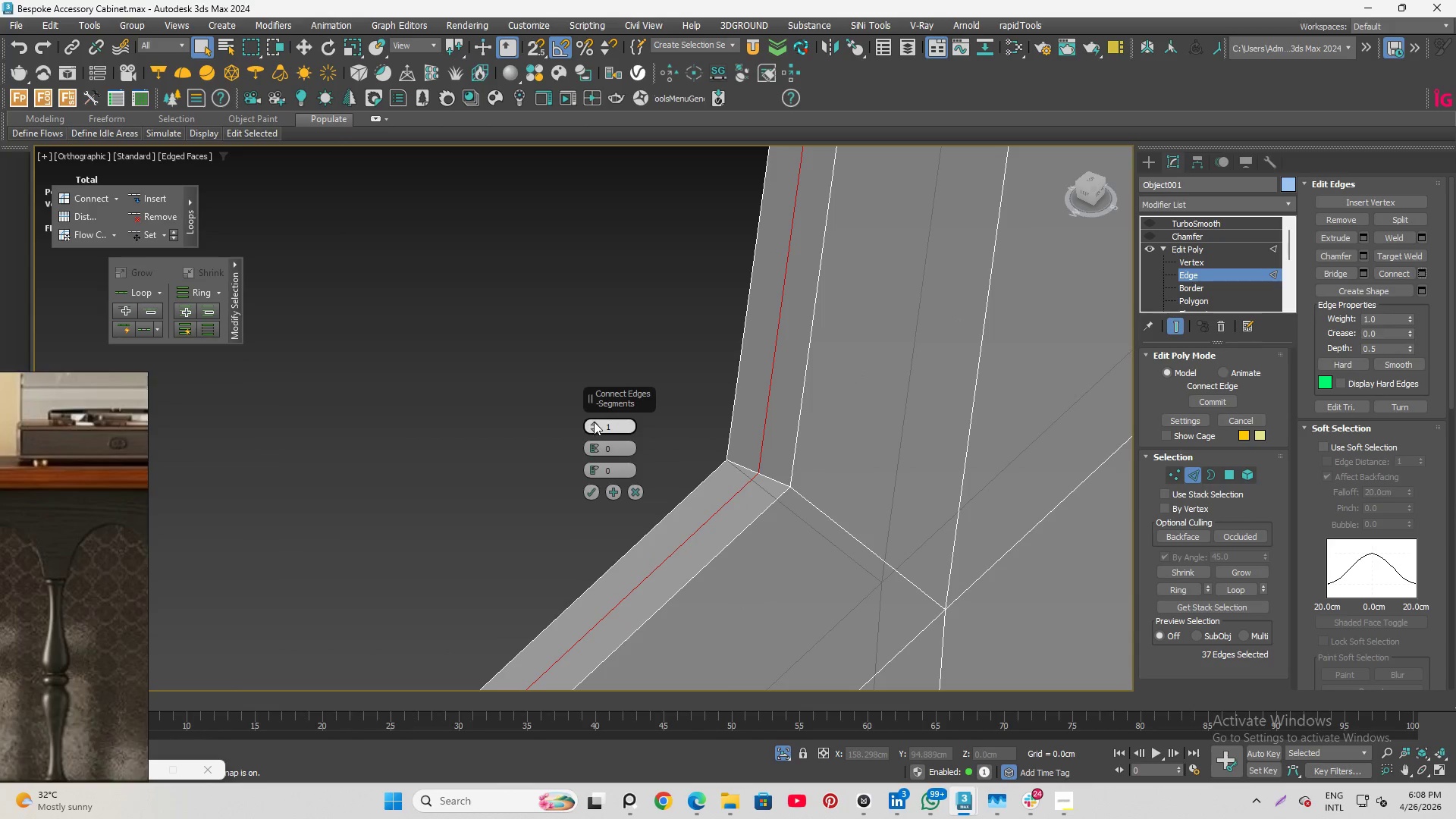 
left_click([594, 422])
 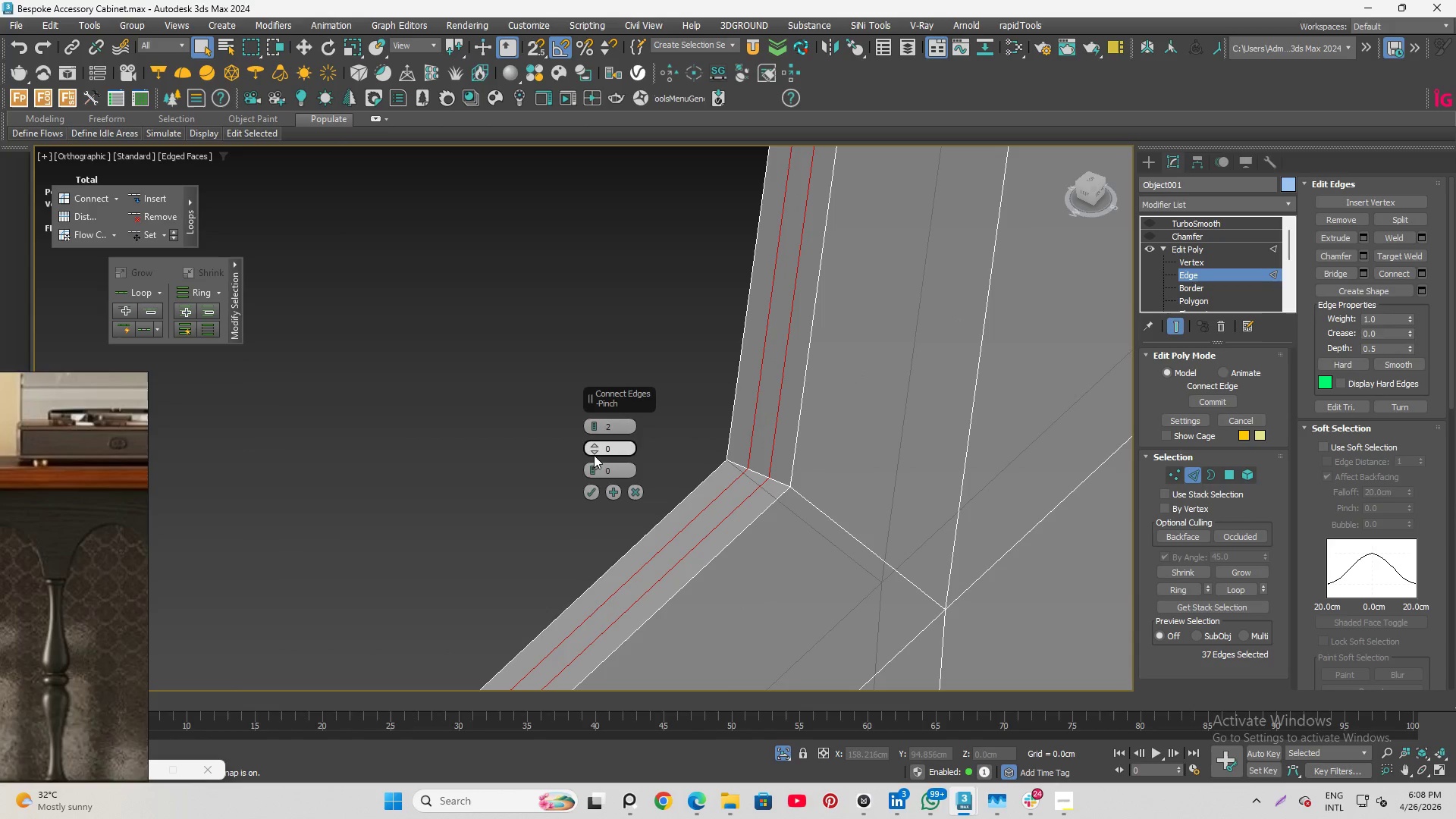 
left_click_drag(start_coordinate=[593, 469], to_coordinate=[590, 416])
 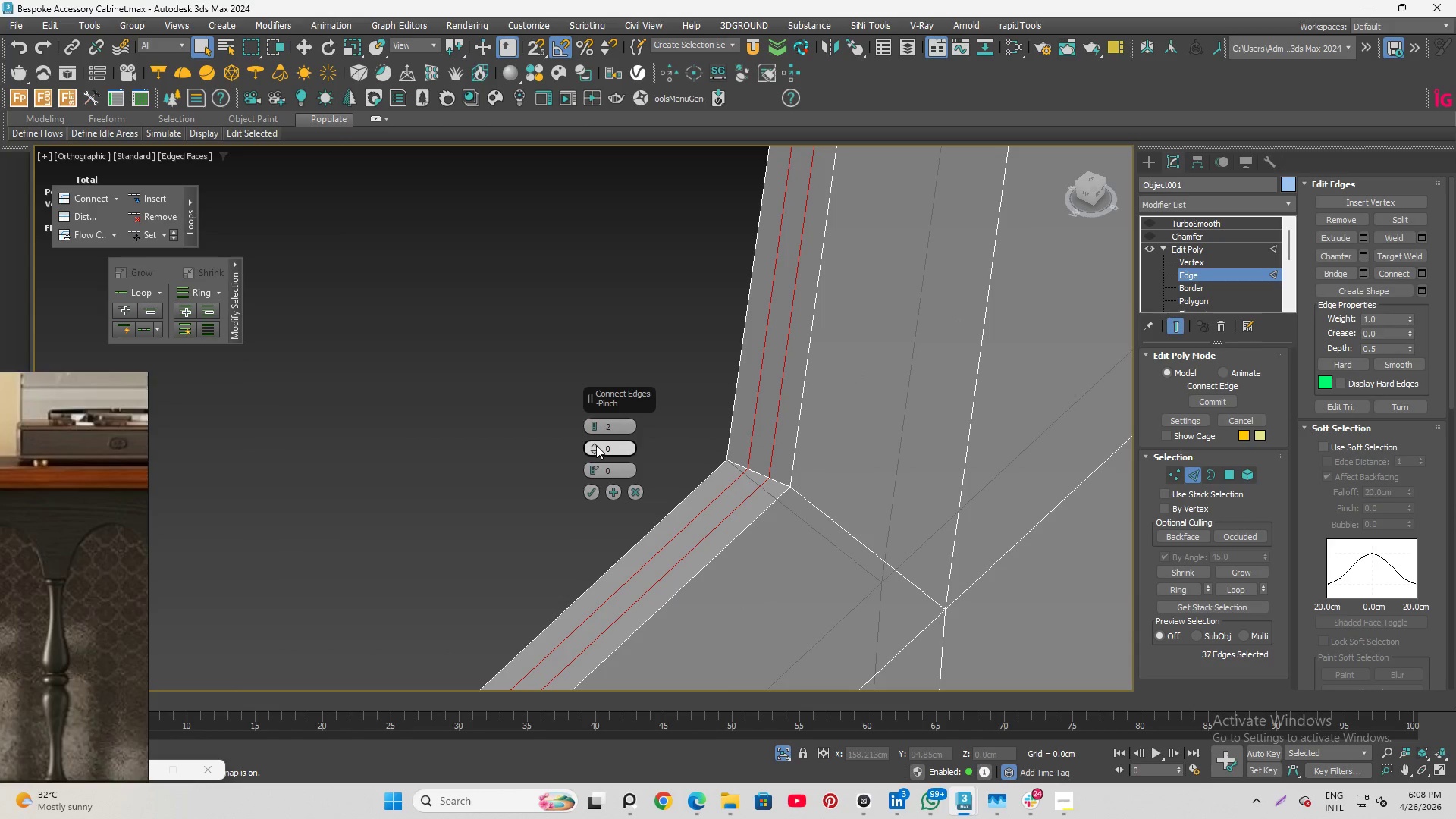 
left_click_drag(start_coordinate=[595, 444], to_coordinate=[579, 319])
 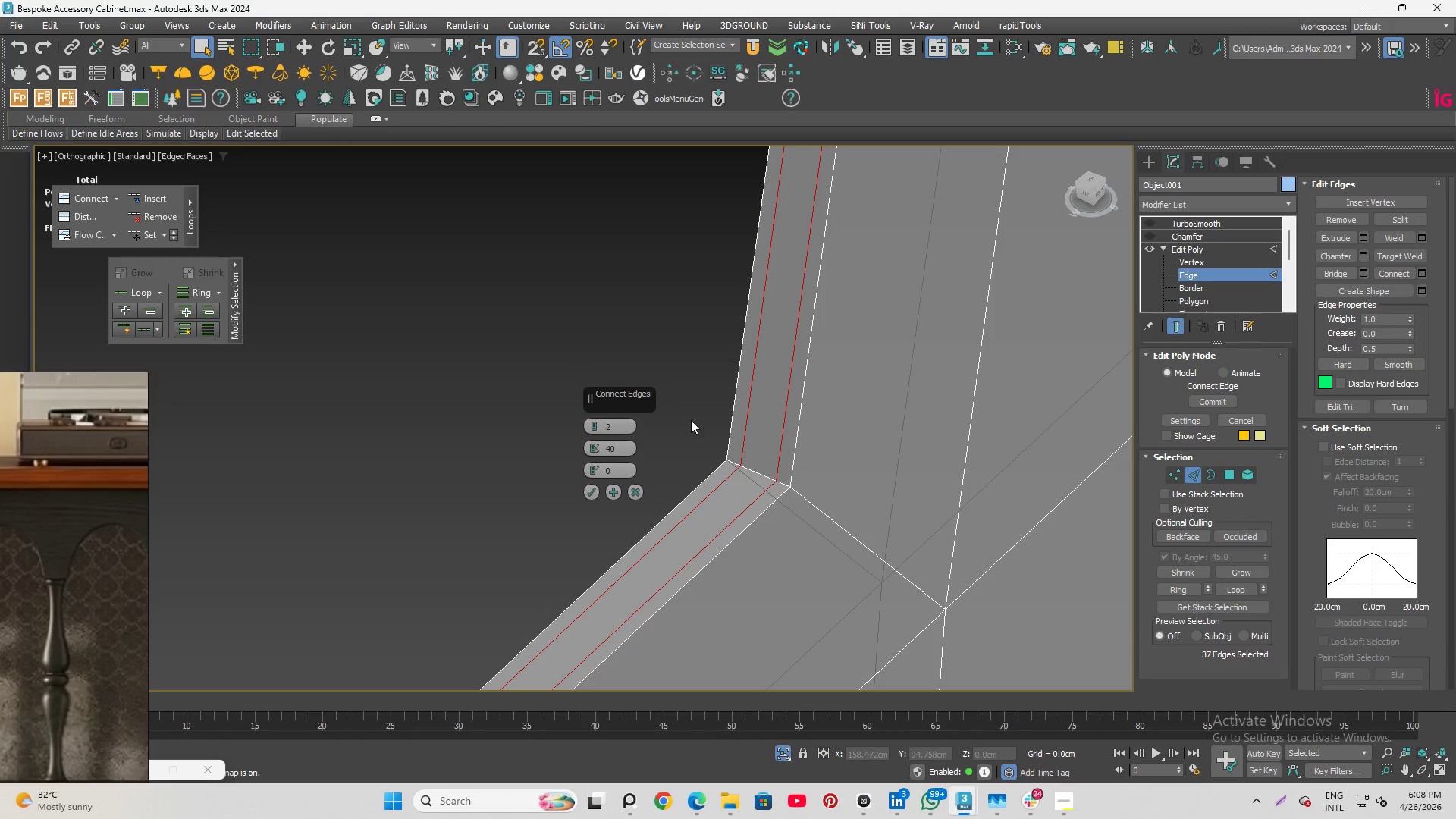 
scroll: coordinate [732, 461], scroll_direction: down, amount: 1.0
 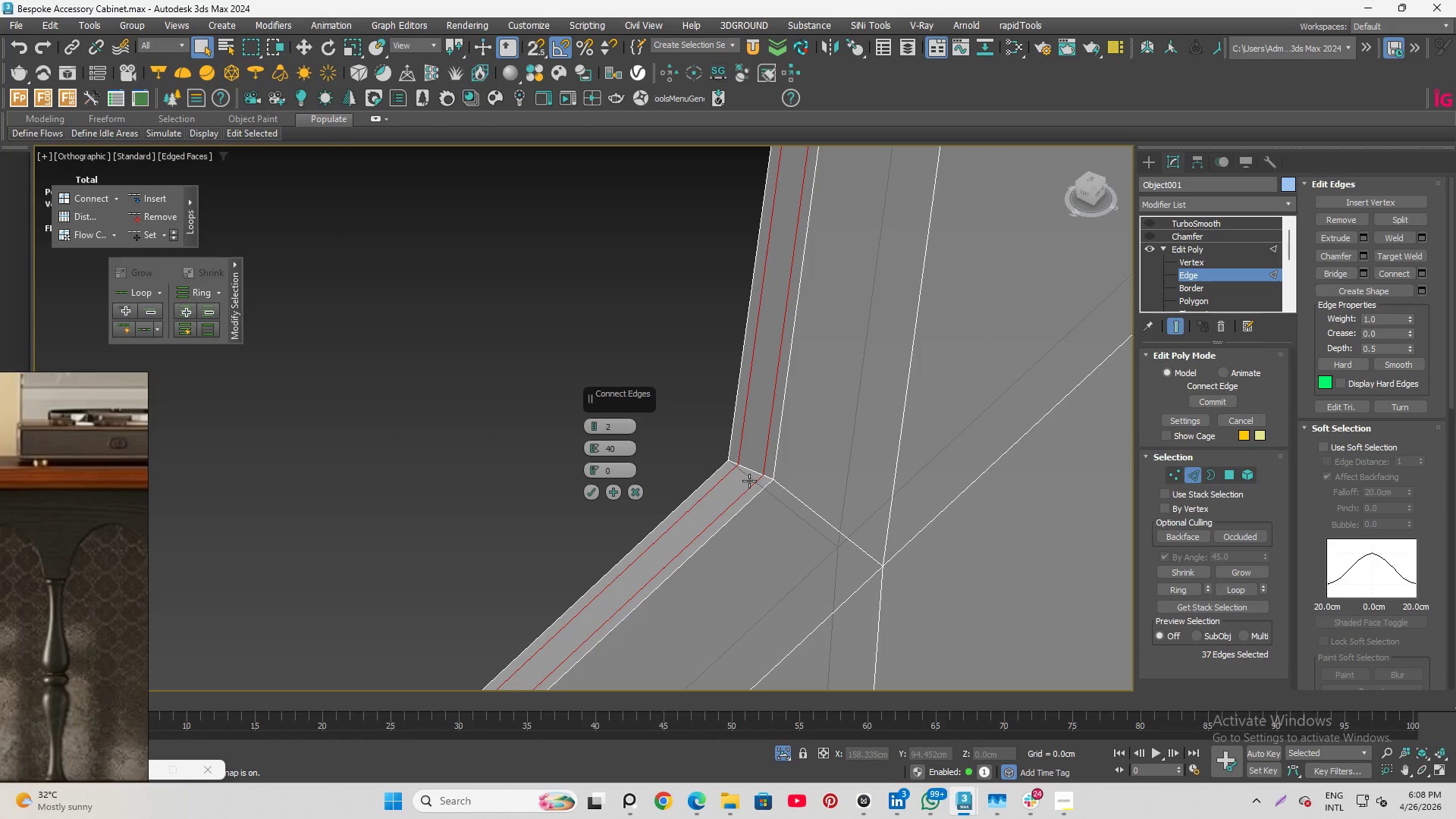 
hold_key(key=AltLeft, duration=1.88)
 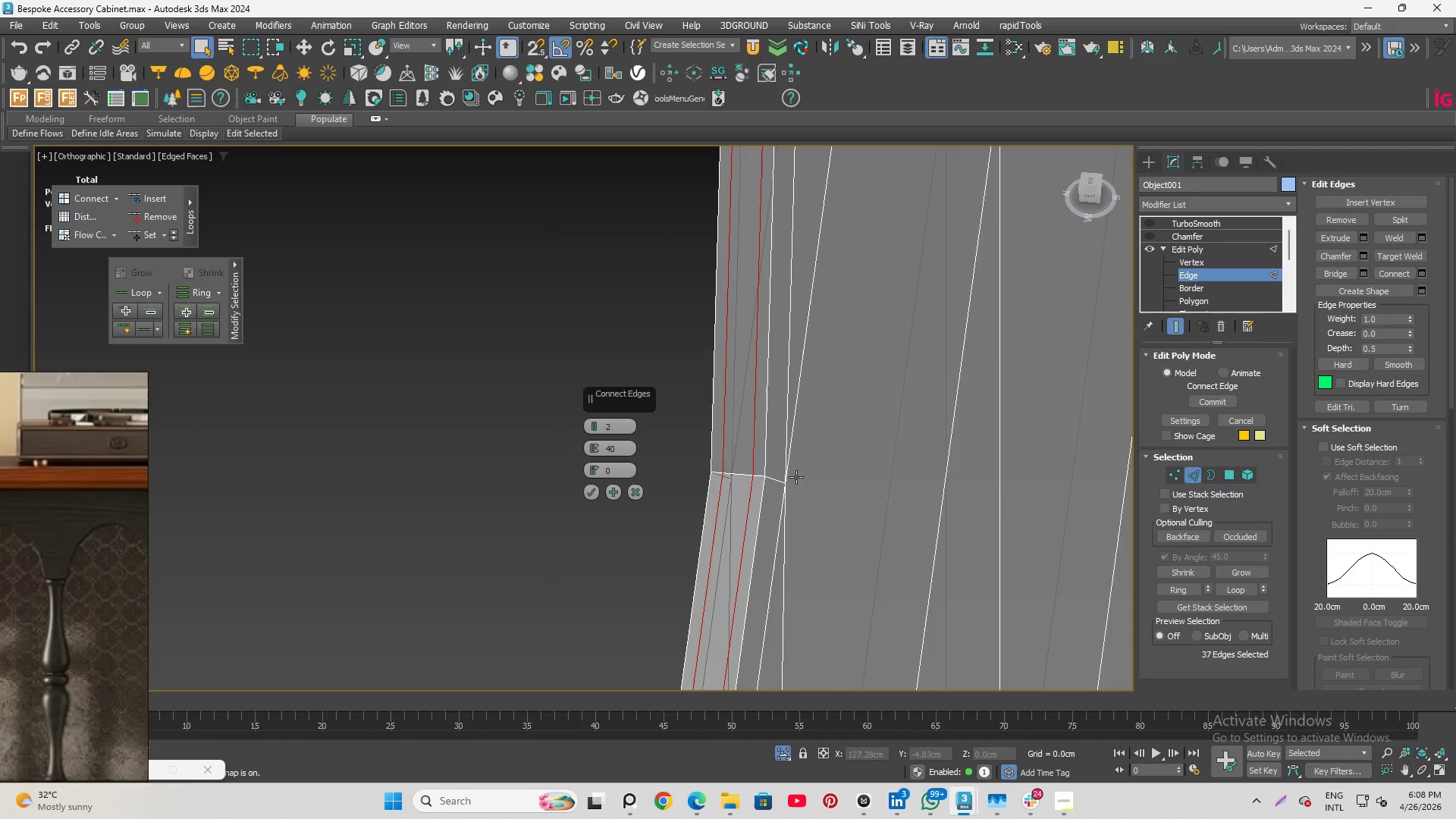 
hold_key(key=AltLeft, duration=1.08)
 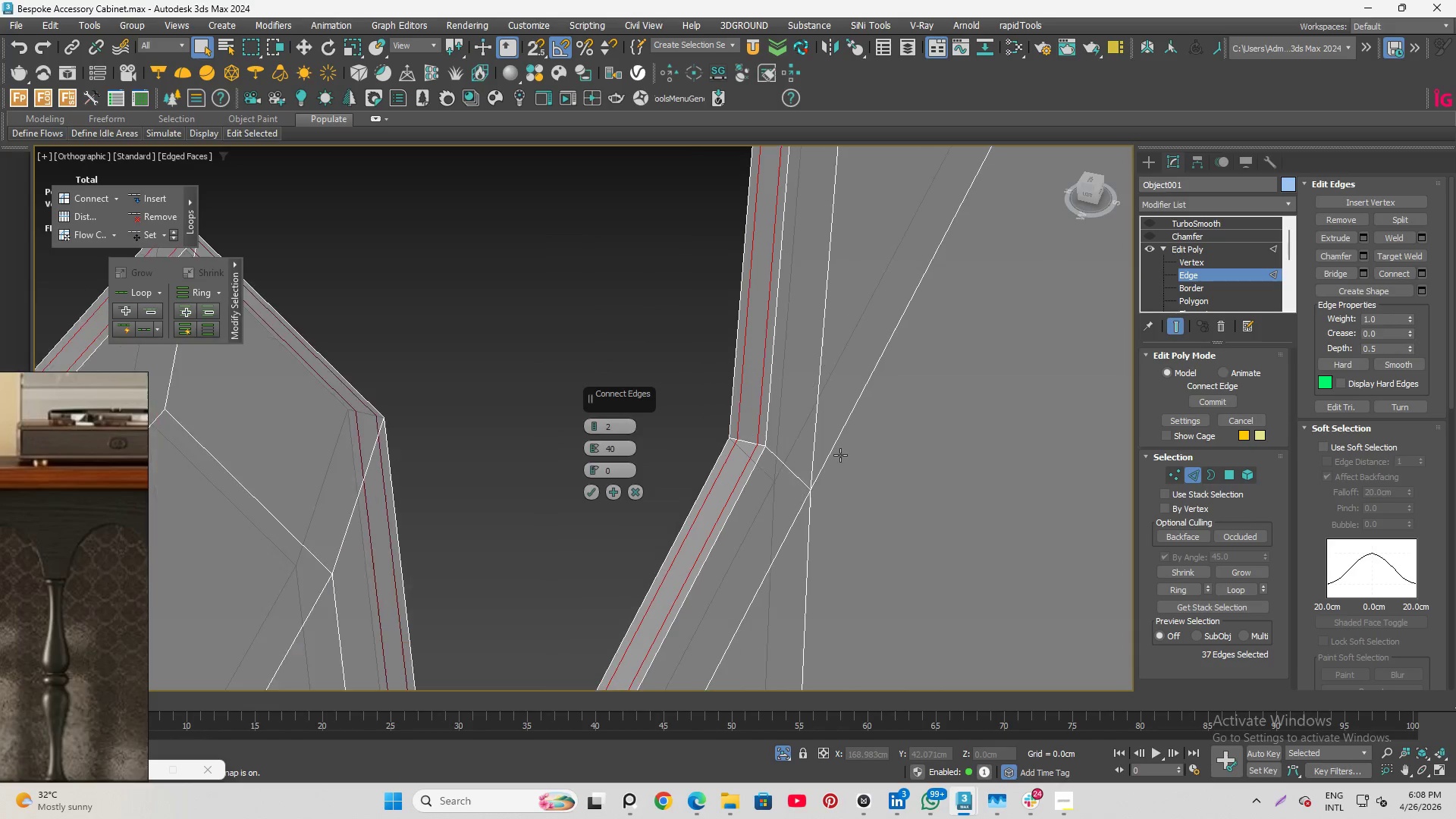 
scroll: coordinate [783, 481], scroll_direction: none, amount: 0.0
 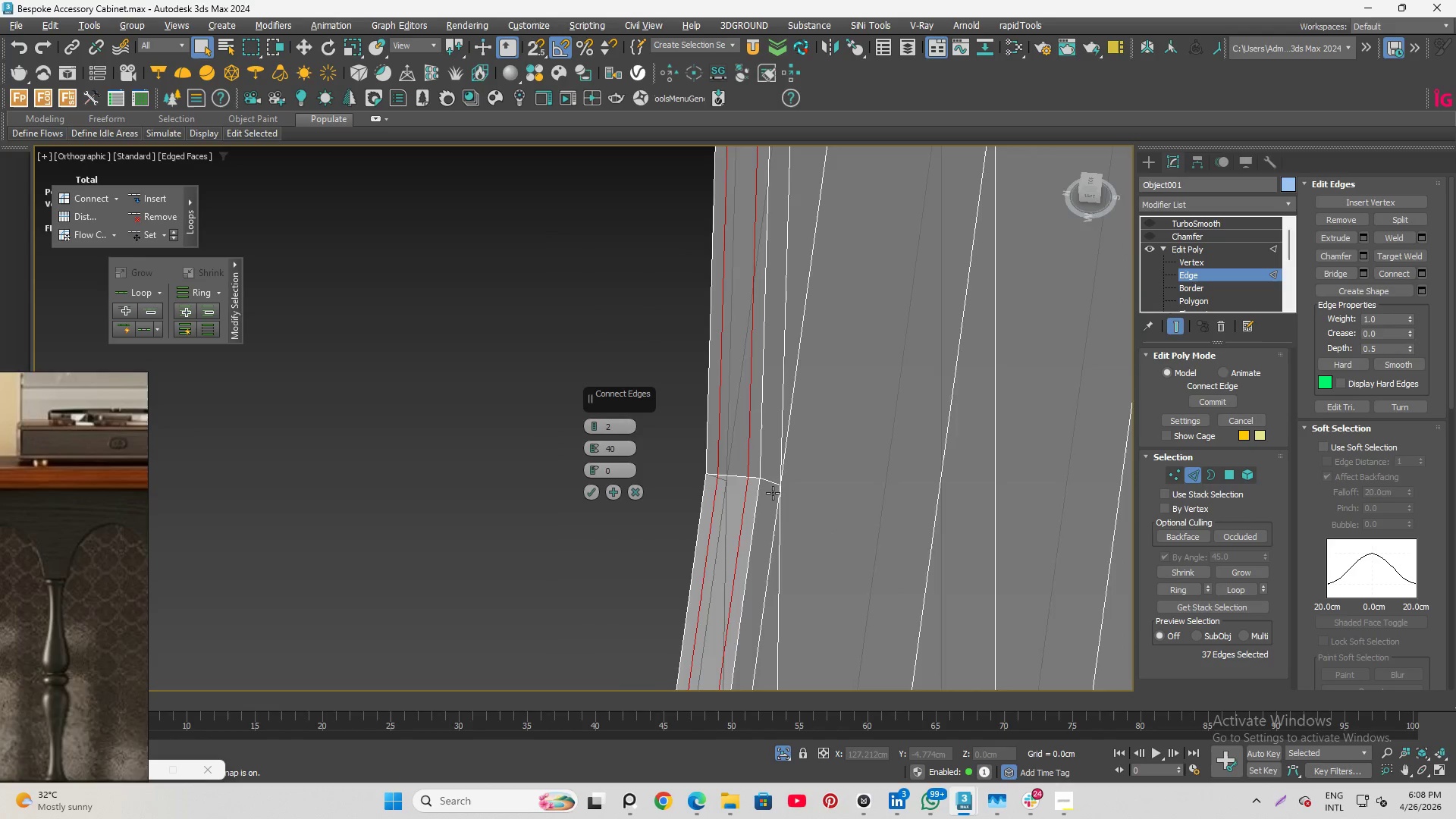 
scroll: coordinate [840, 451], scroll_direction: down, amount: 1.0
 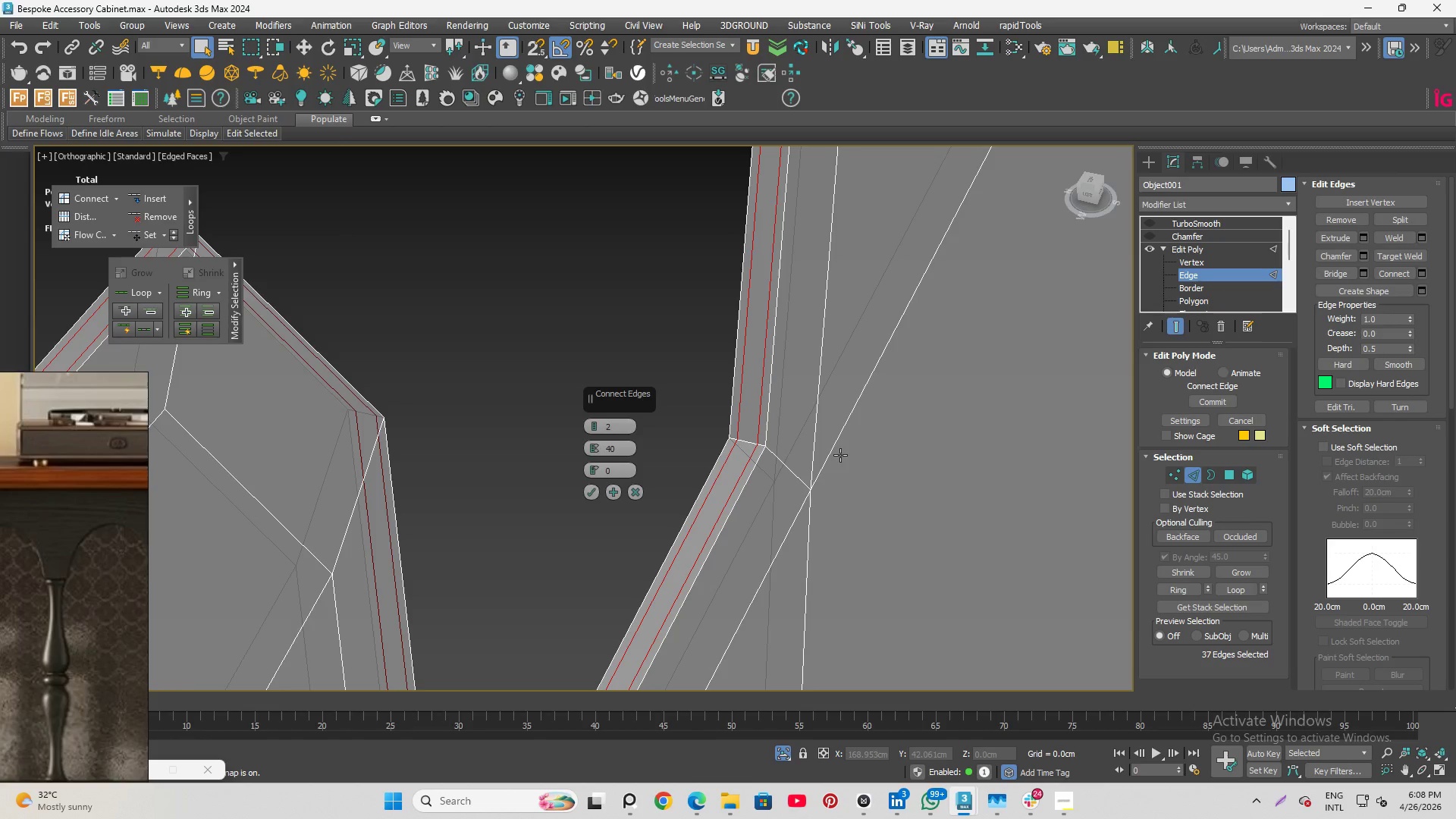 
key(Alt+AltLeft)
 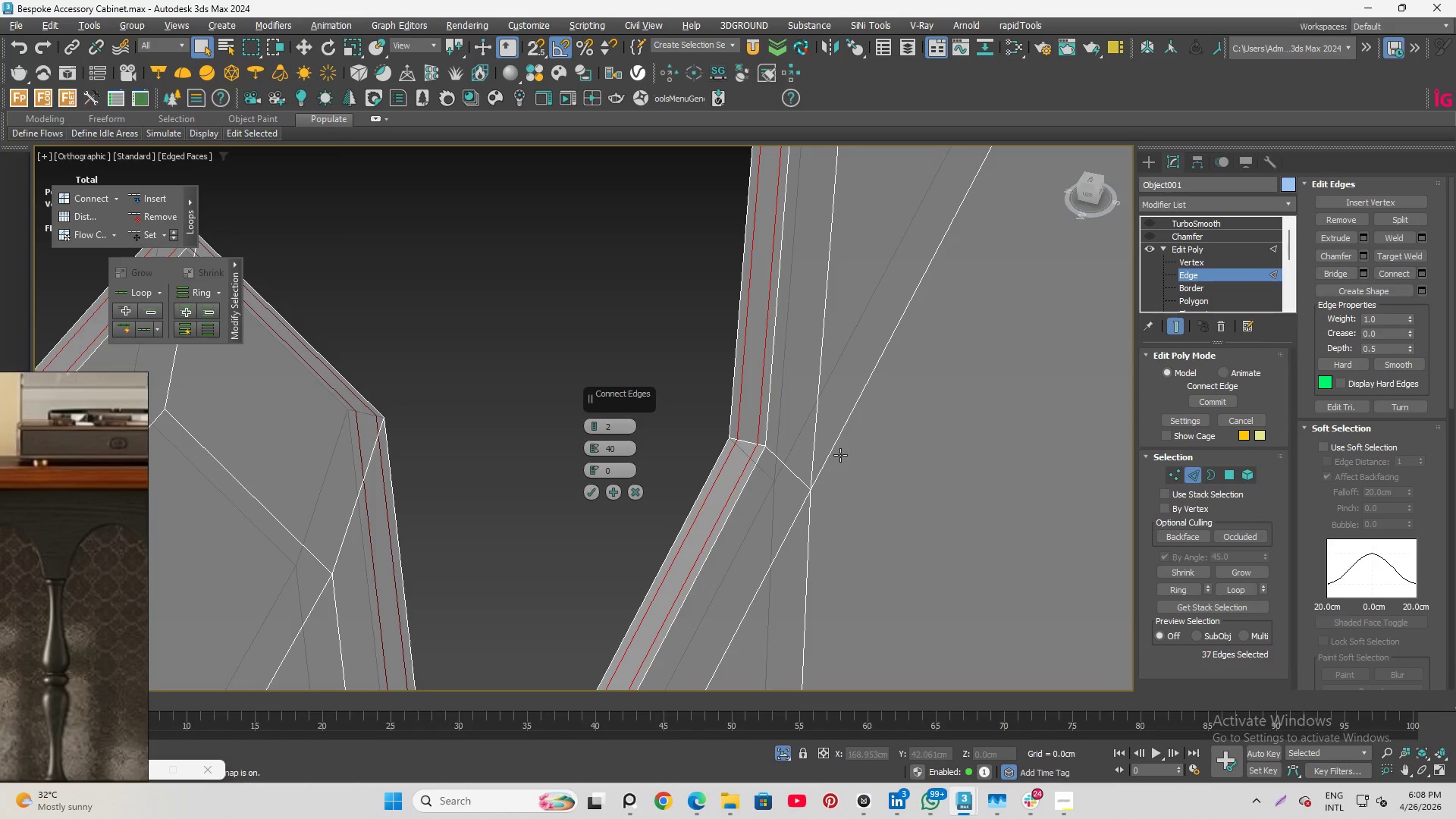 
key(Alt+X)
 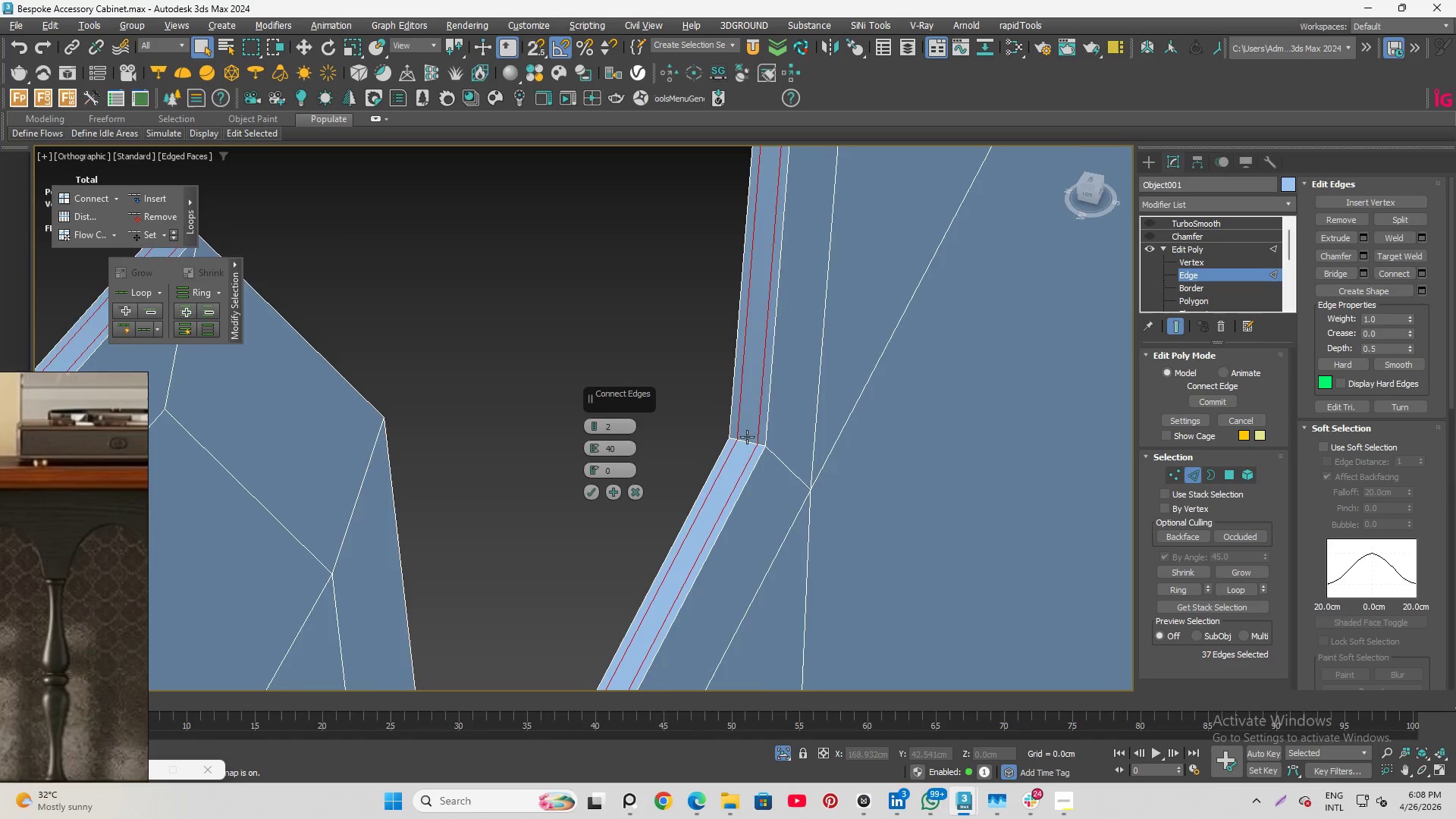 
scroll: coordinate [747, 435], scroll_direction: up, amount: 4.0
 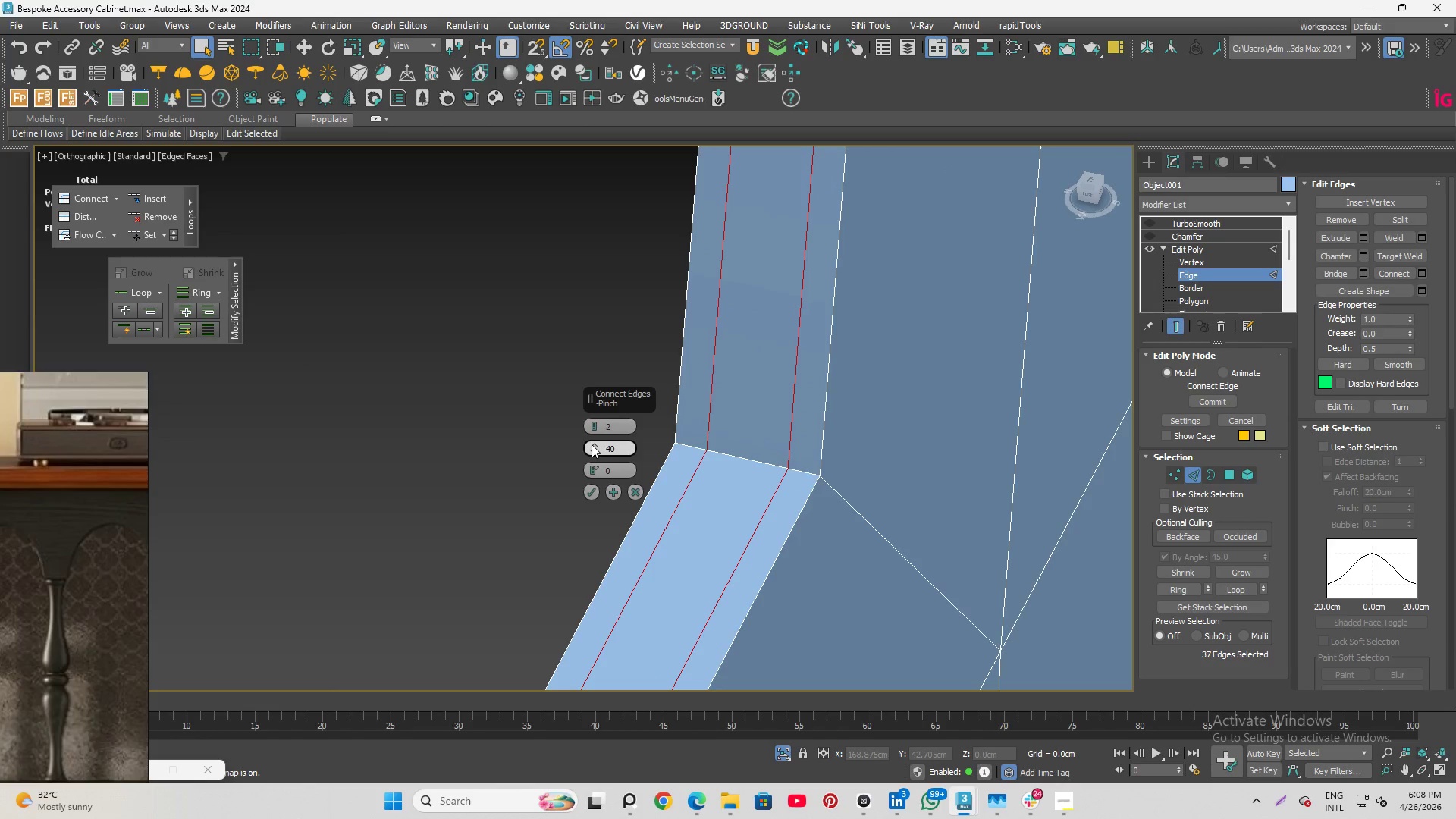 
left_click_drag(start_coordinate=[619, 448], to_coordinate=[585, 450])
 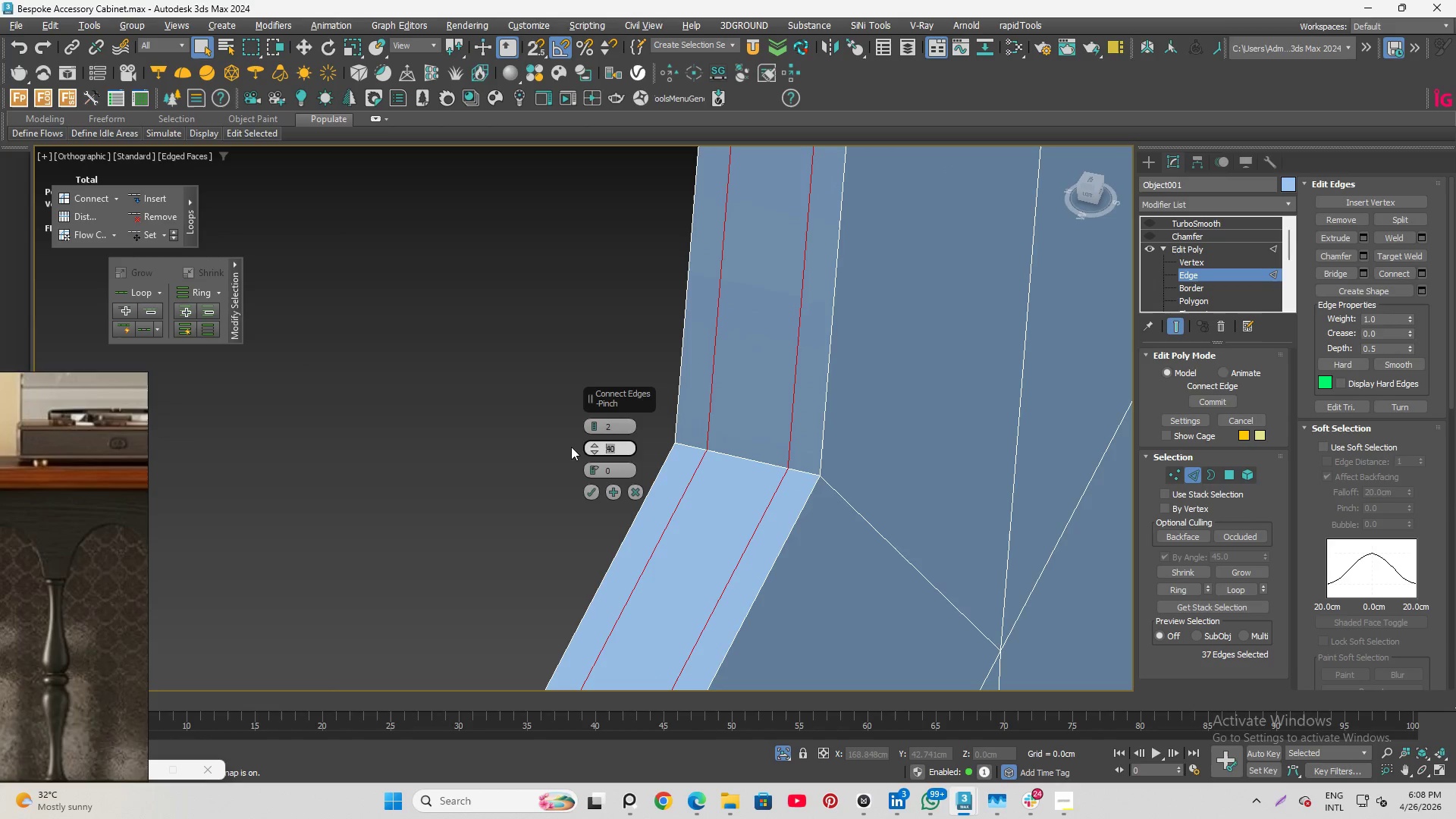 
key(Numpad5)
 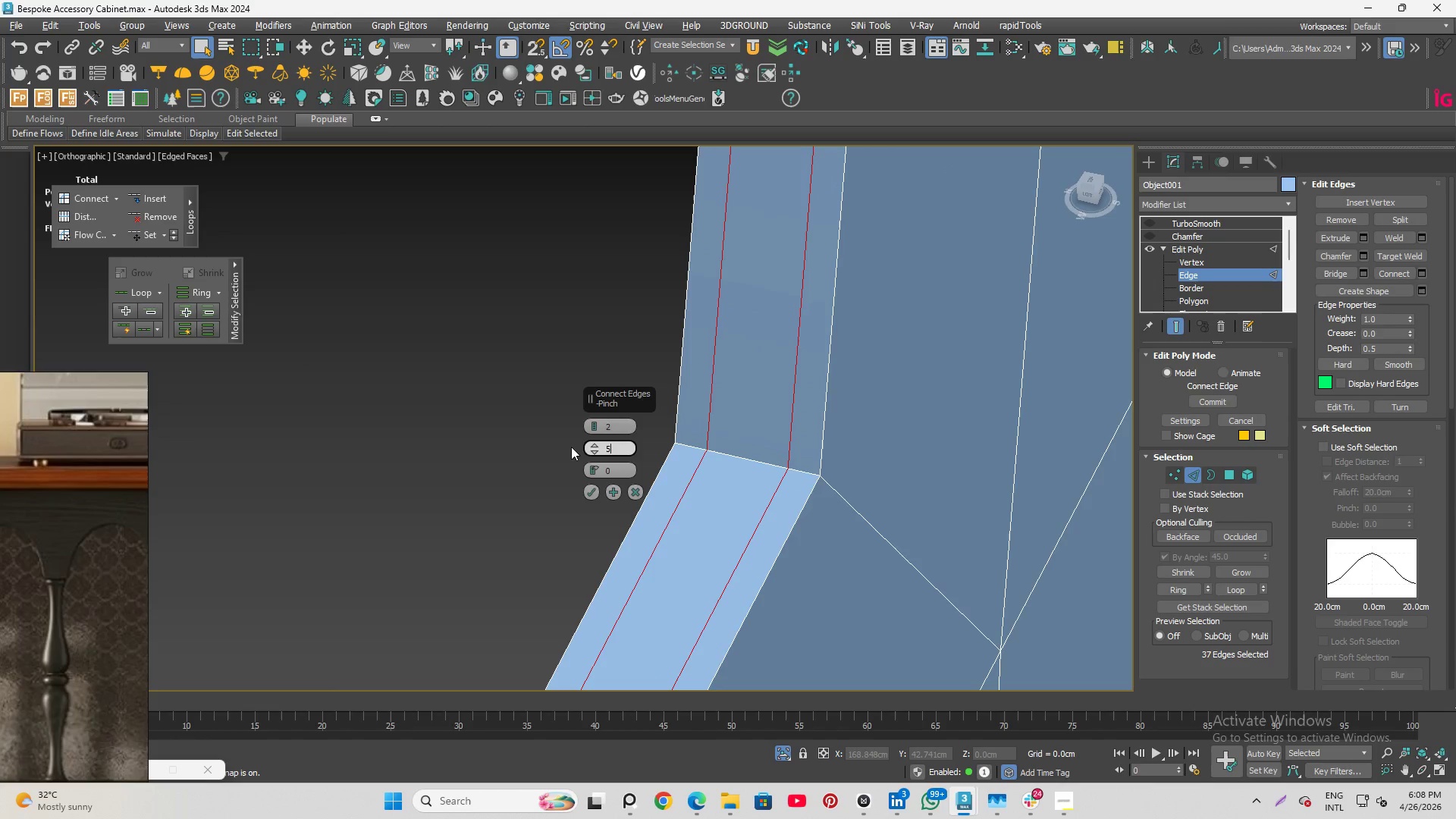 
key(Numpad0)
 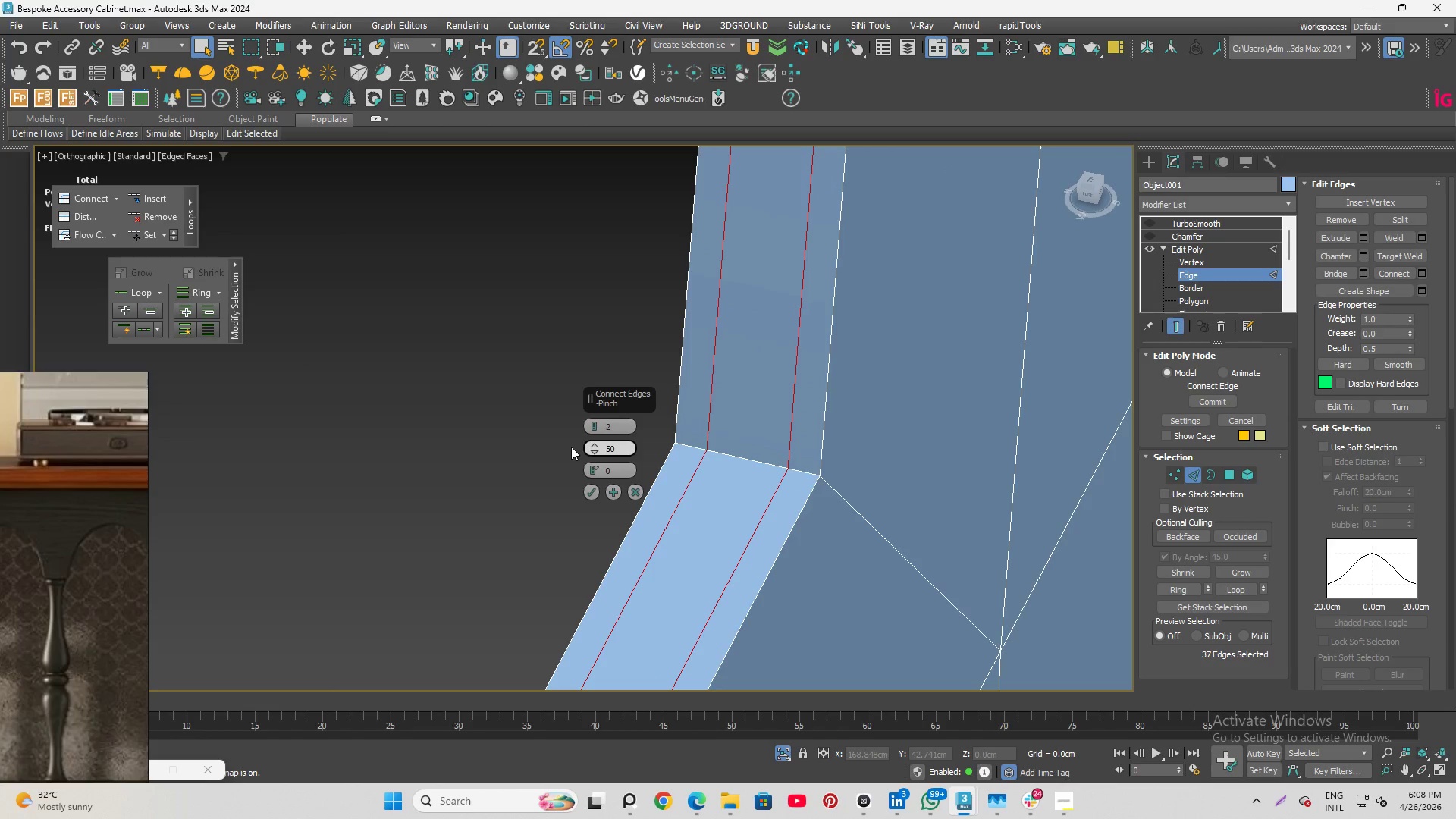 
key(Enter)
 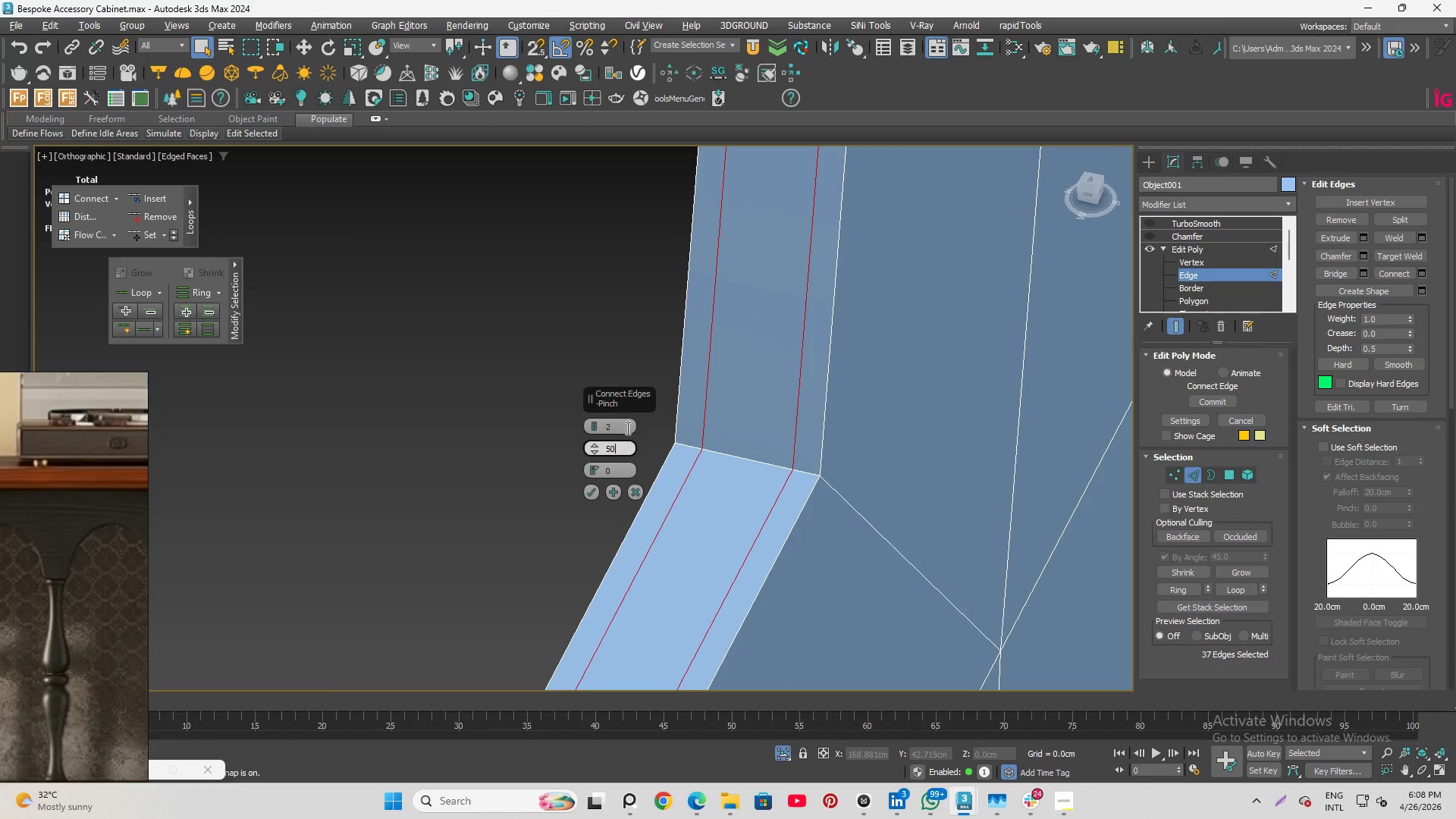 
left_click_drag(start_coordinate=[618, 447], to_coordinate=[580, 445])
 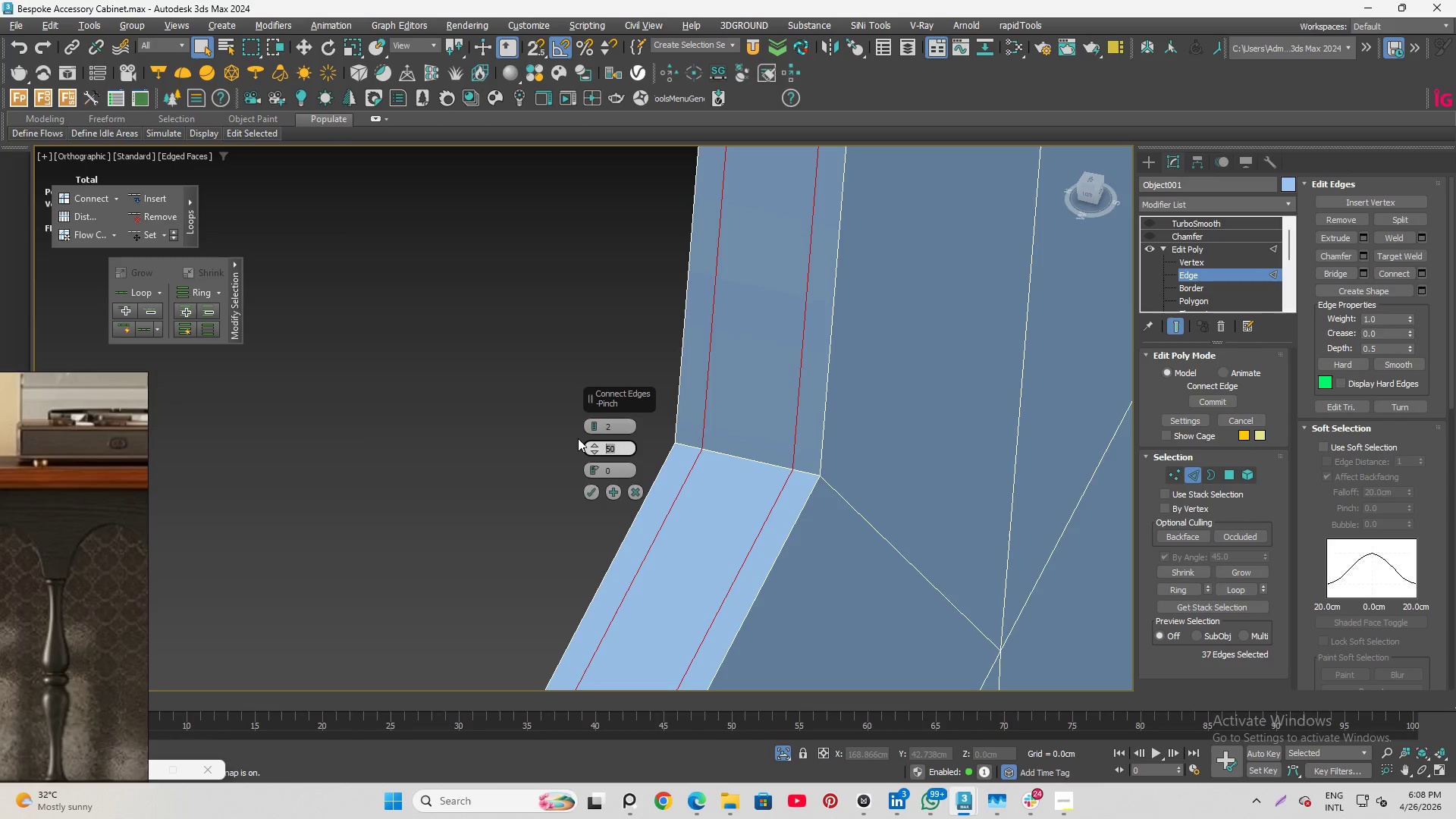 
key(Numpad6)
 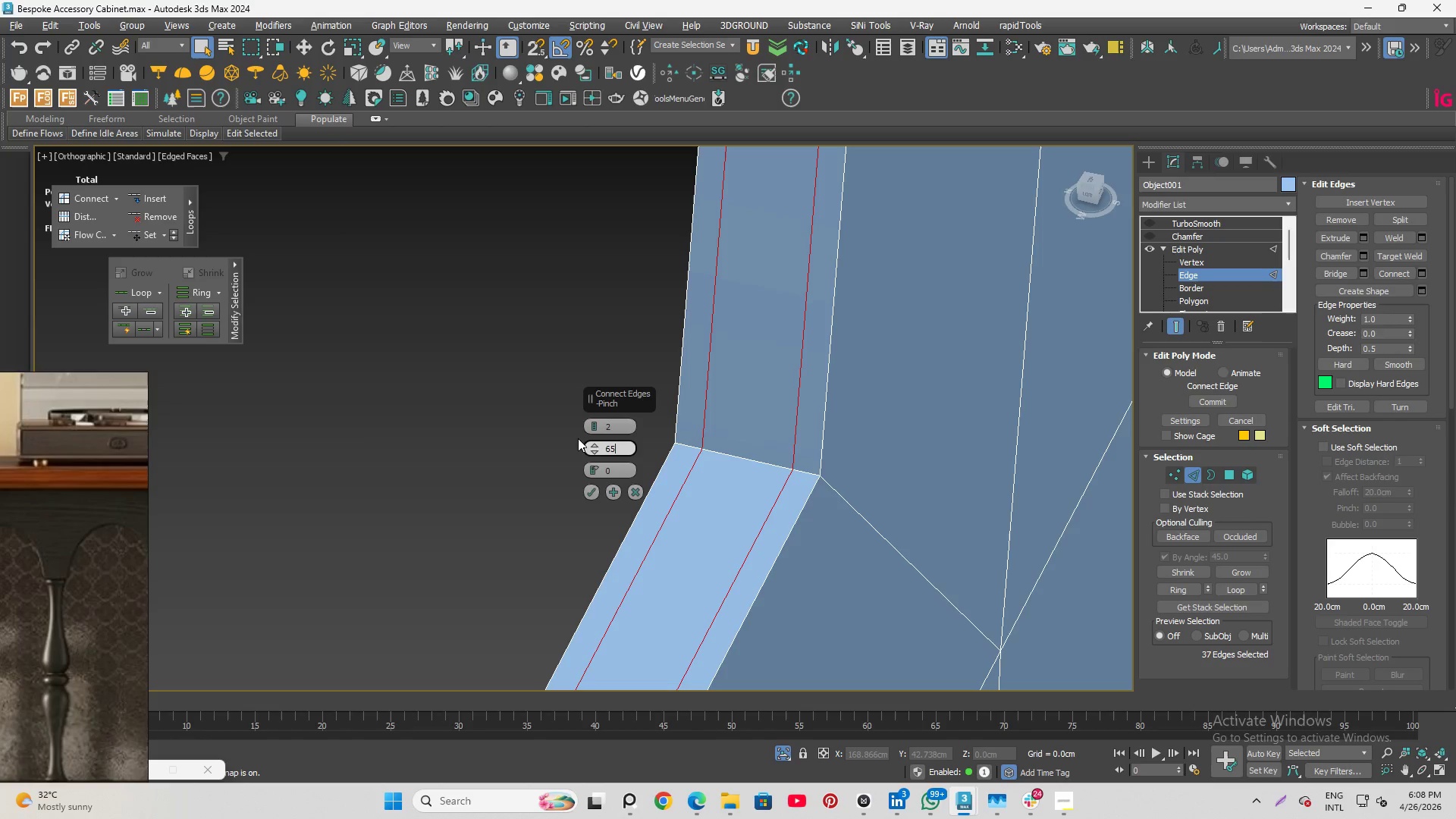 
key(Numpad5)
 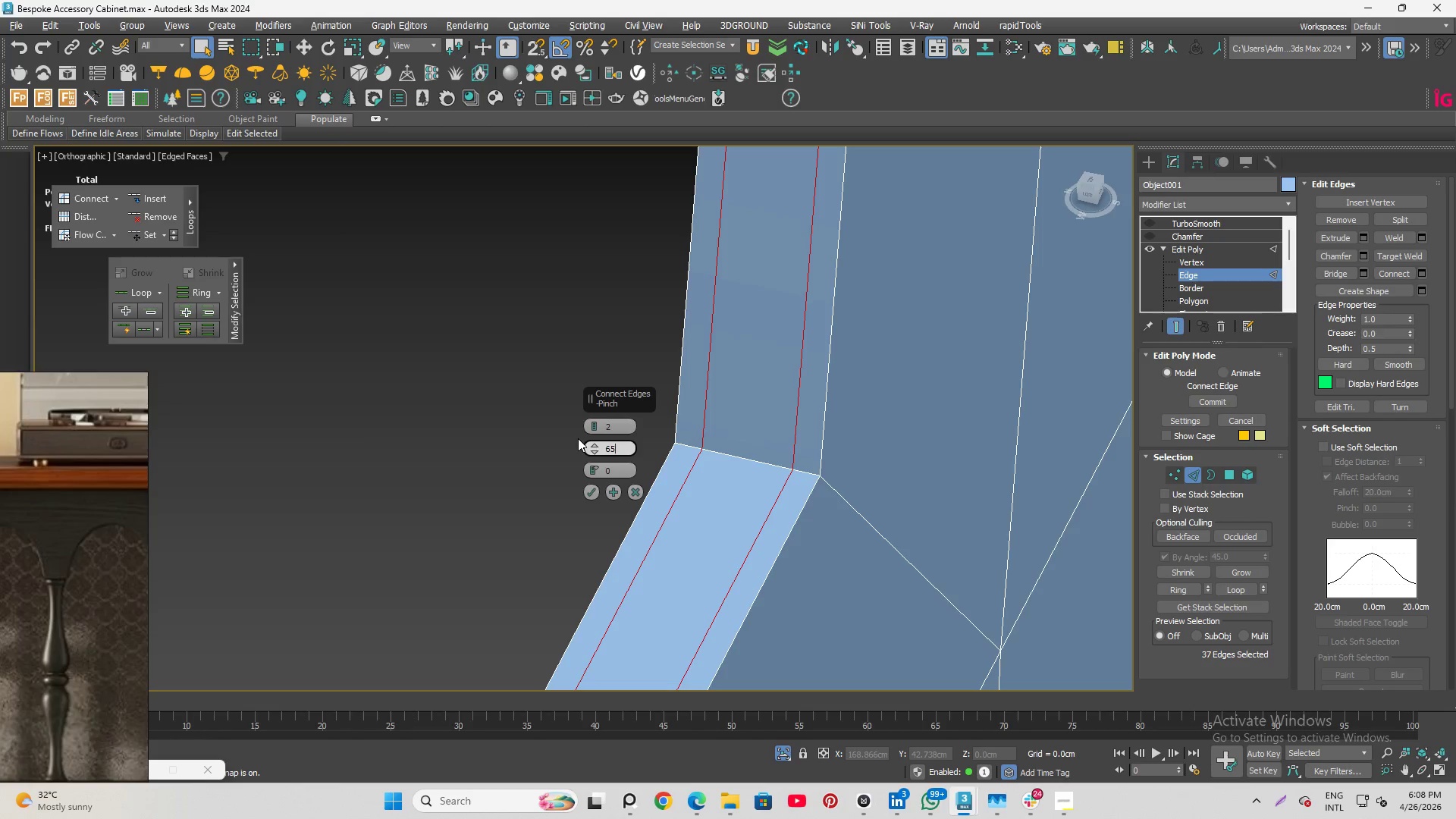 
key(Enter)
 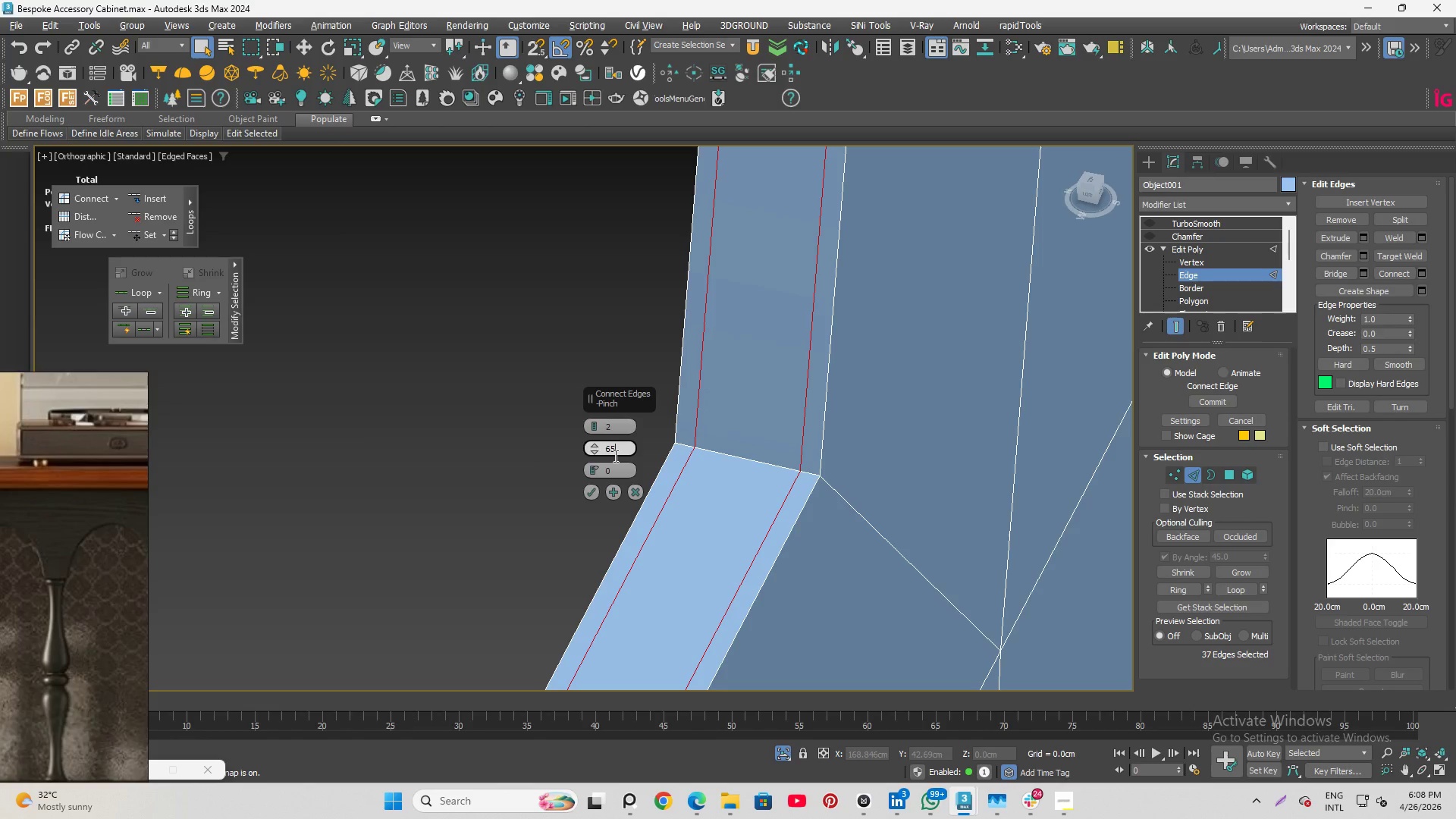 
left_click_drag(start_coordinate=[615, 453], to_coordinate=[574, 453])
 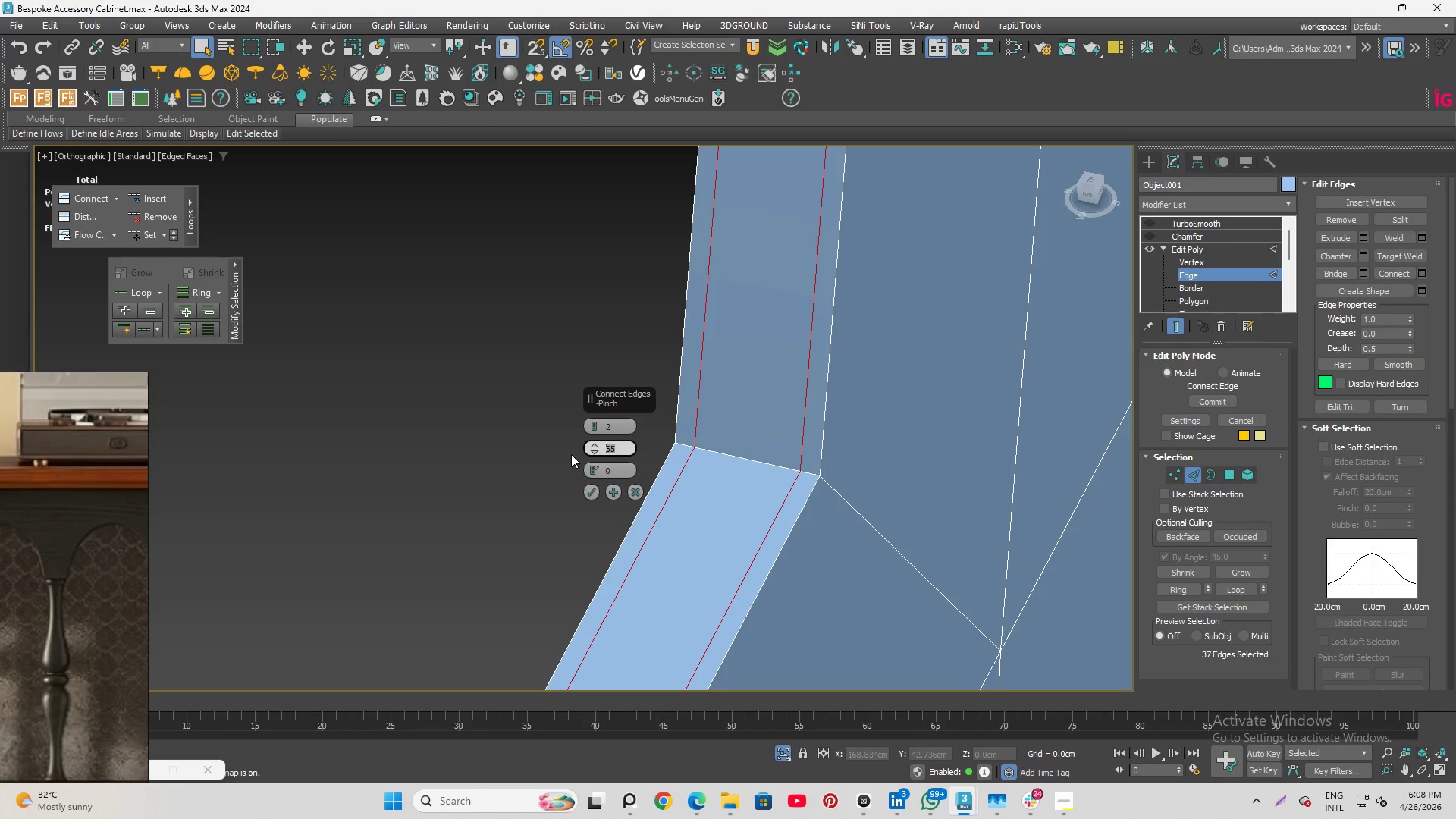 
key(Numpad7)
 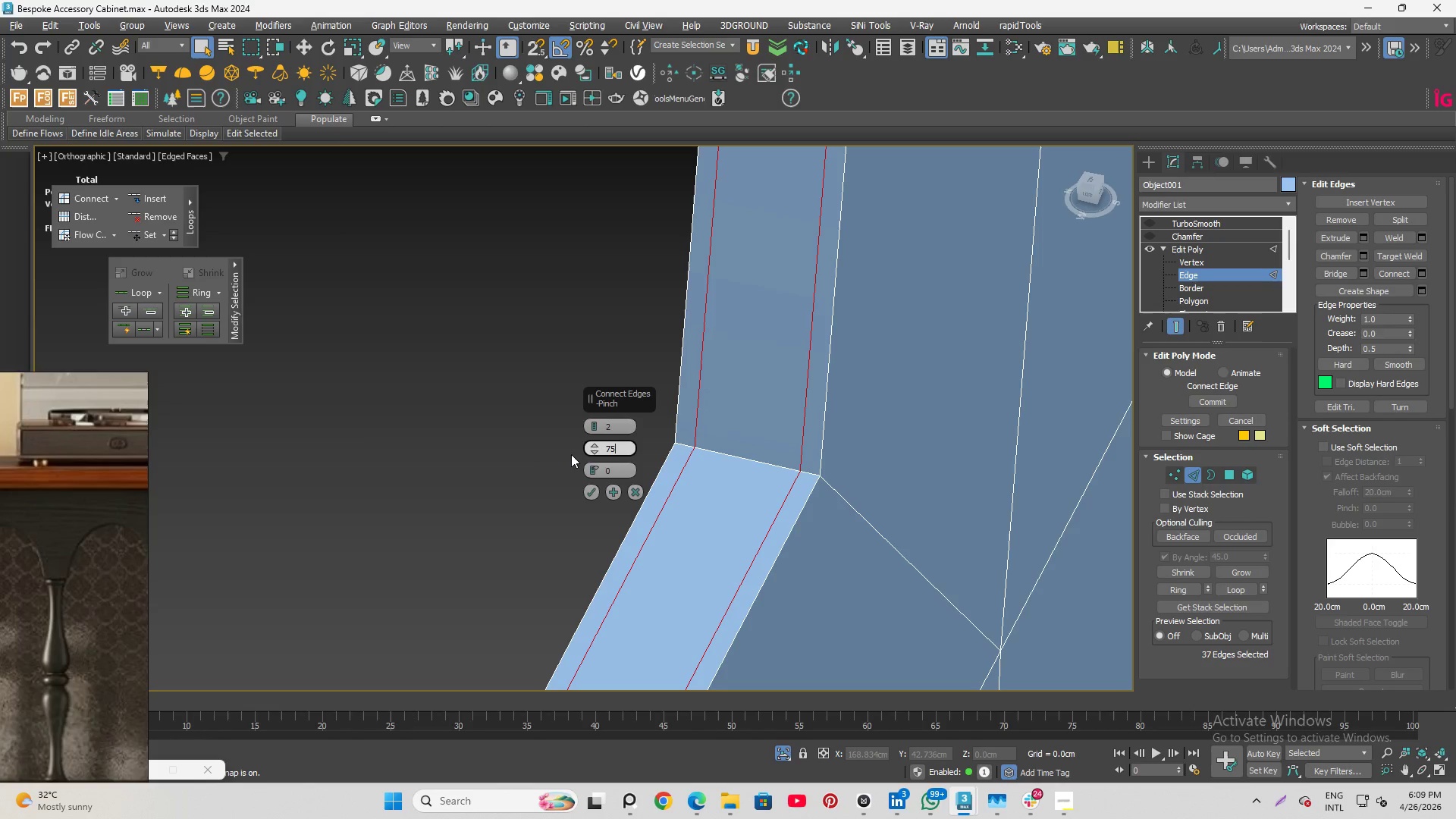 
key(Numpad5)
 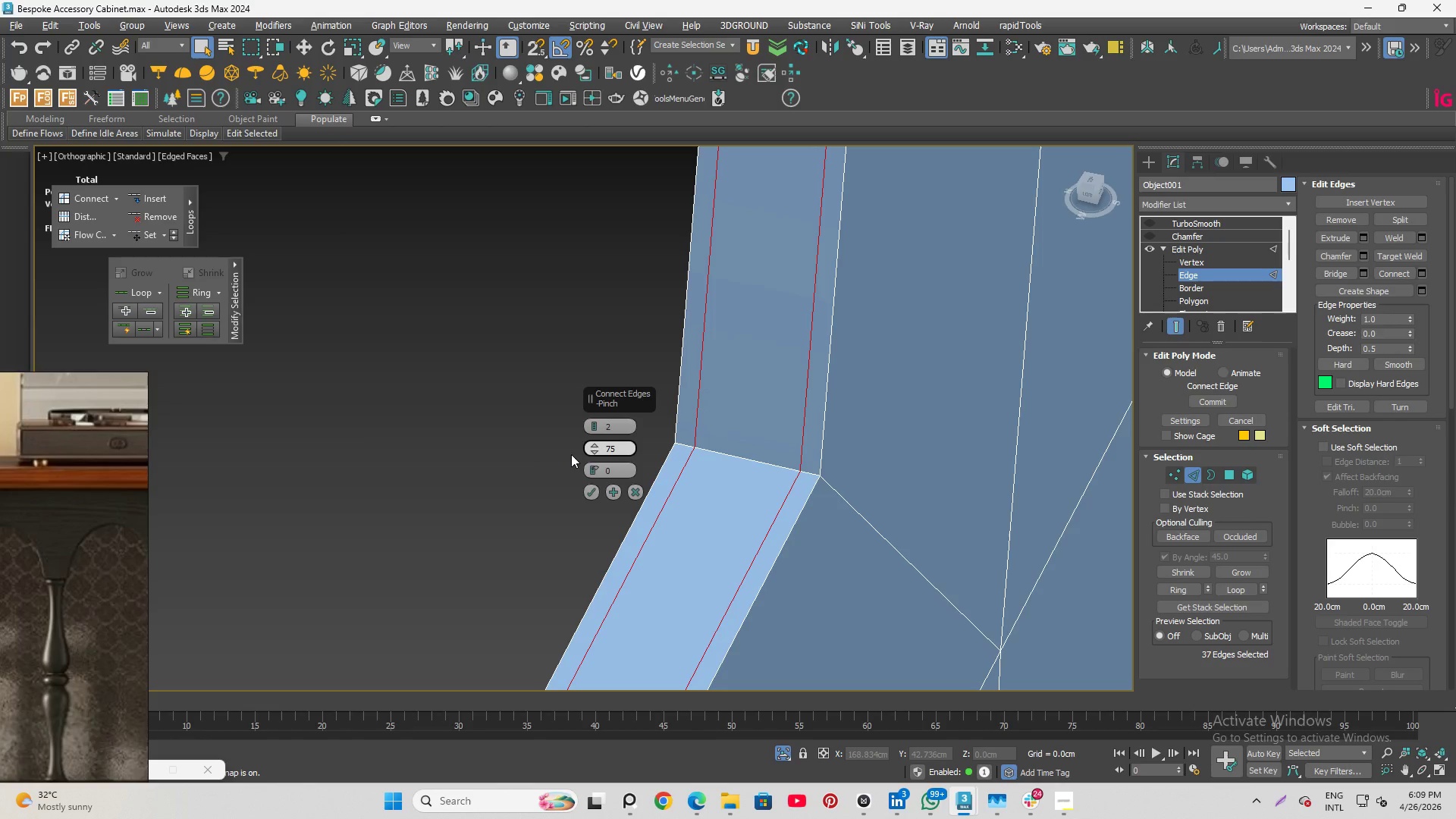 
key(Enter)
 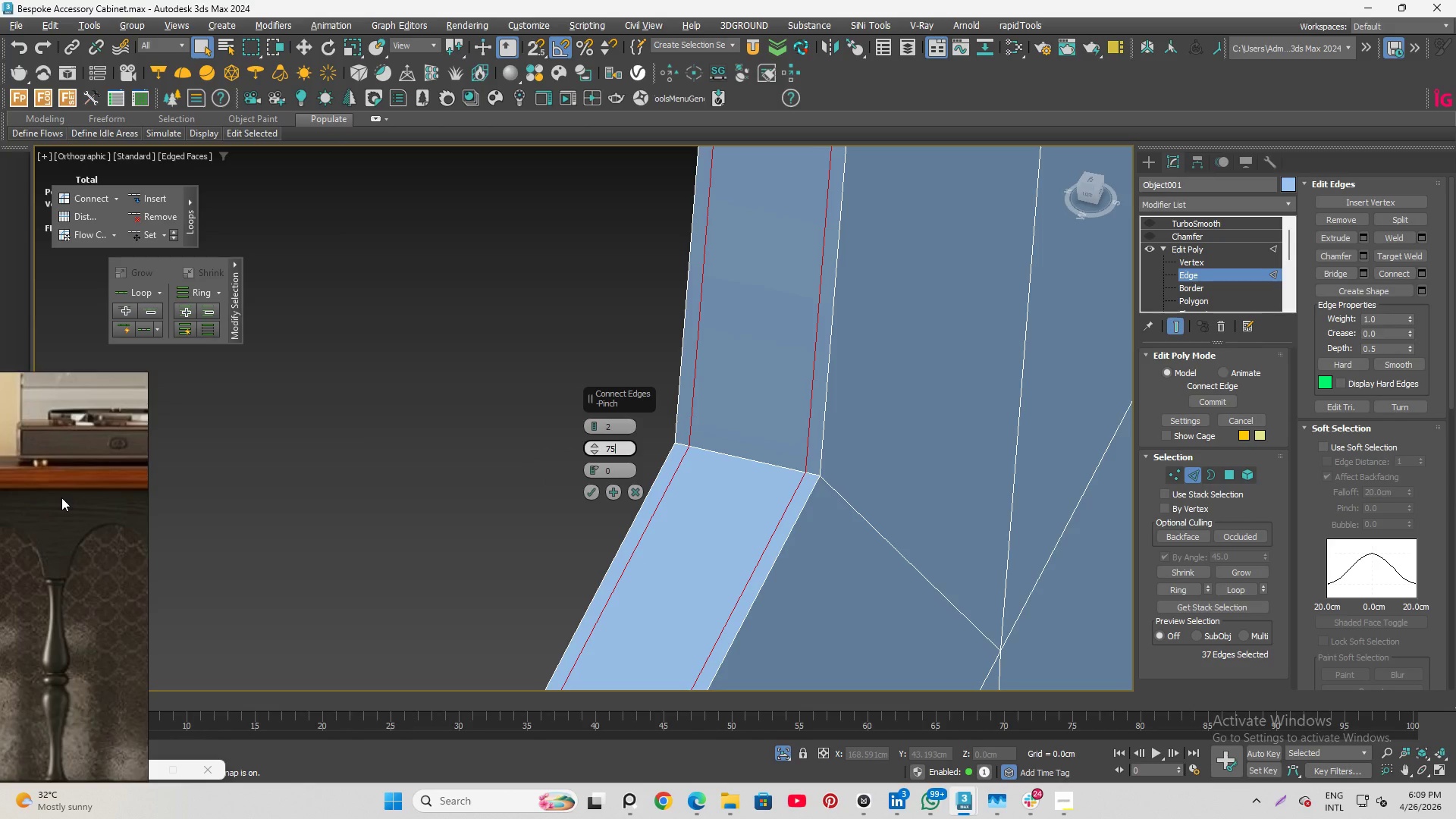 
wait(9.52)
 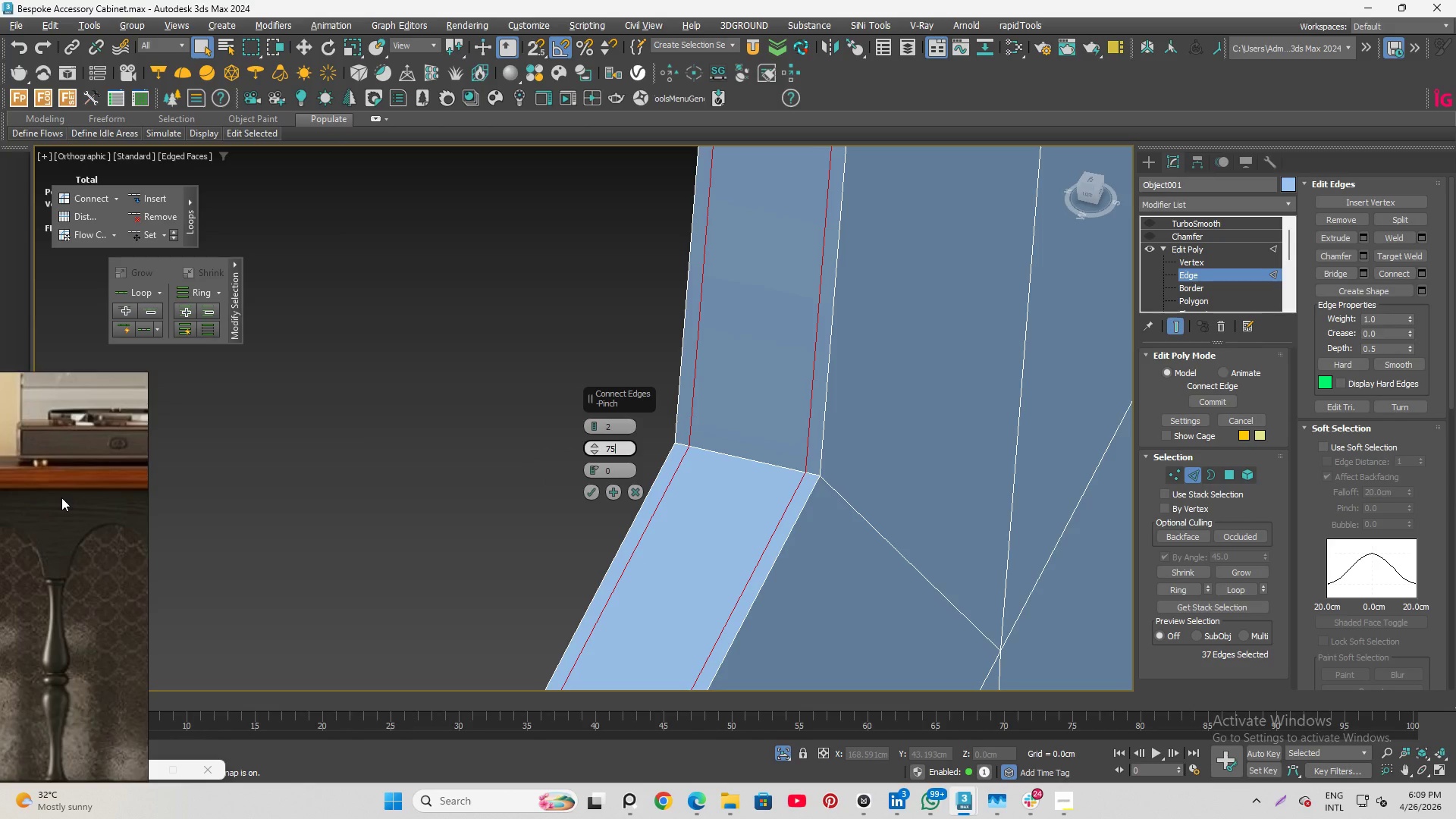 
scroll: coordinate [714, 462], scroll_direction: down, amount: 9.0
 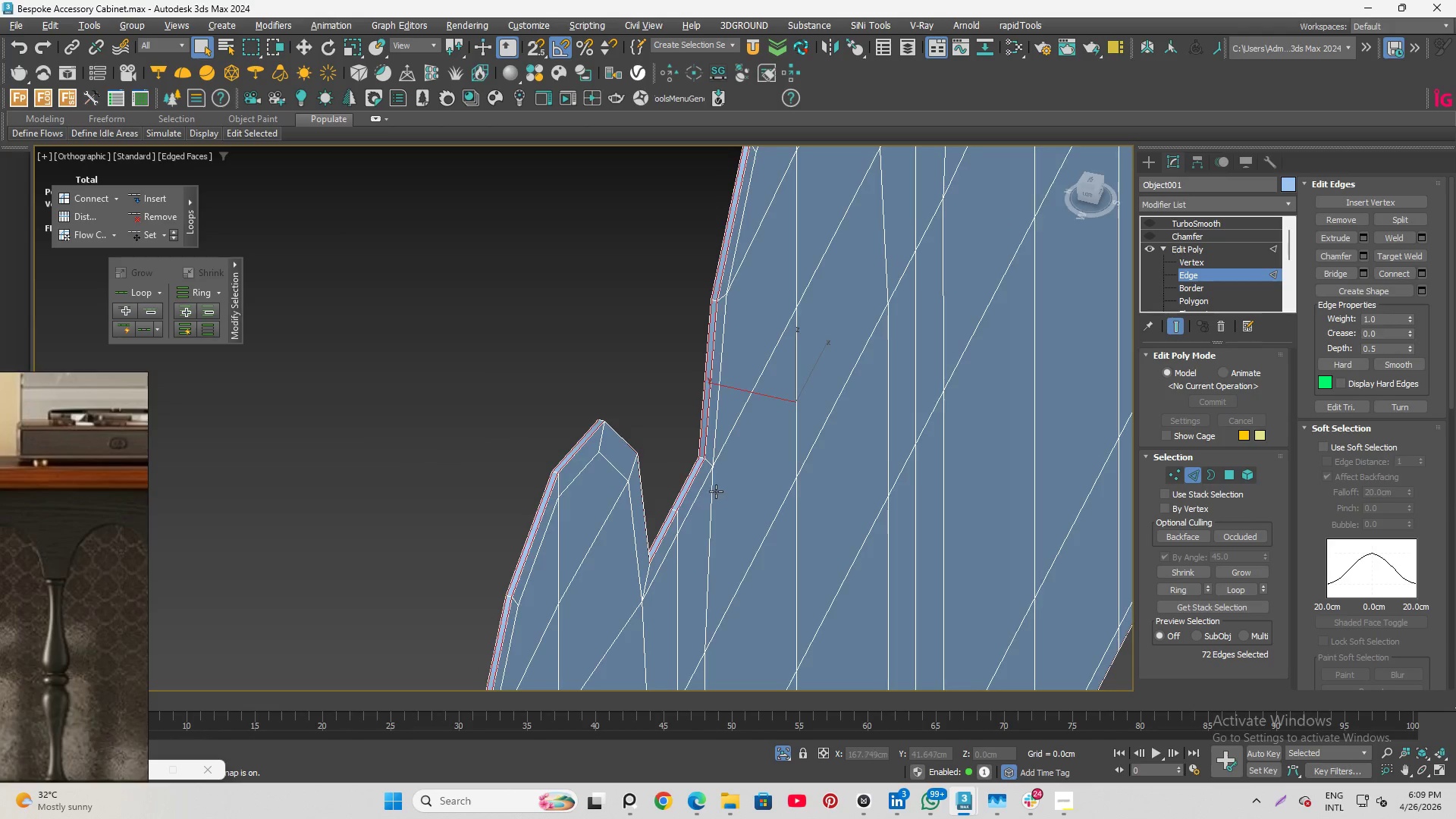 
hold_key(key=AltLeft, duration=1.3)
 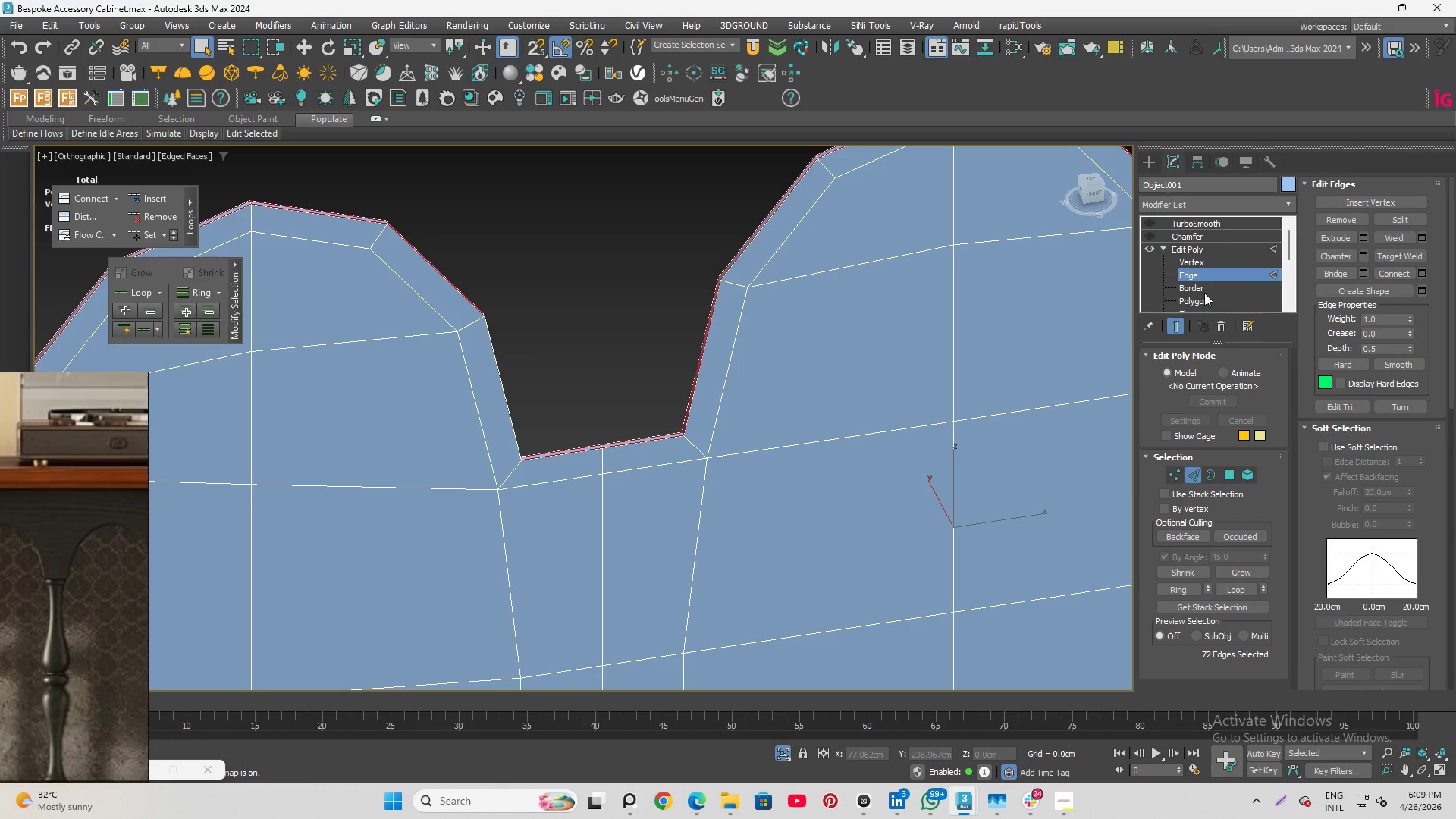 
scroll: coordinate [577, 279], scroll_direction: down, amount: 4.0
 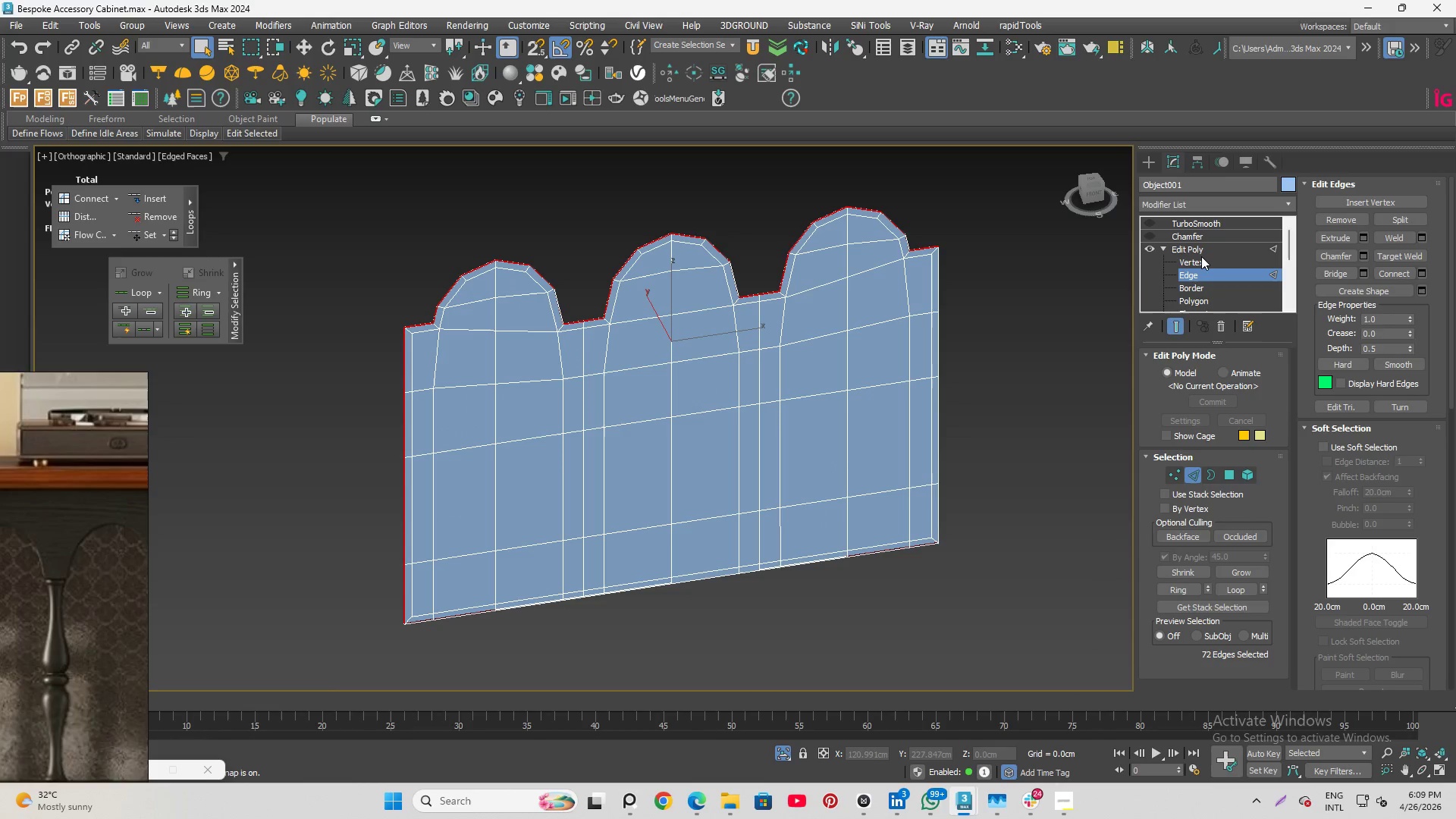 
left_click([1198, 262])
 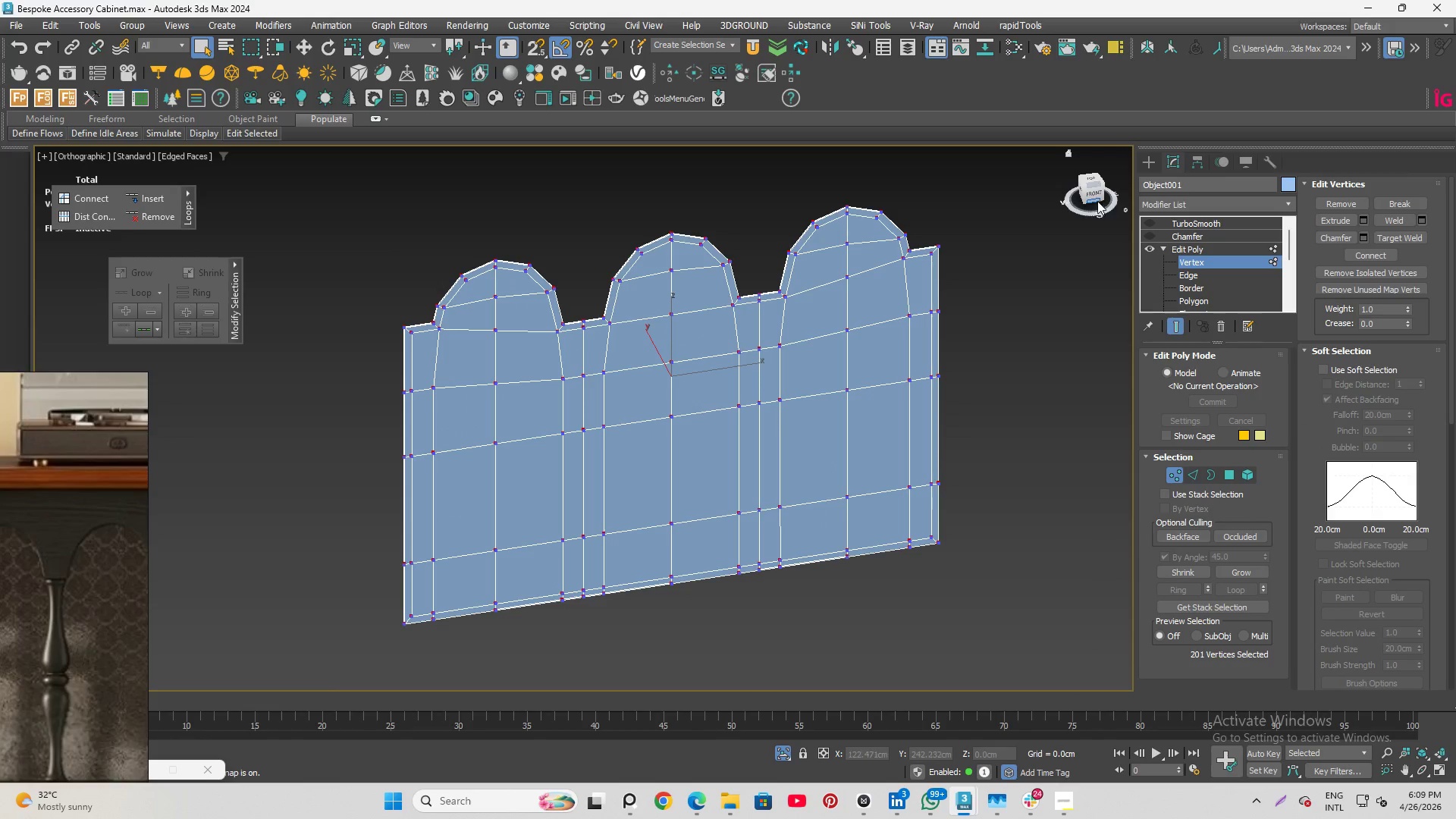 
left_click([1094, 193])
 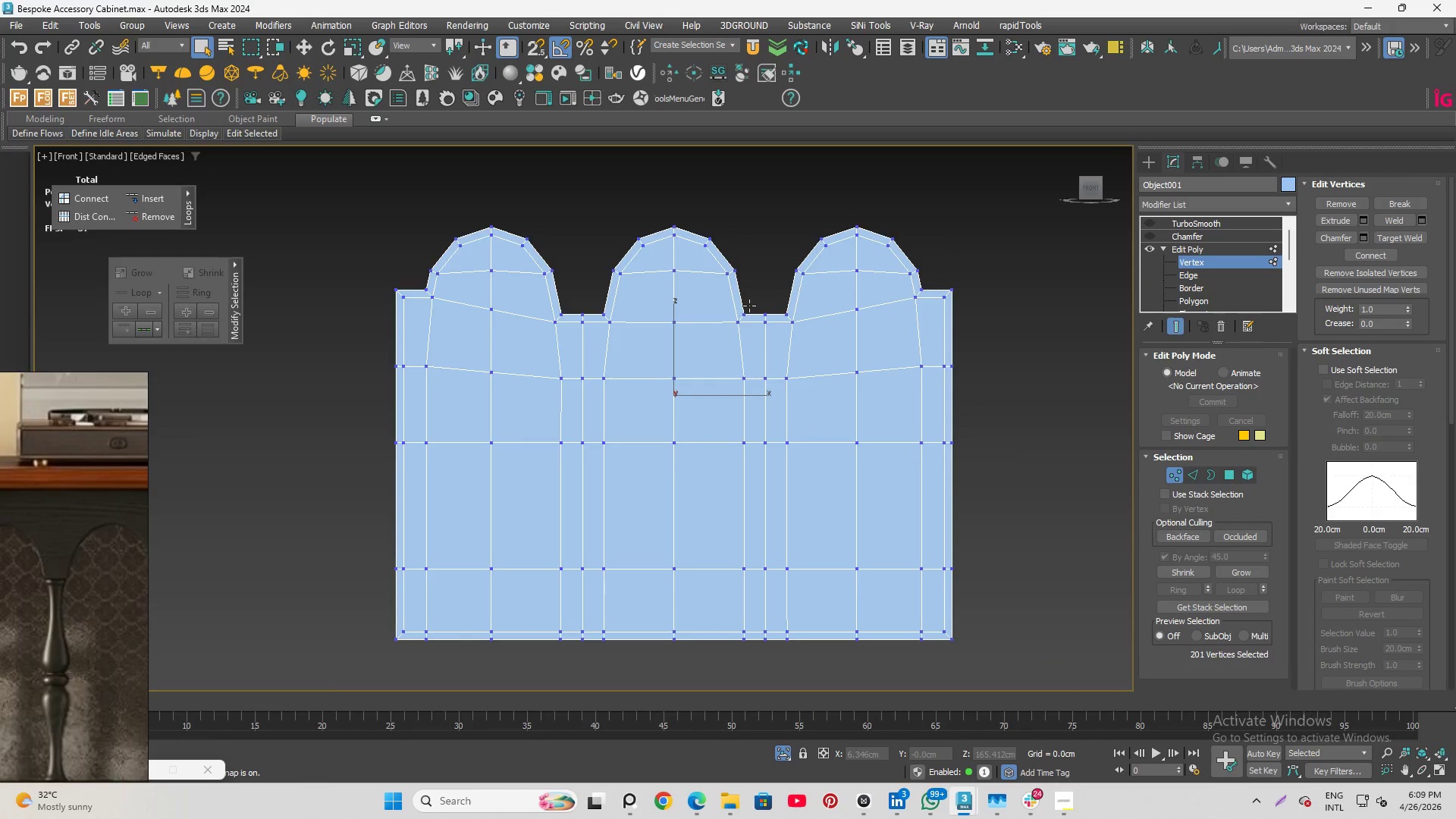 
scroll: coordinate [745, 310], scroll_direction: down, amount: 1.0
 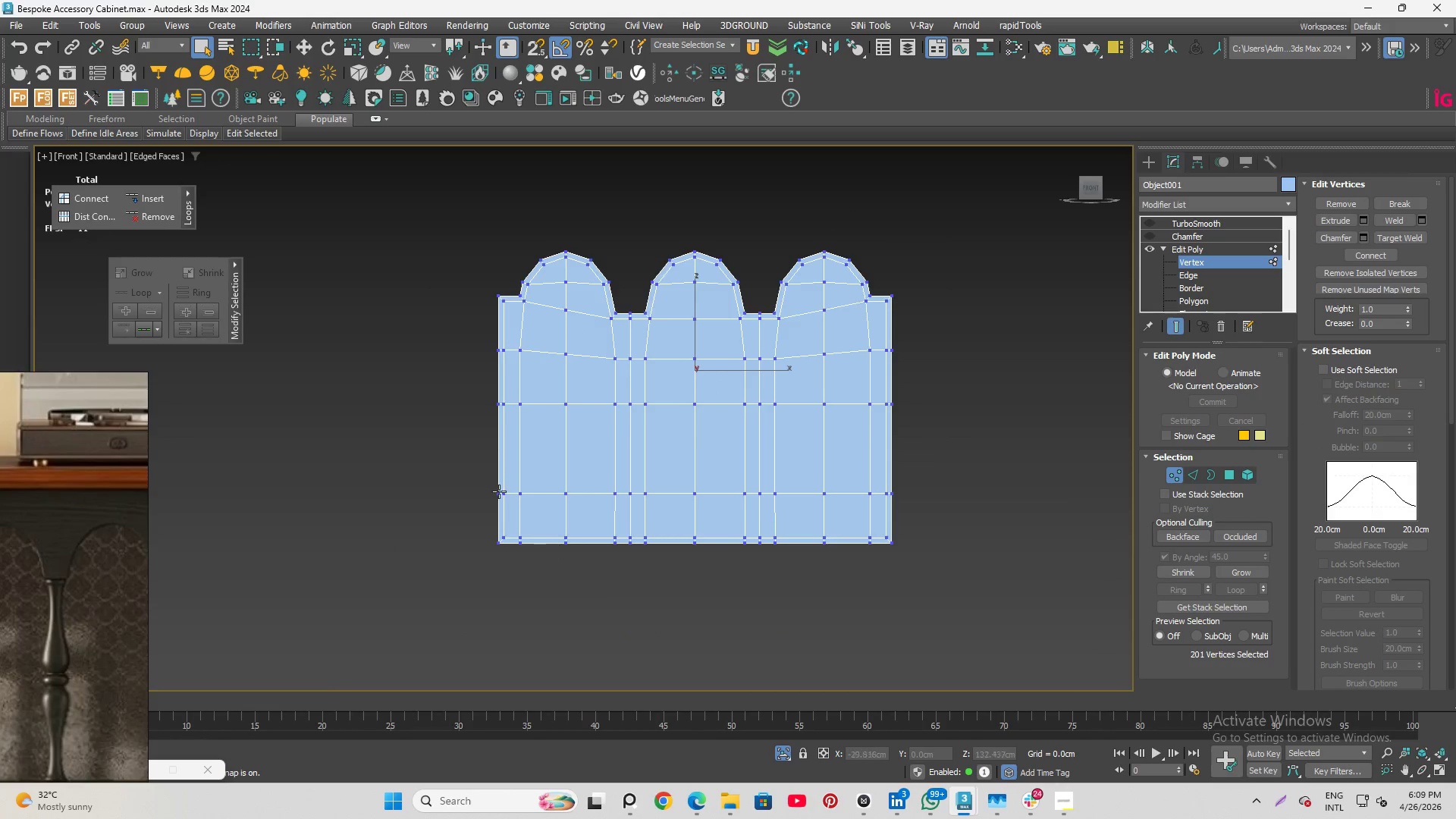 
scroll: coordinate [486, 392], scroll_direction: up, amount: 2.0
 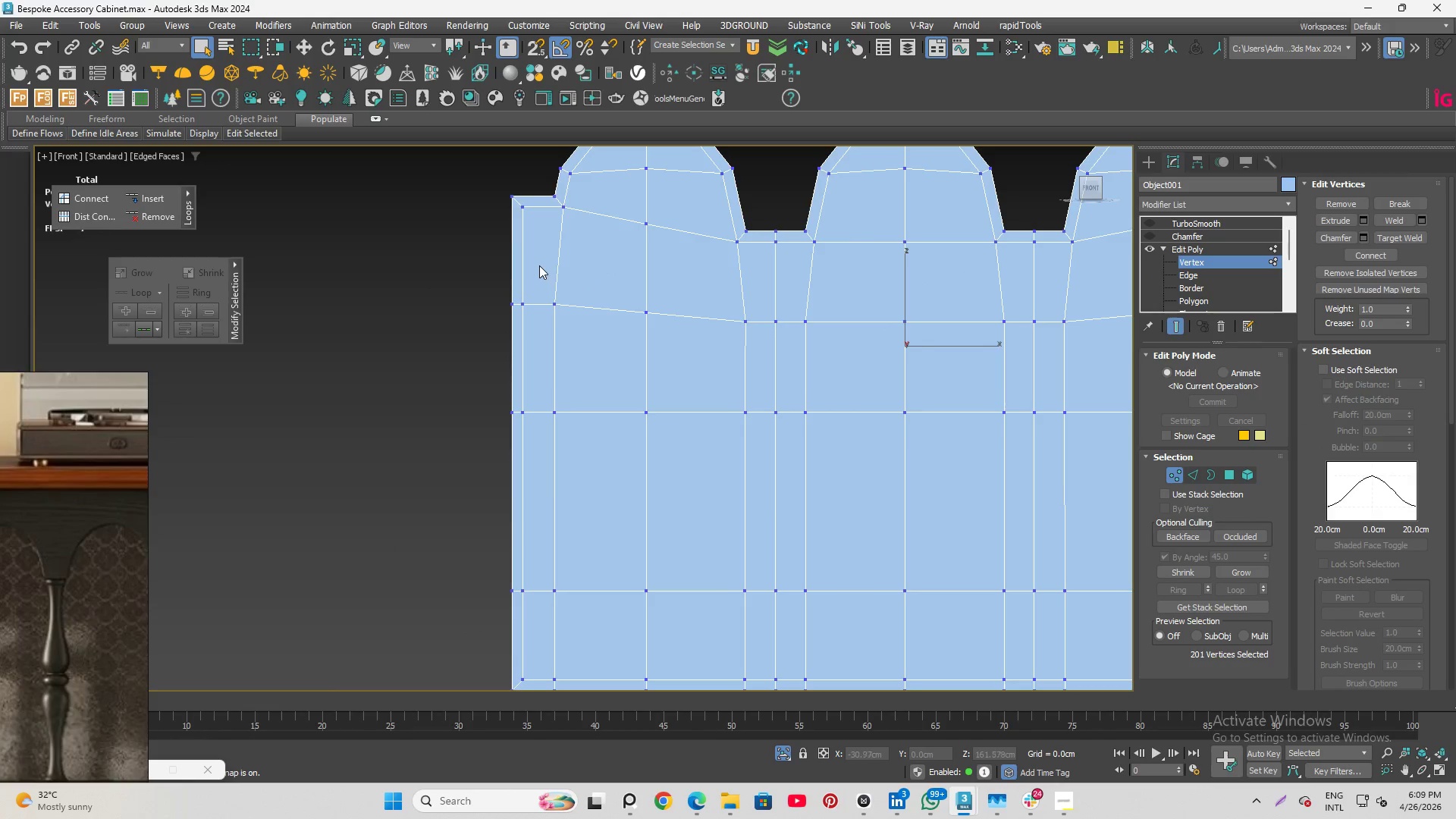 
left_click_drag(start_coordinate=[538, 264], to_coordinate=[607, 818])
 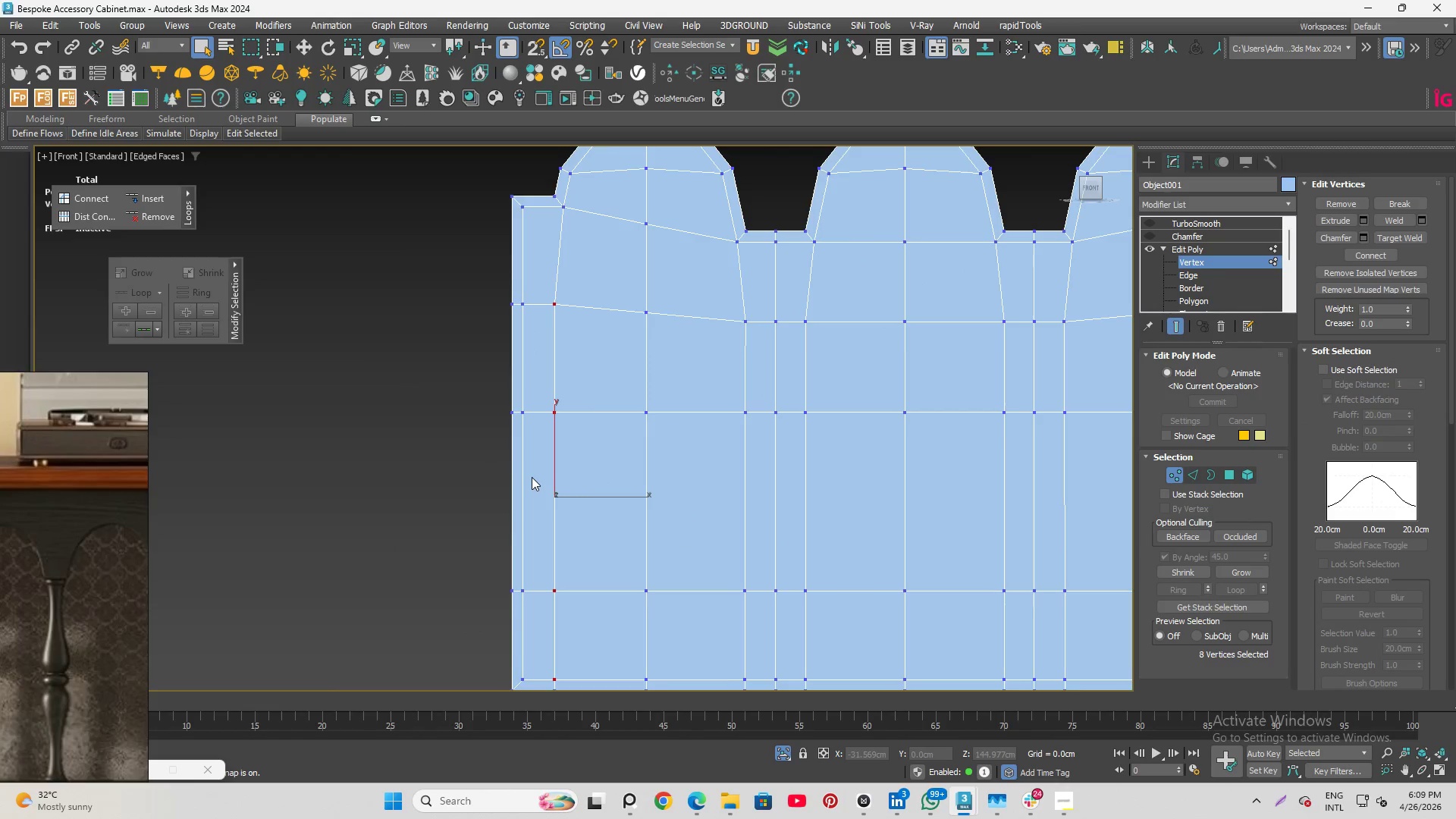 
scroll: coordinate [532, 477], scroll_direction: down, amount: 1.0
 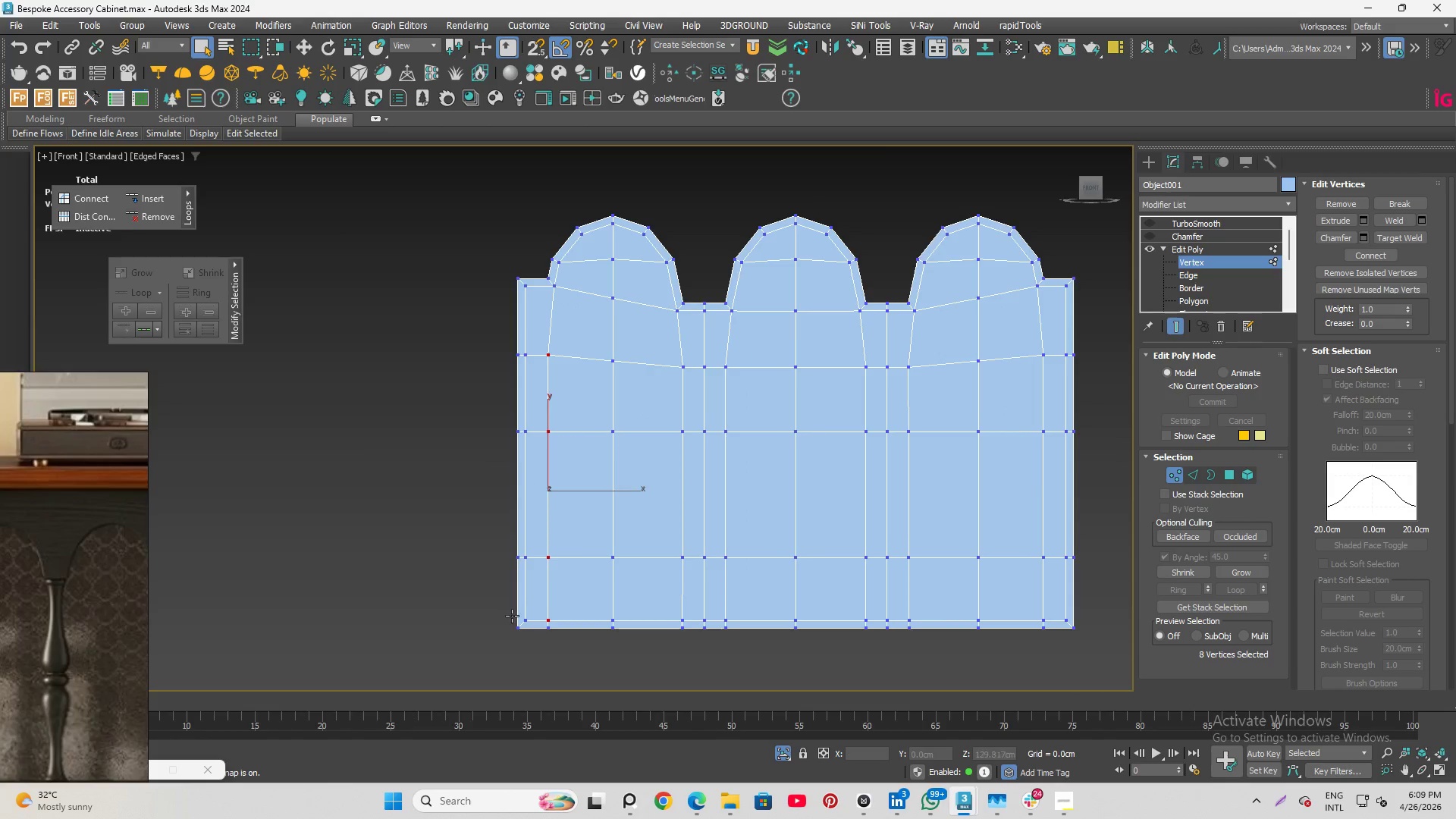 
hold_key(key=ControlLeft, duration=0.53)
 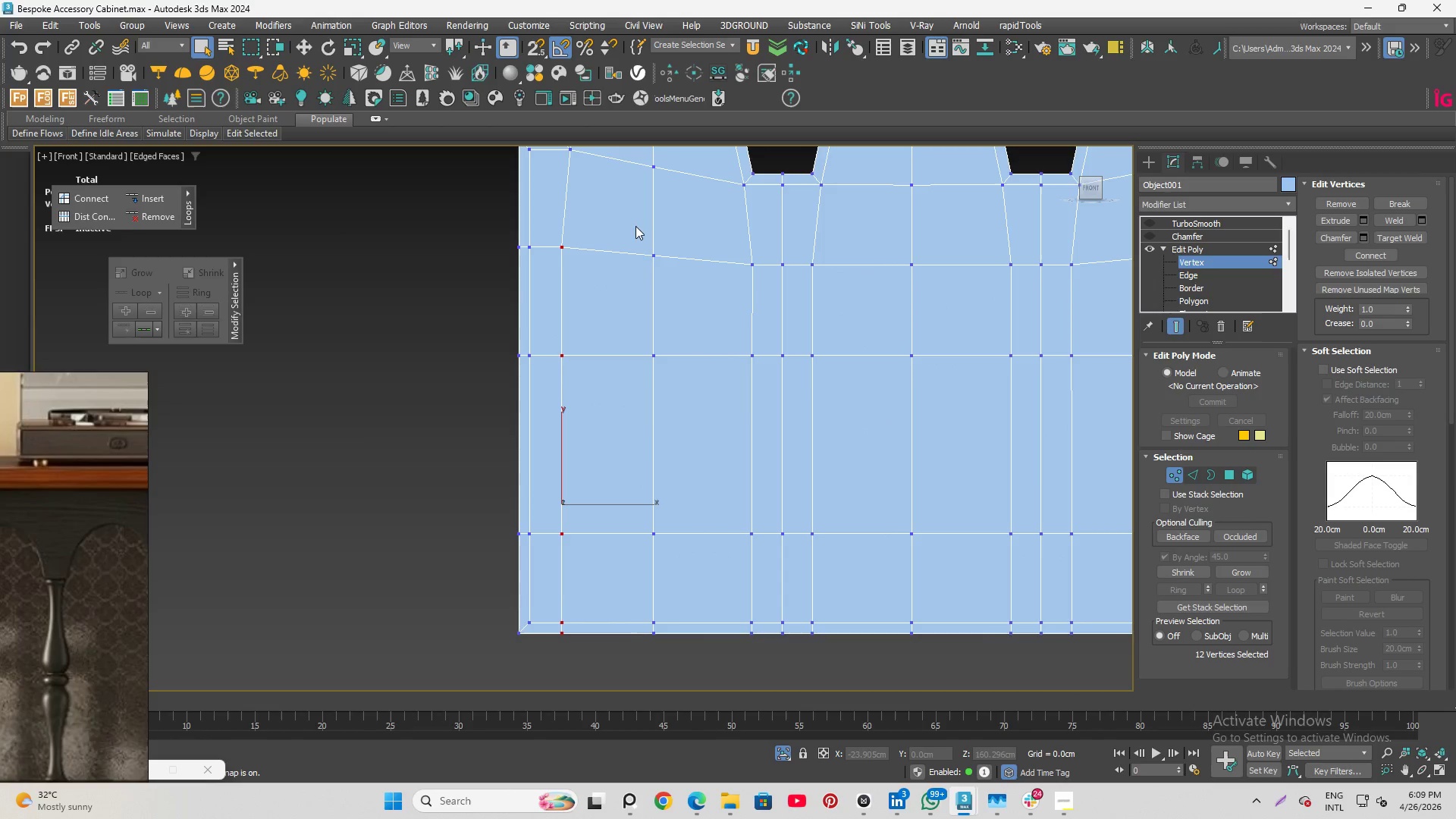 
scroll: coordinate [515, 615], scroll_direction: up, amount: 1.0
 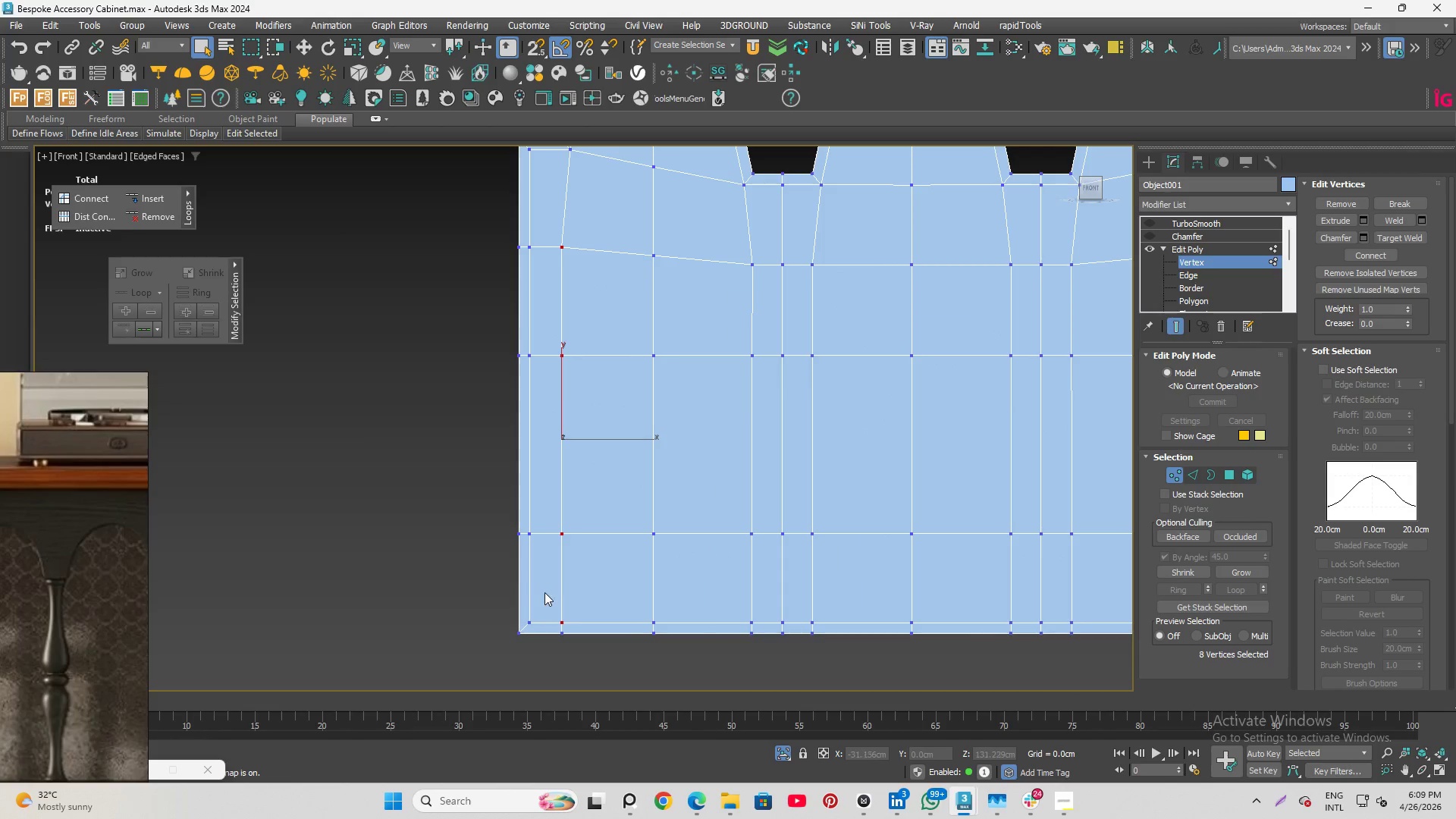 
left_click_drag(start_coordinate=[547, 588], to_coordinate=[568, 657])
 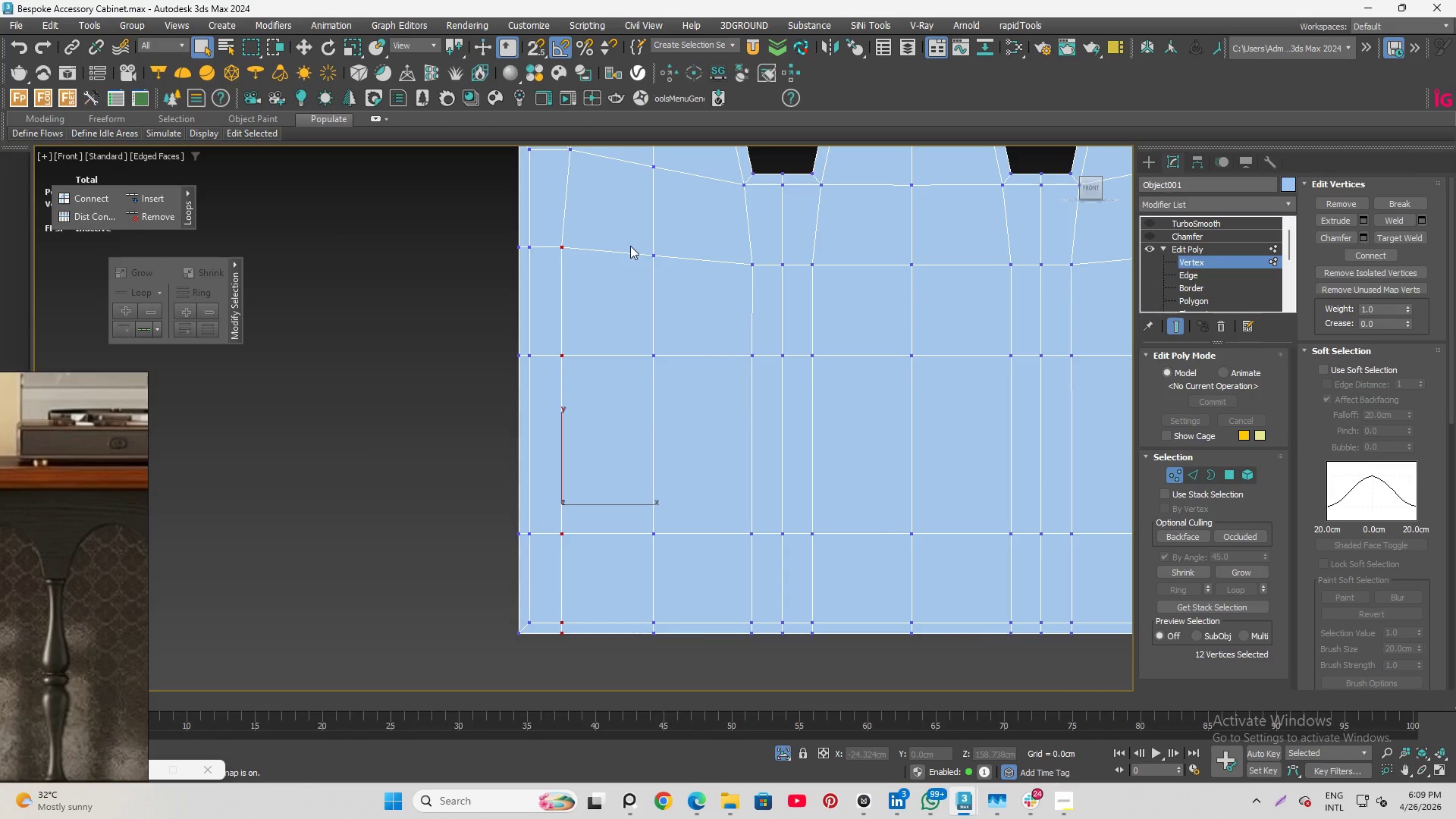 
type(ws)
 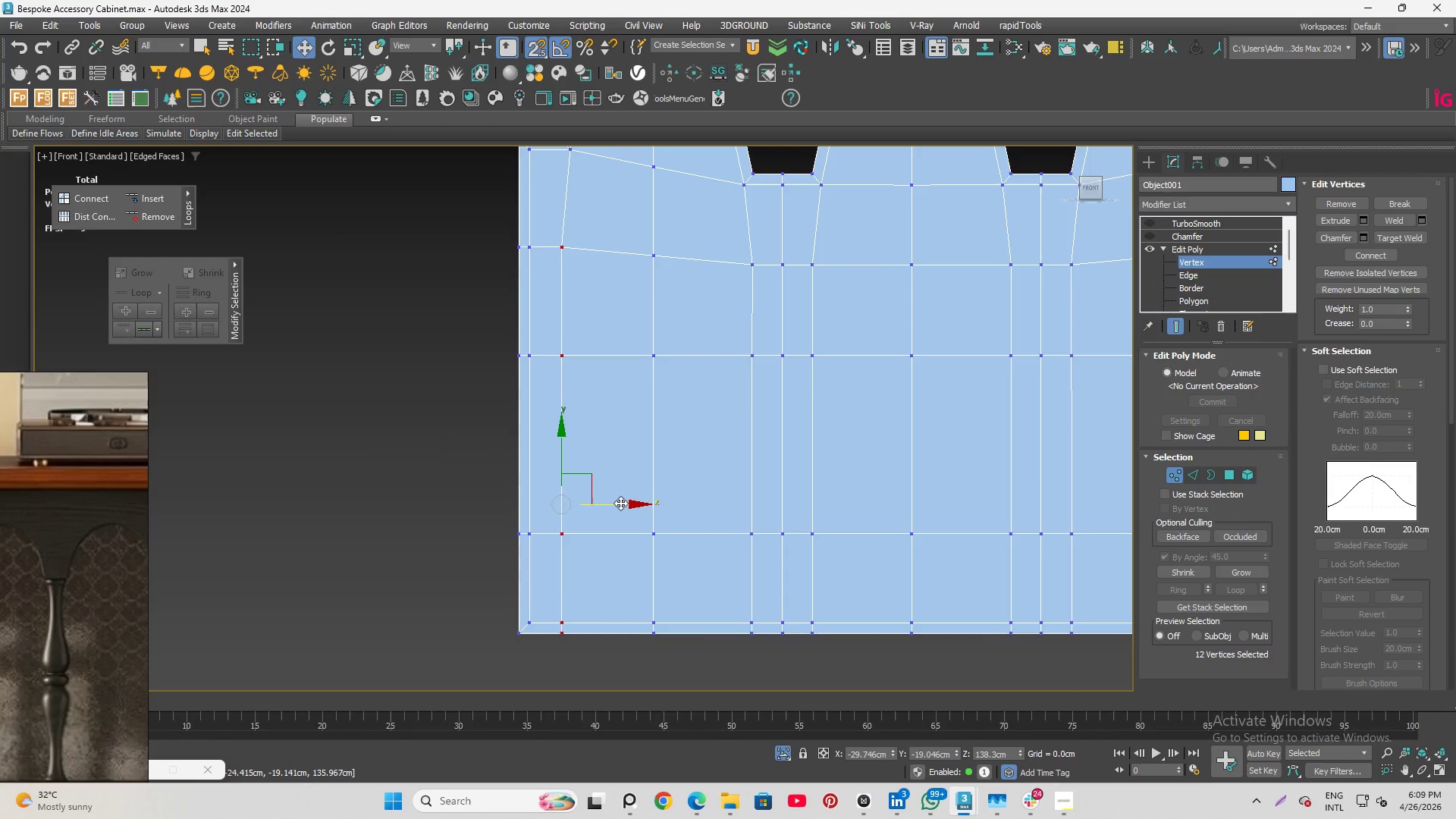 
left_click_drag(start_coordinate=[620, 503], to_coordinate=[570, 144])
 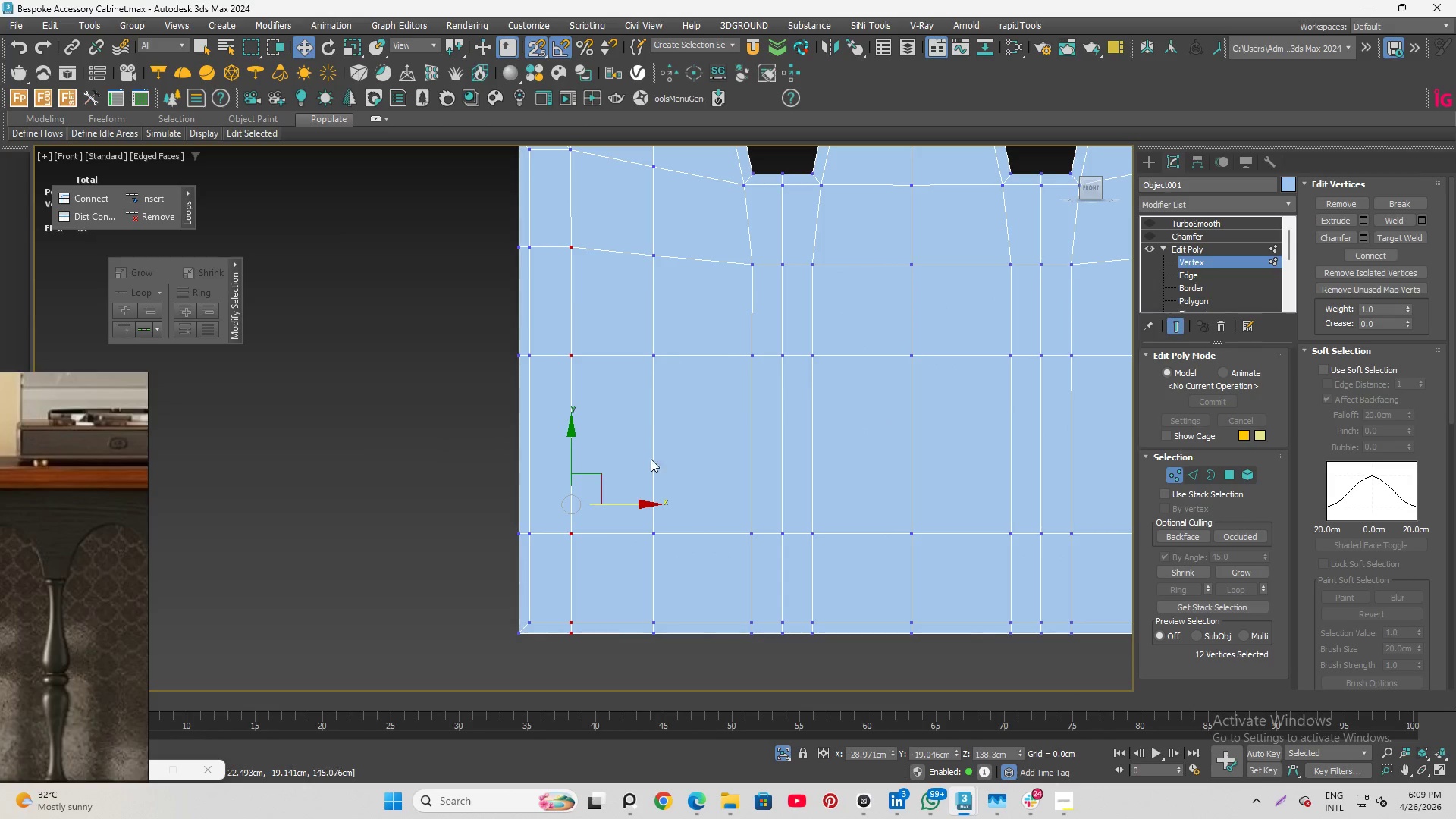 
scroll: coordinate [613, 522], scroll_direction: down, amount: 1.0
 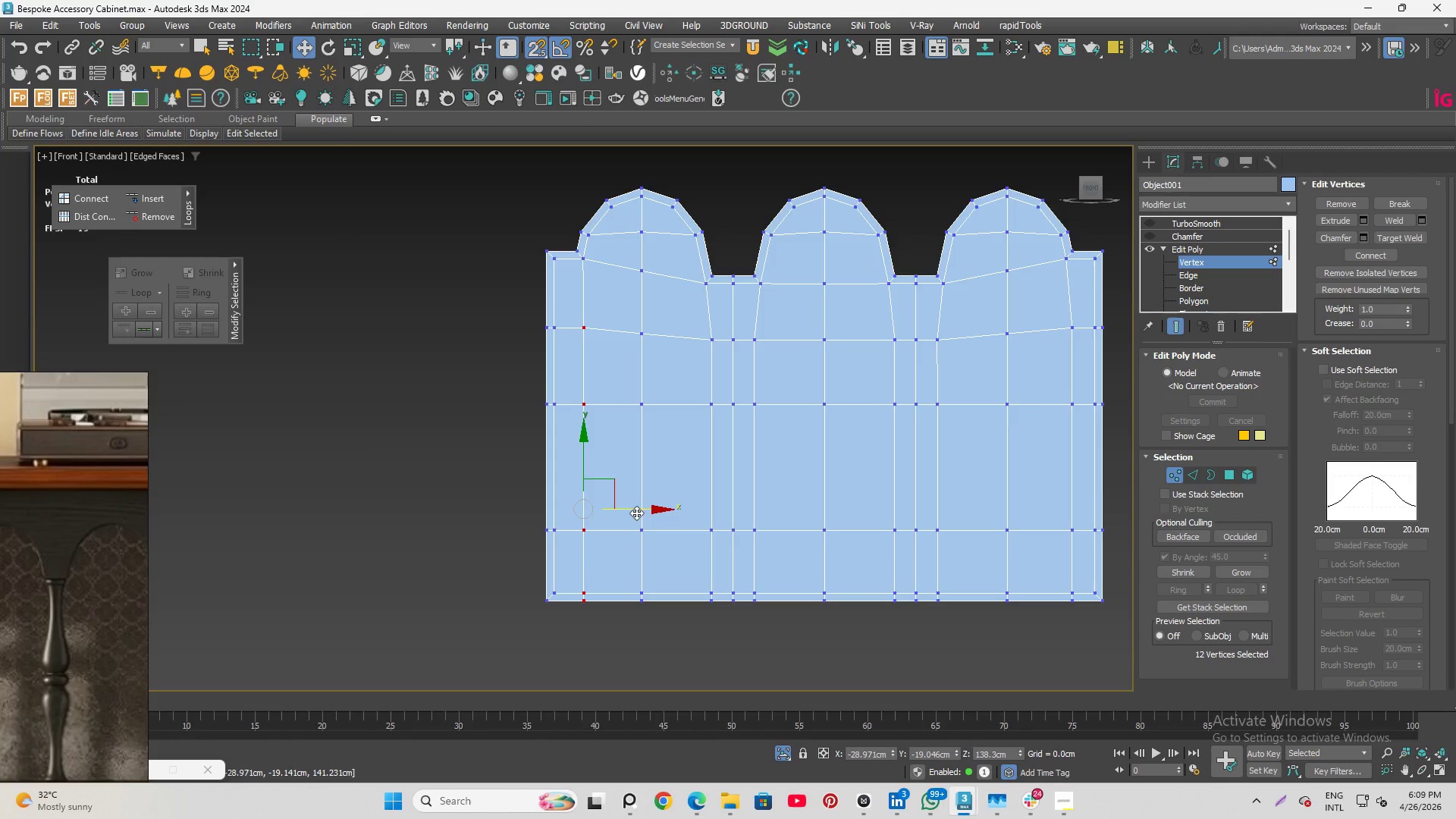 
left_click_drag(start_coordinate=[636, 506], to_coordinate=[584, 256])
 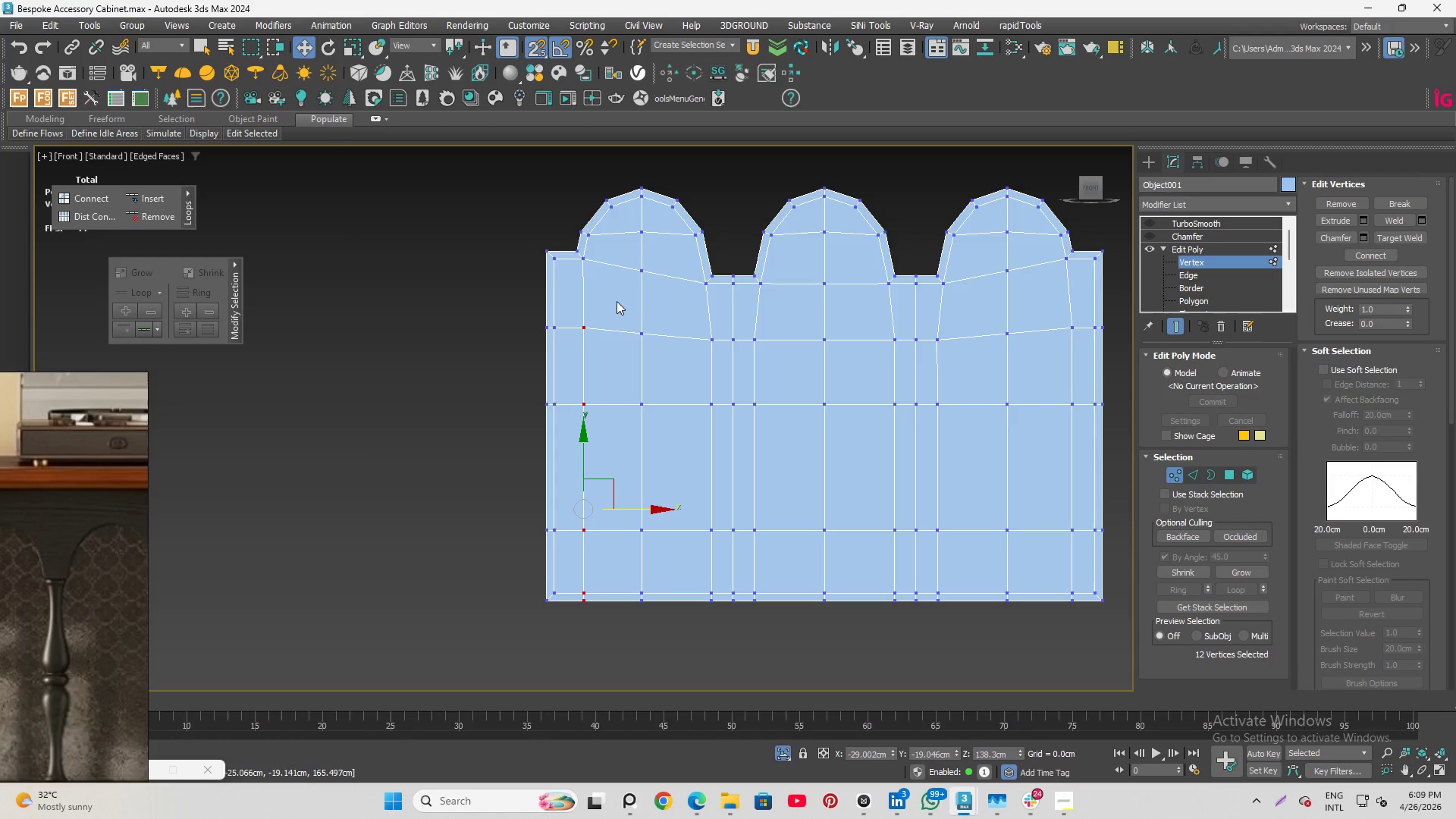 
scroll: coordinate [603, 274], scroll_direction: up, amount: 4.0
 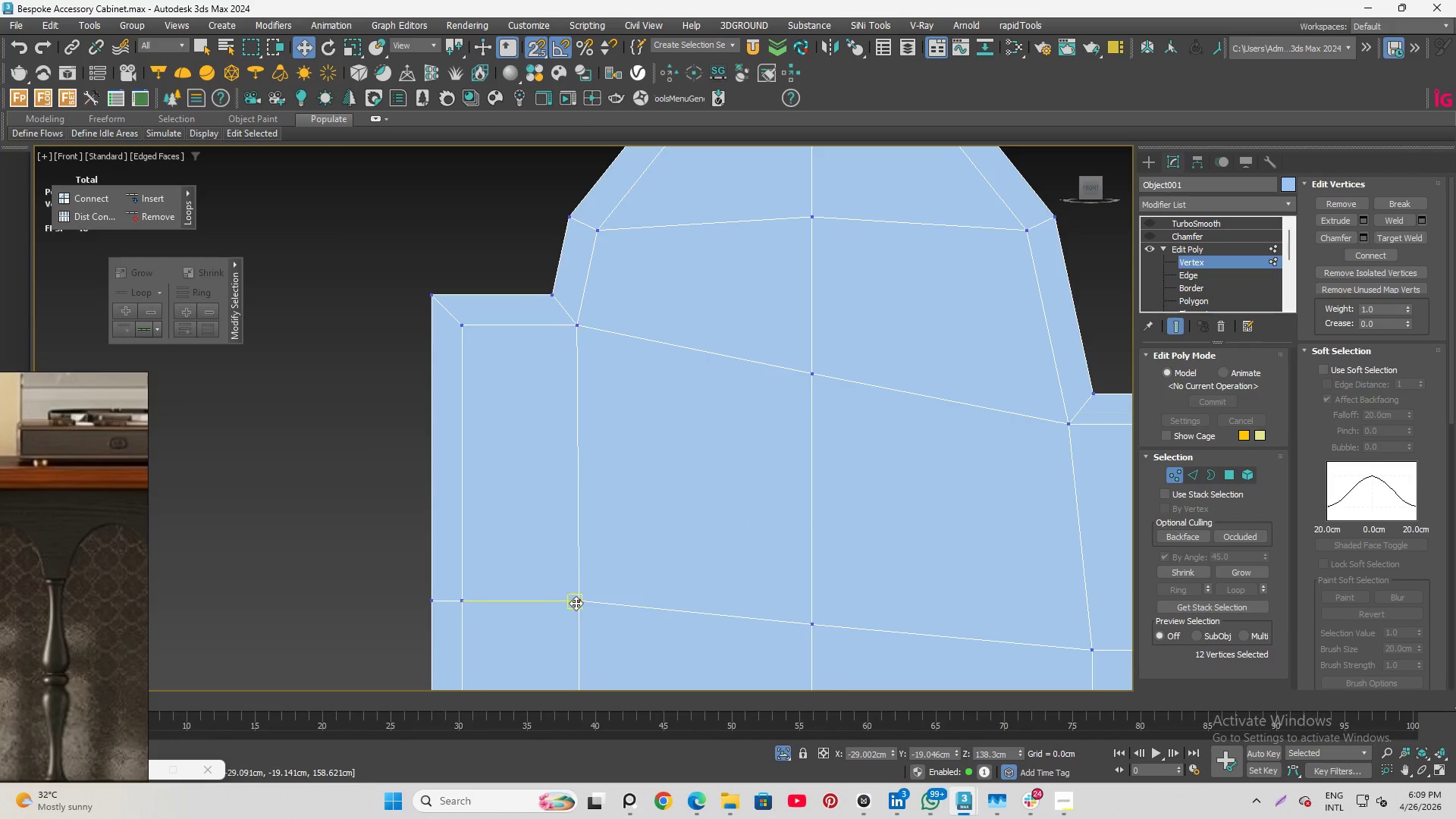 
left_click_drag(start_coordinate=[579, 603], to_coordinate=[576, 322])
 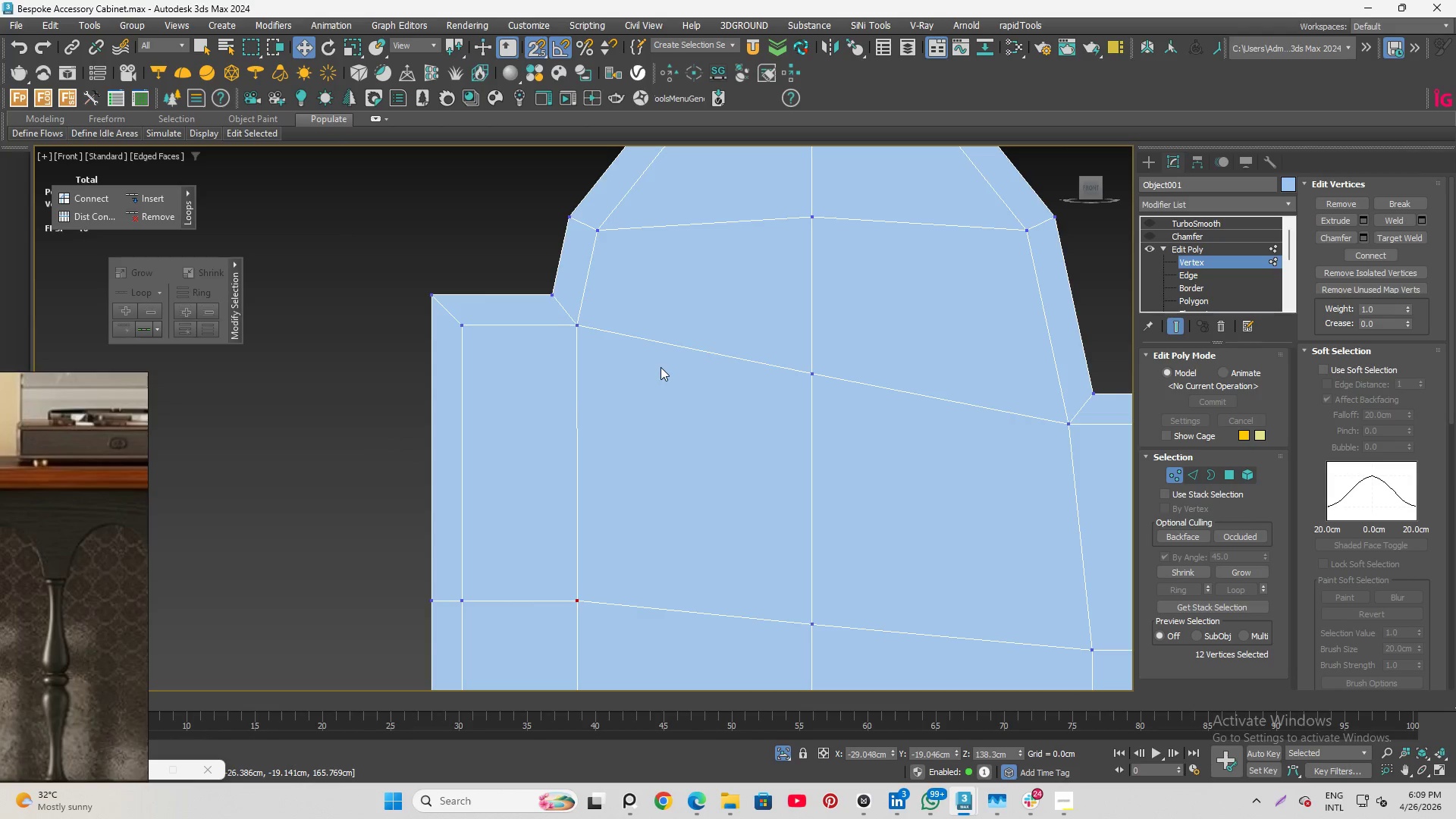 
scroll: coordinate [585, 169], scroll_direction: down, amount: 5.0
 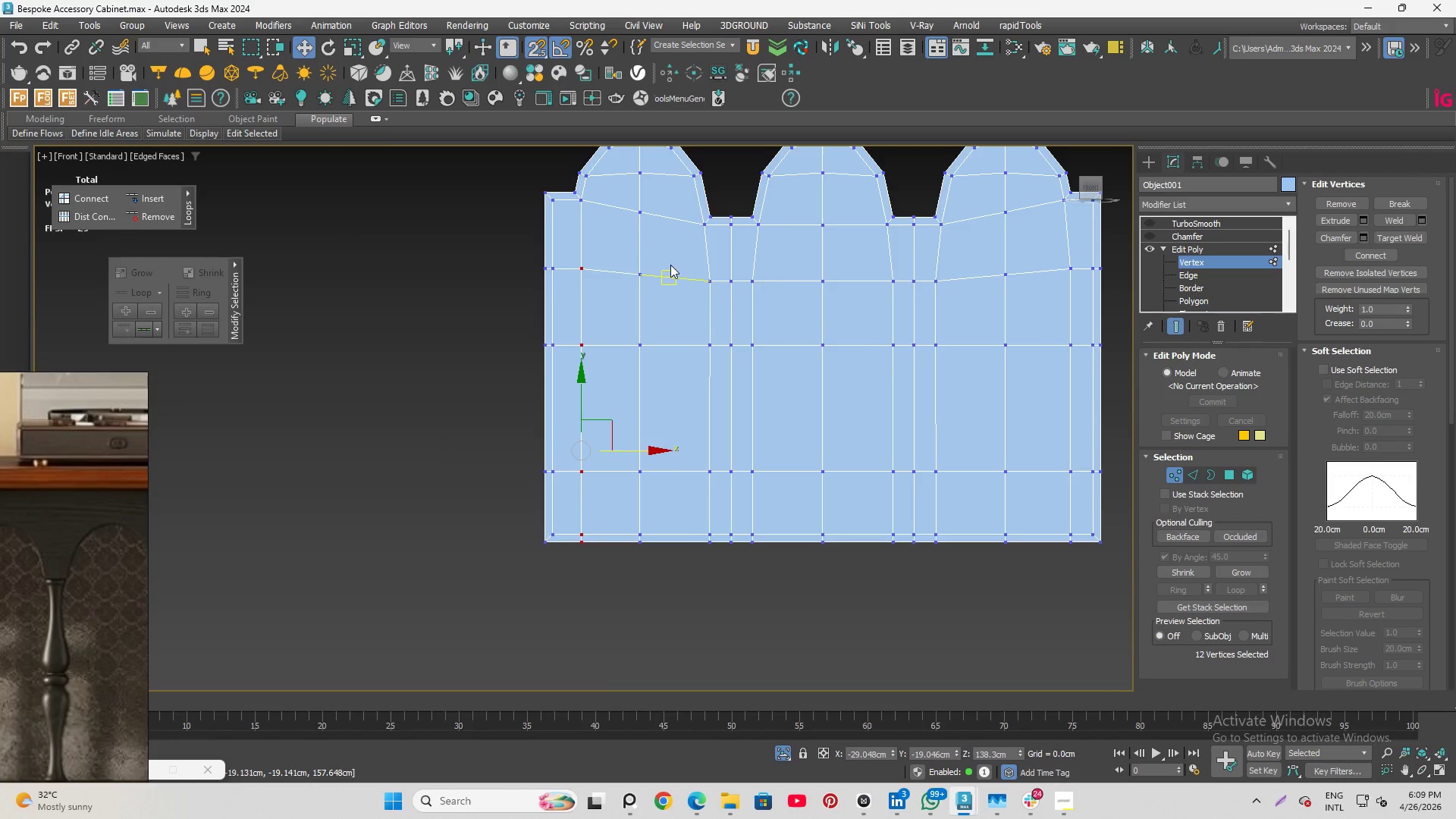 
left_click_drag(start_coordinate=[679, 258], to_coordinate=[722, 607])
 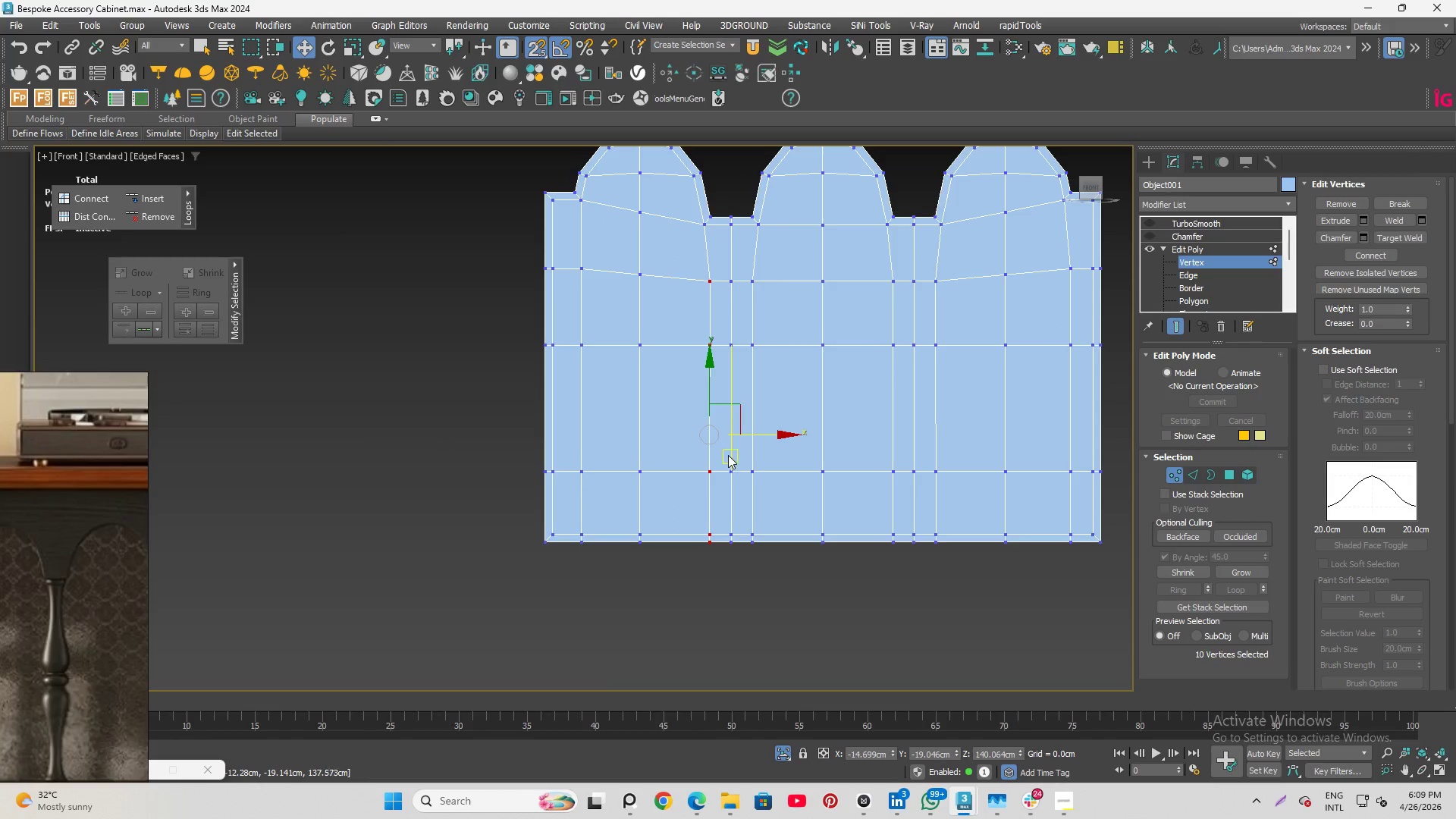 
left_click_drag(start_coordinate=[771, 433], to_coordinate=[704, 232])
 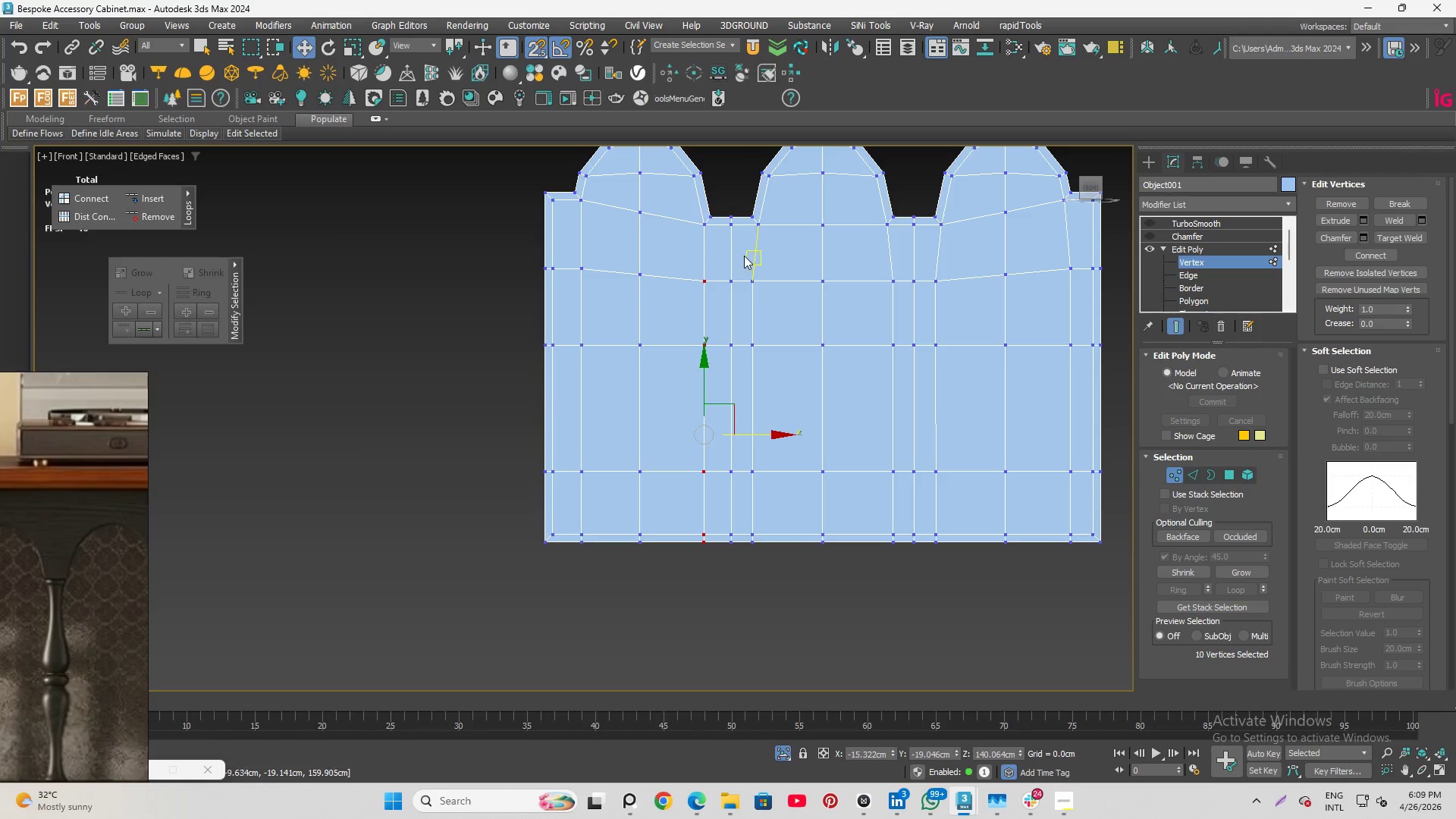 
left_click_drag(start_coordinate=[739, 259], to_coordinate=[783, 586])
 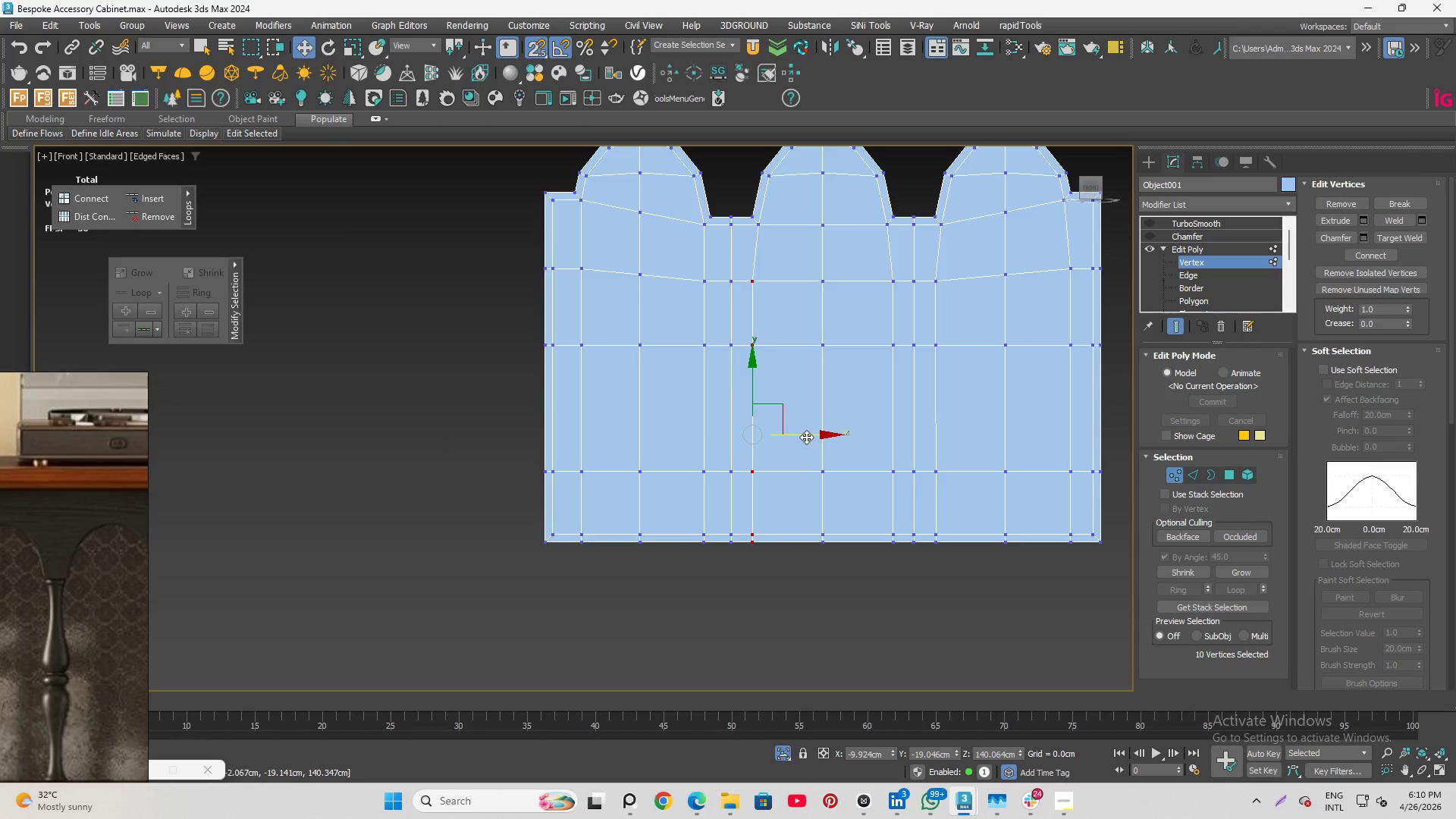 
left_click_drag(start_coordinate=[806, 437], to_coordinate=[758, 226])
 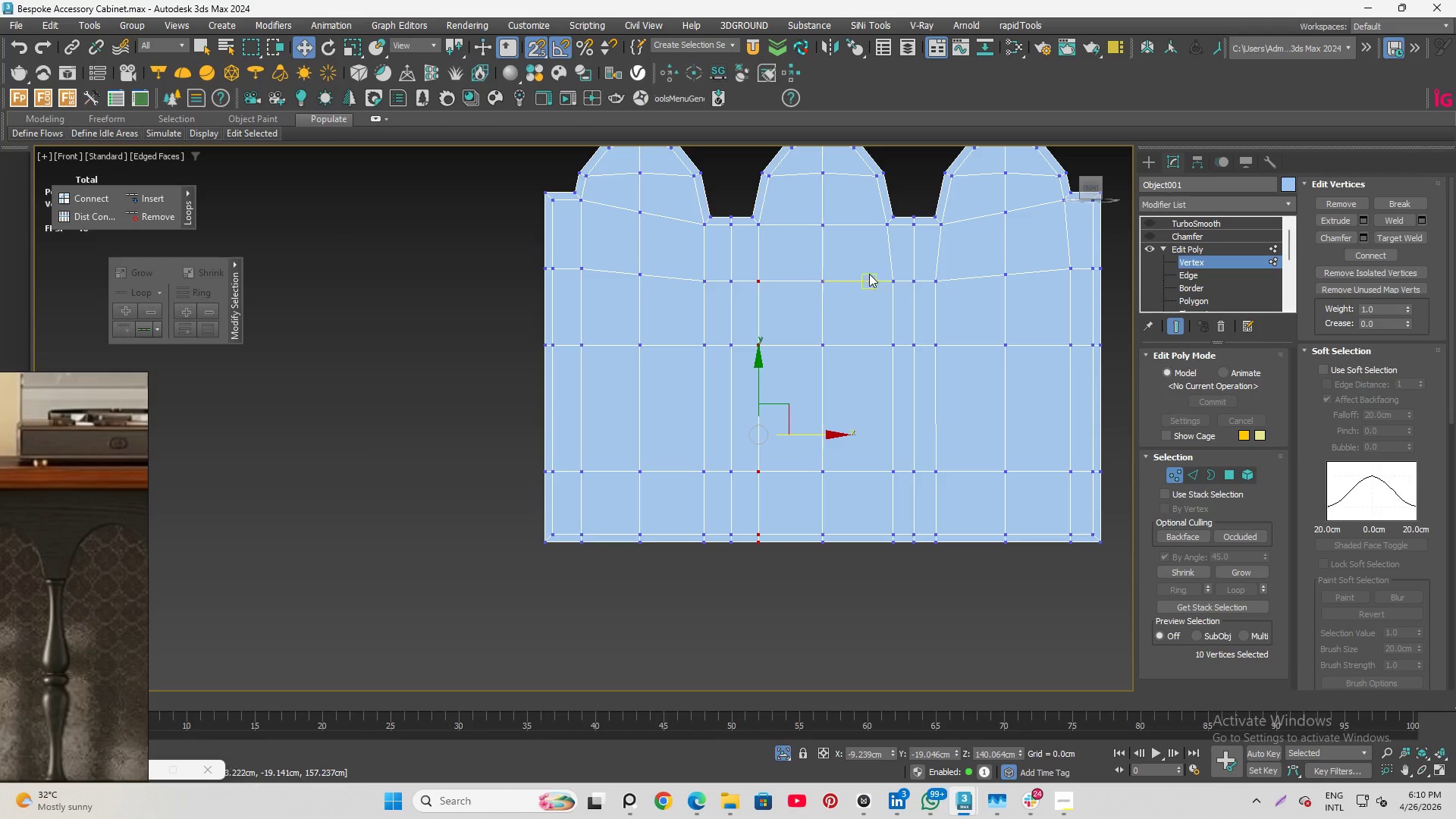 
left_click_drag(start_coordinate=[876, 258], to_coordinate=[905, 614])
 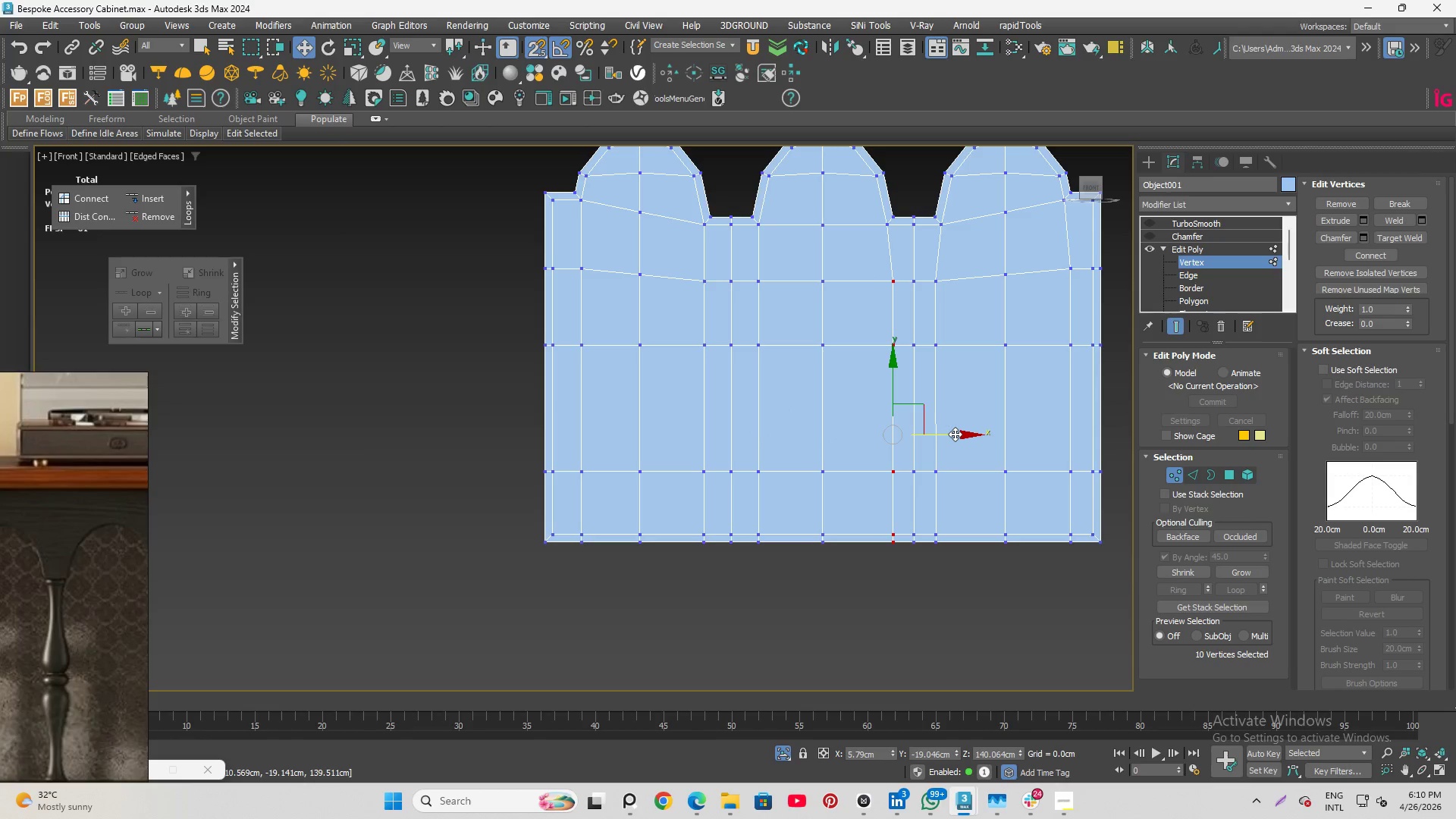 
left_click_drag(start_coordinate=[955, 431], to_coordinate=[885, 229])
 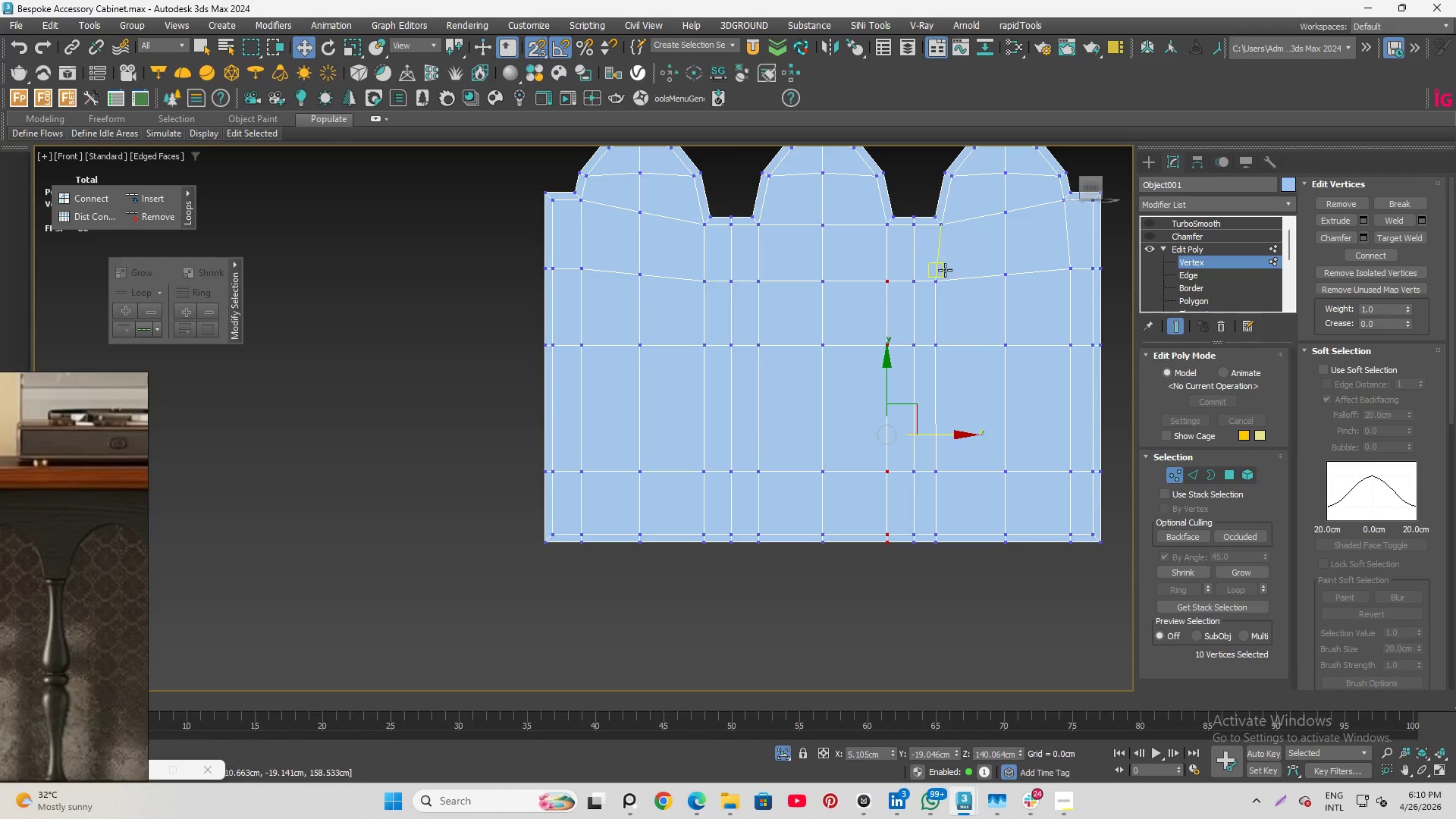 
left_click_drag(start_coordinate=[925, 256], to_coordinate=[971, 594])
 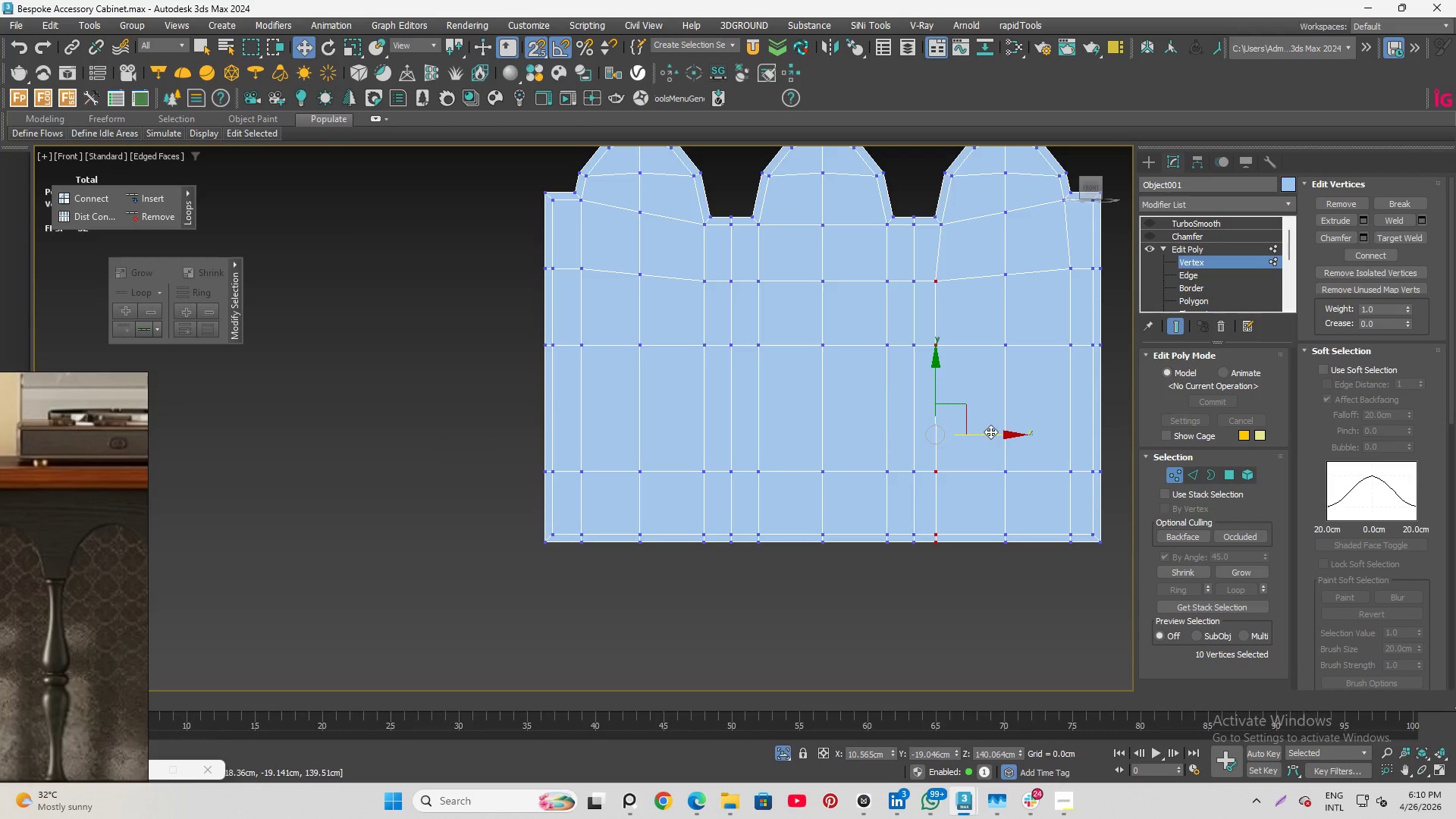 
left_click_drag(start_coordinate=[990, 431], to_coordinate=[940, 226])
 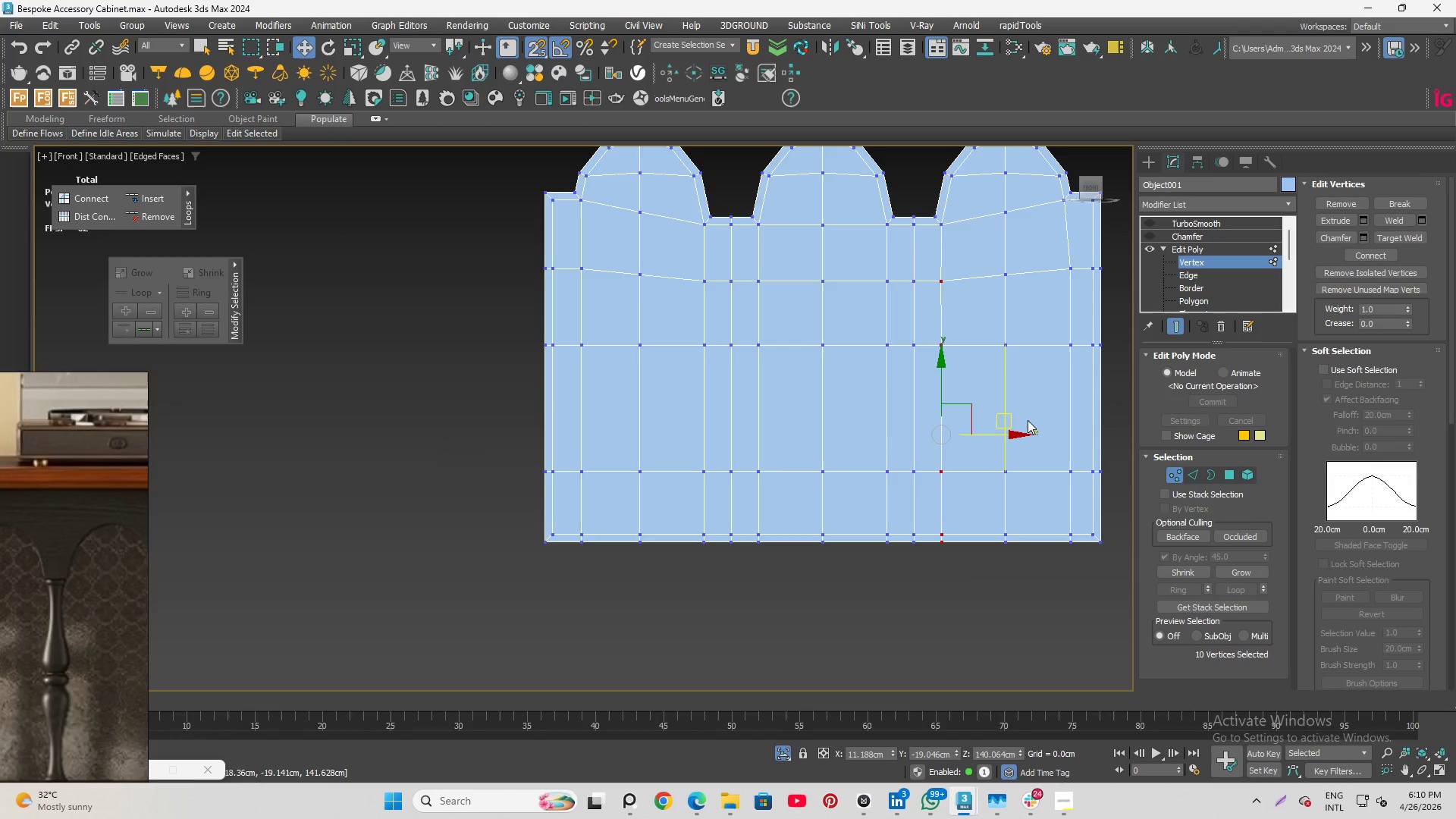 
key(R)
 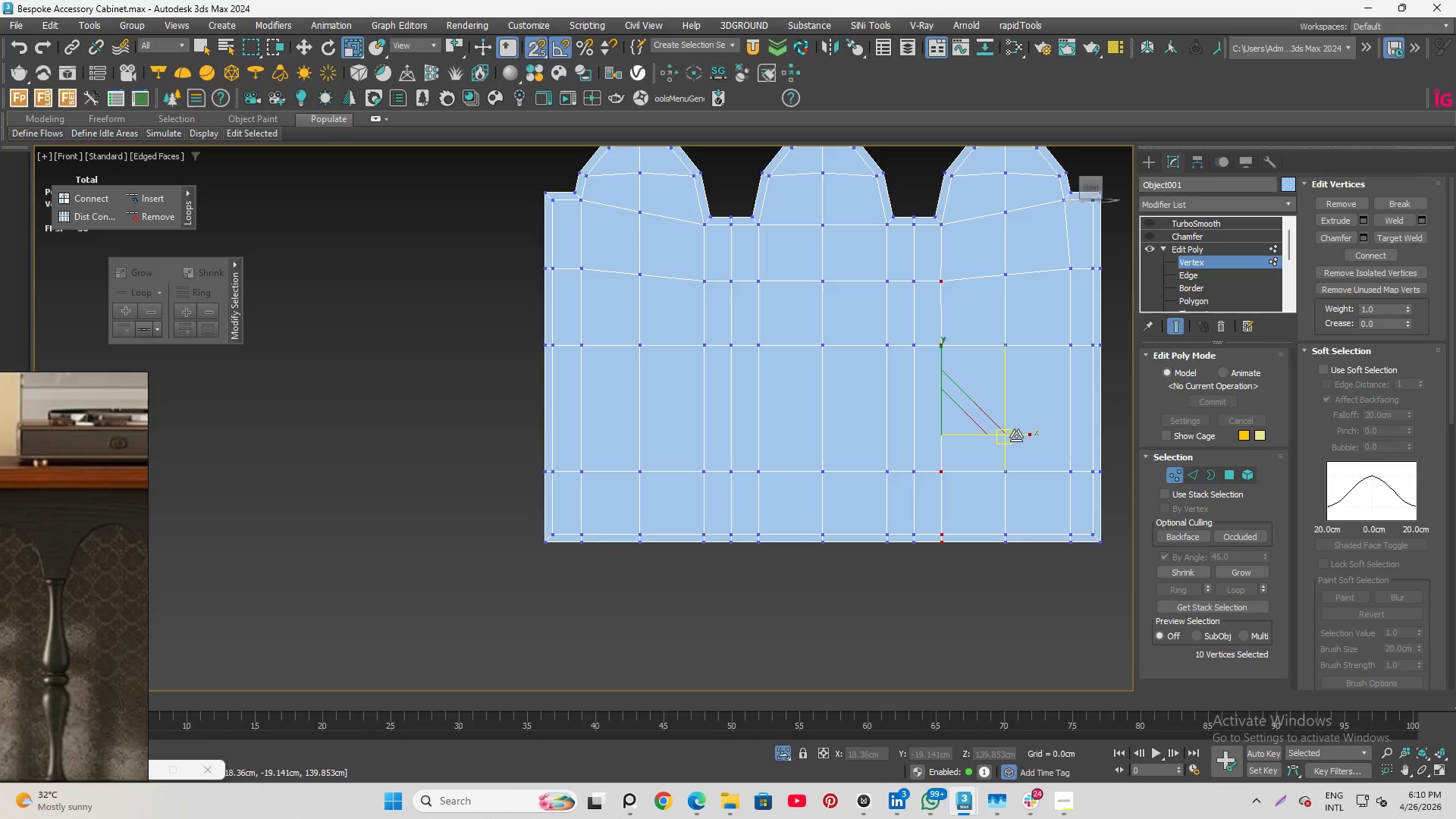 
left_click_drag(start_coordinate=[1017, 436], to_coordinate=[825, 397])
 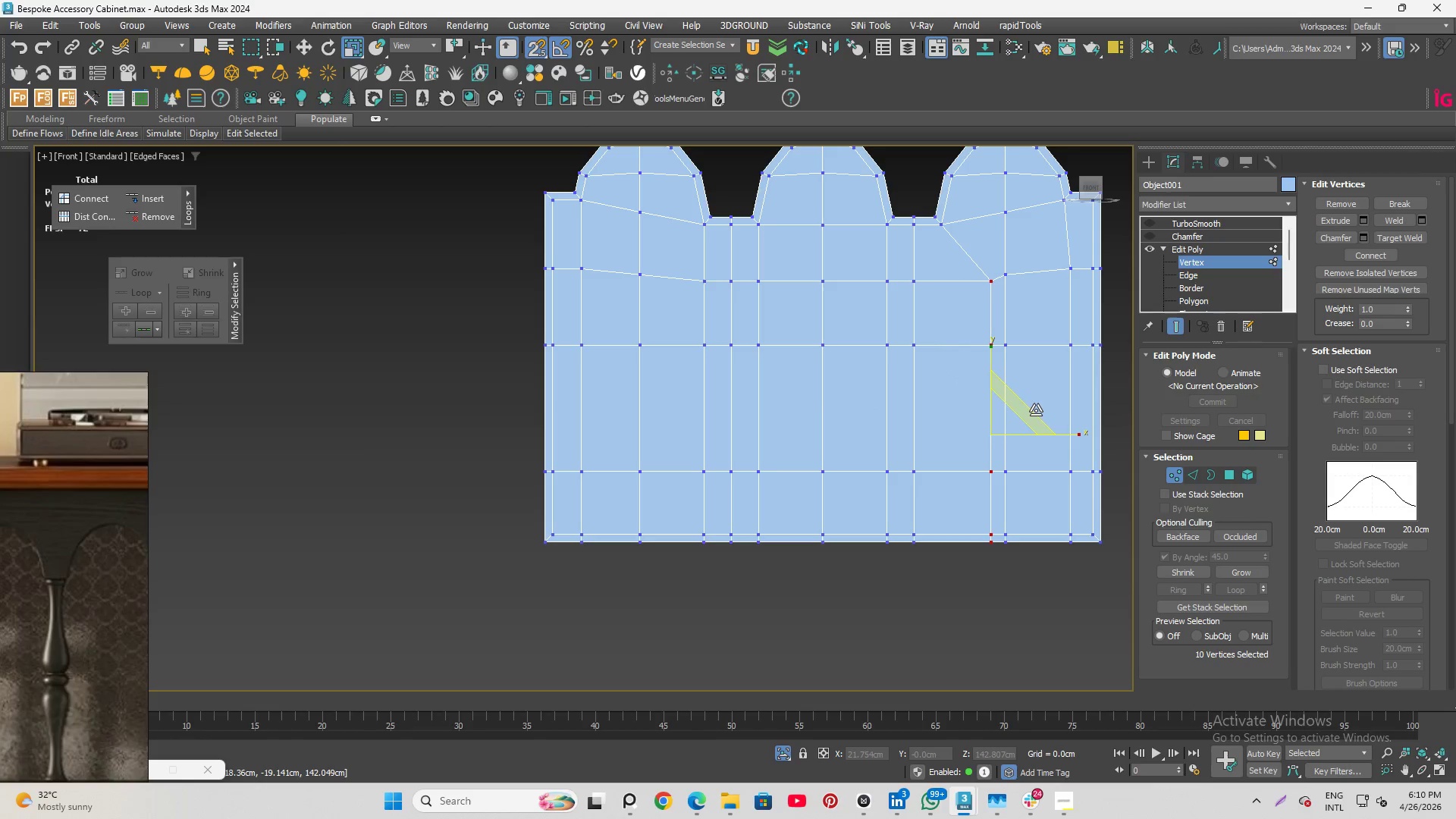 
key(W)
 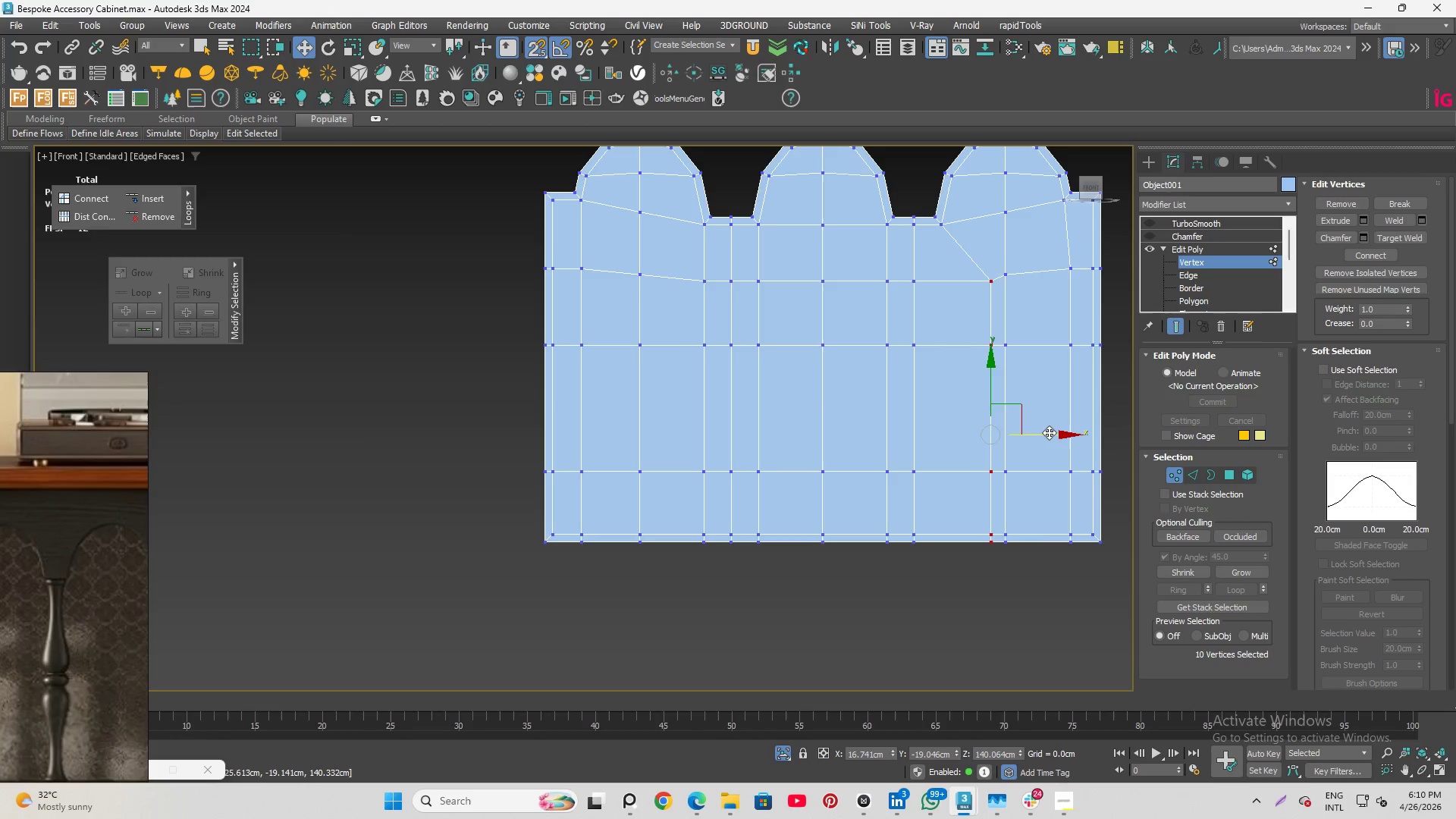 
left_click_drag(start_coordinate=[1047, 432], to_coordinate=[939, 226])
 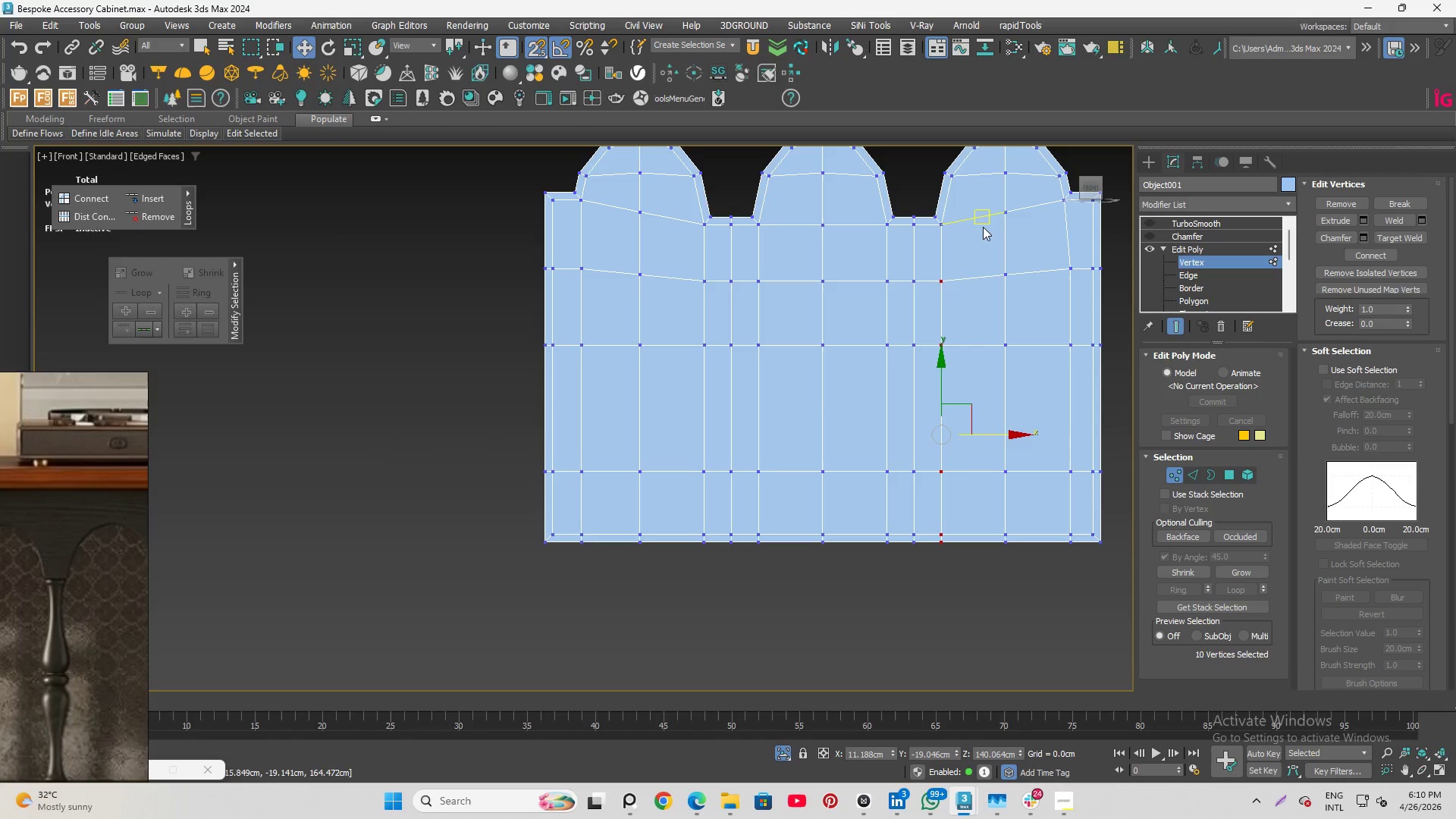 
left_click_drag(start_coordinate=[1032, 251], to_coordinate=[1076, 597])
 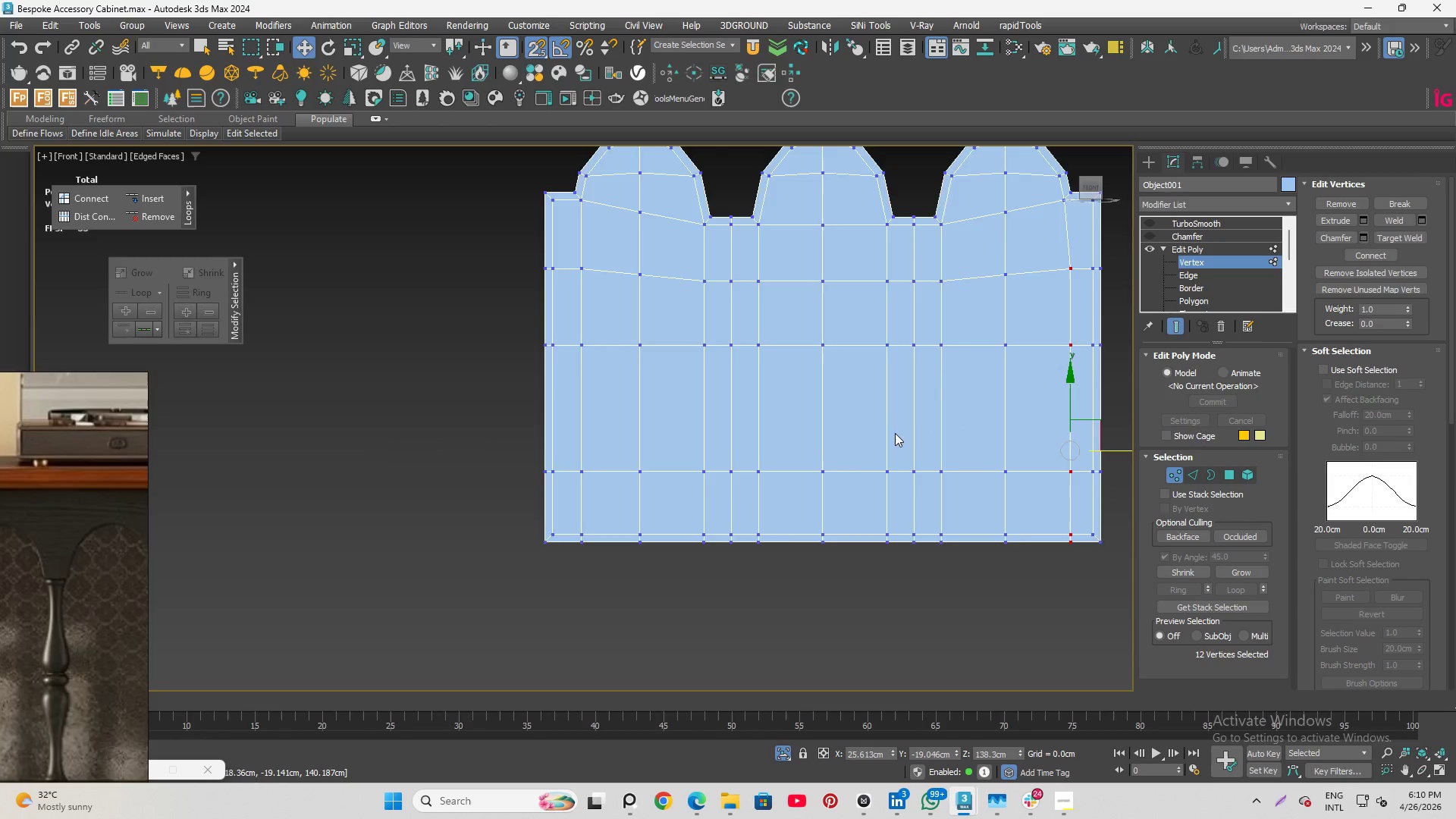 
scroll: coordinate [857, 457], scroll_direction: down, amount: 1.0
 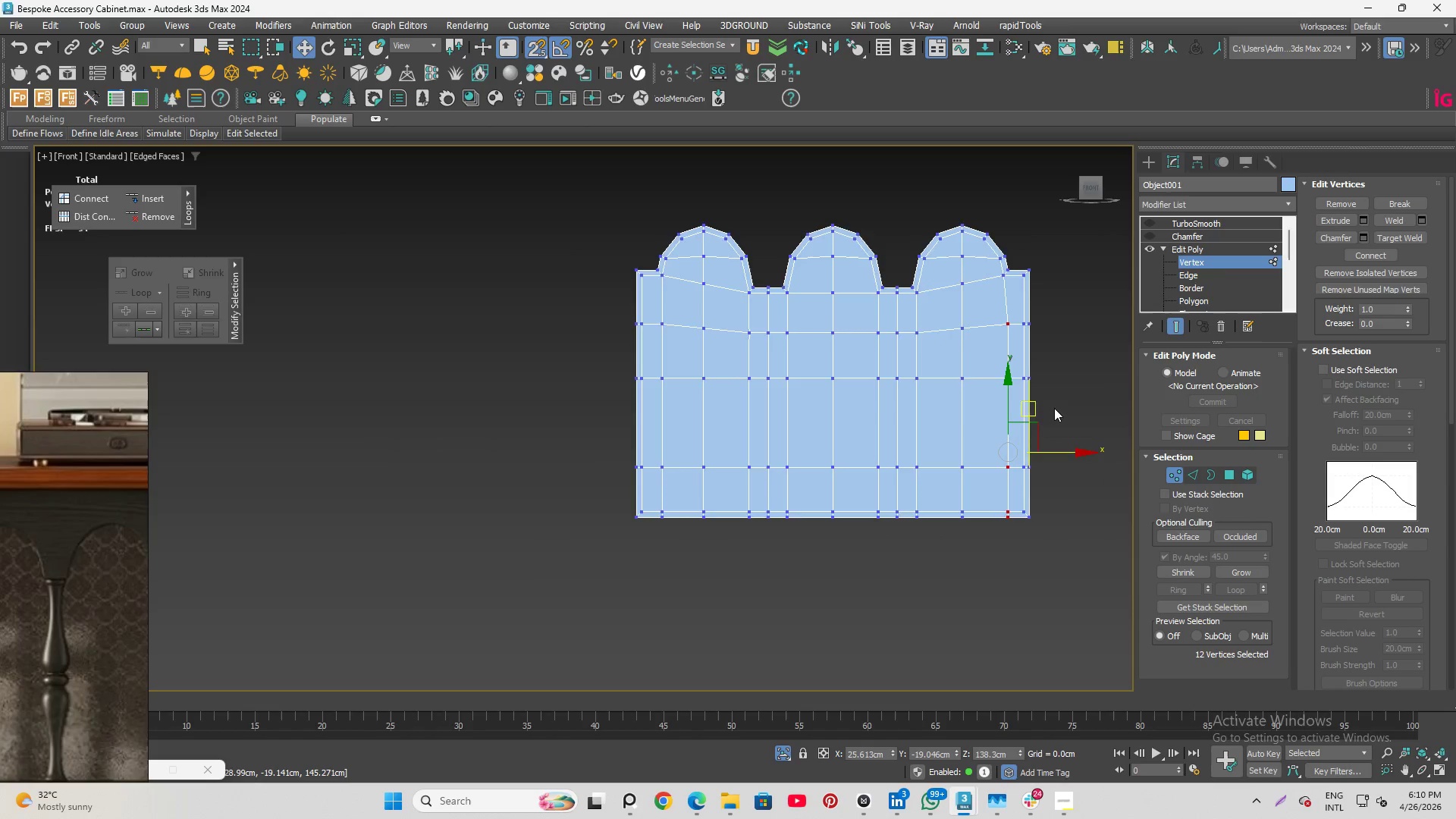 
scroll: coordinate [1059, 408], scroll_direction: up, amount: 1.0
 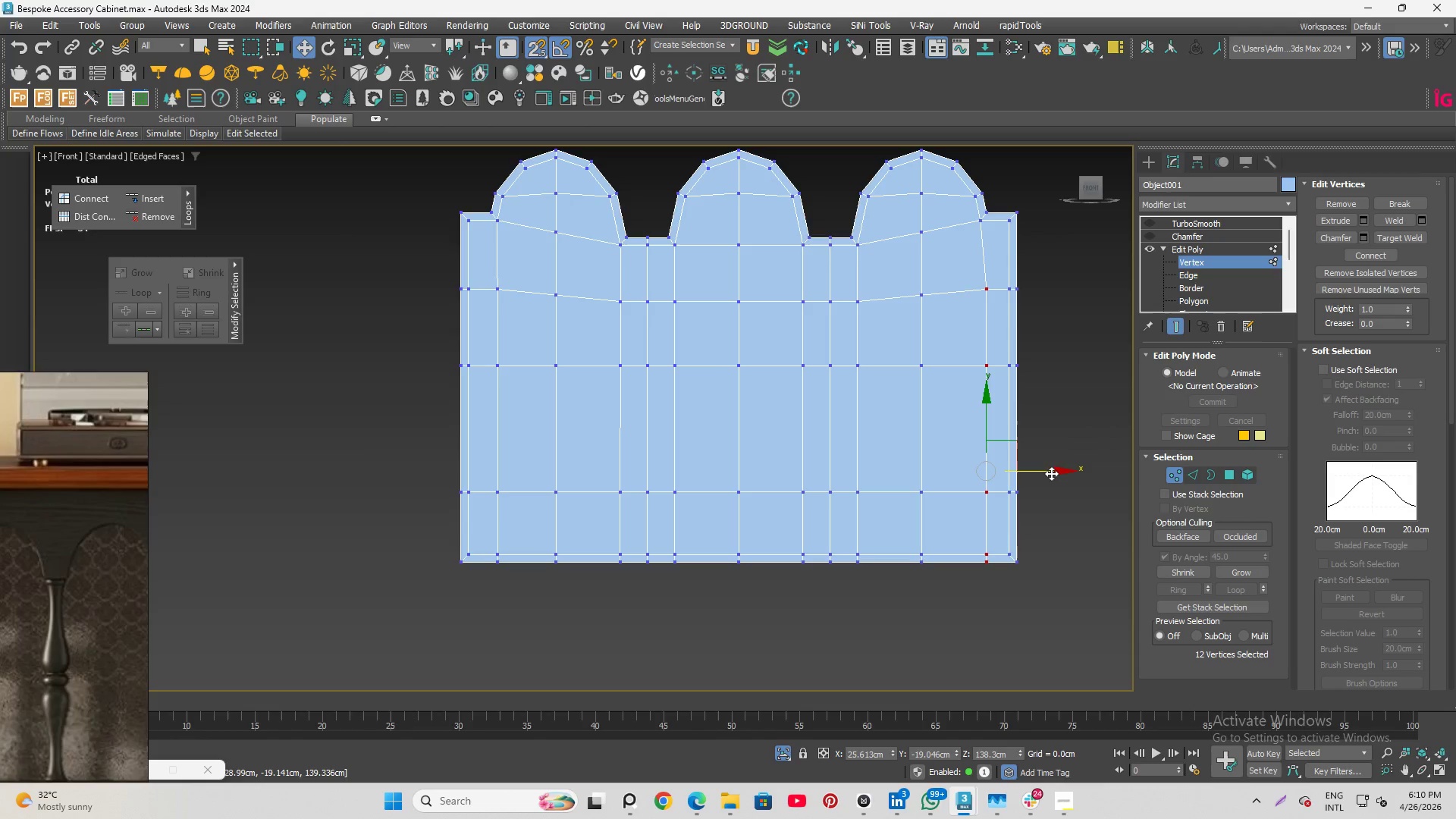 
left_click_drag(start_coordinate=[1052, 472], to_coordinate=[980, 220])
 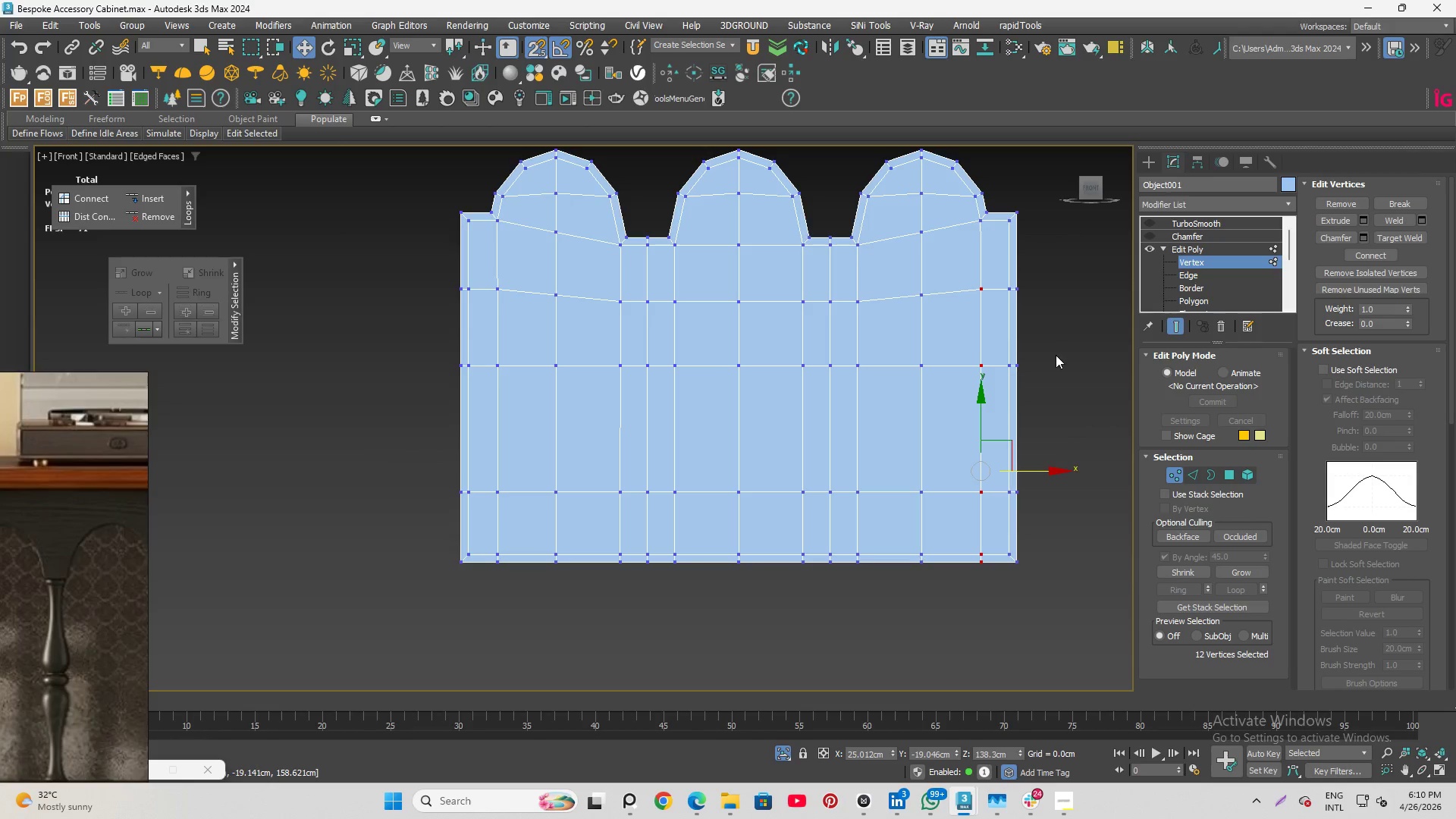 
left_click([1056, 355])
 